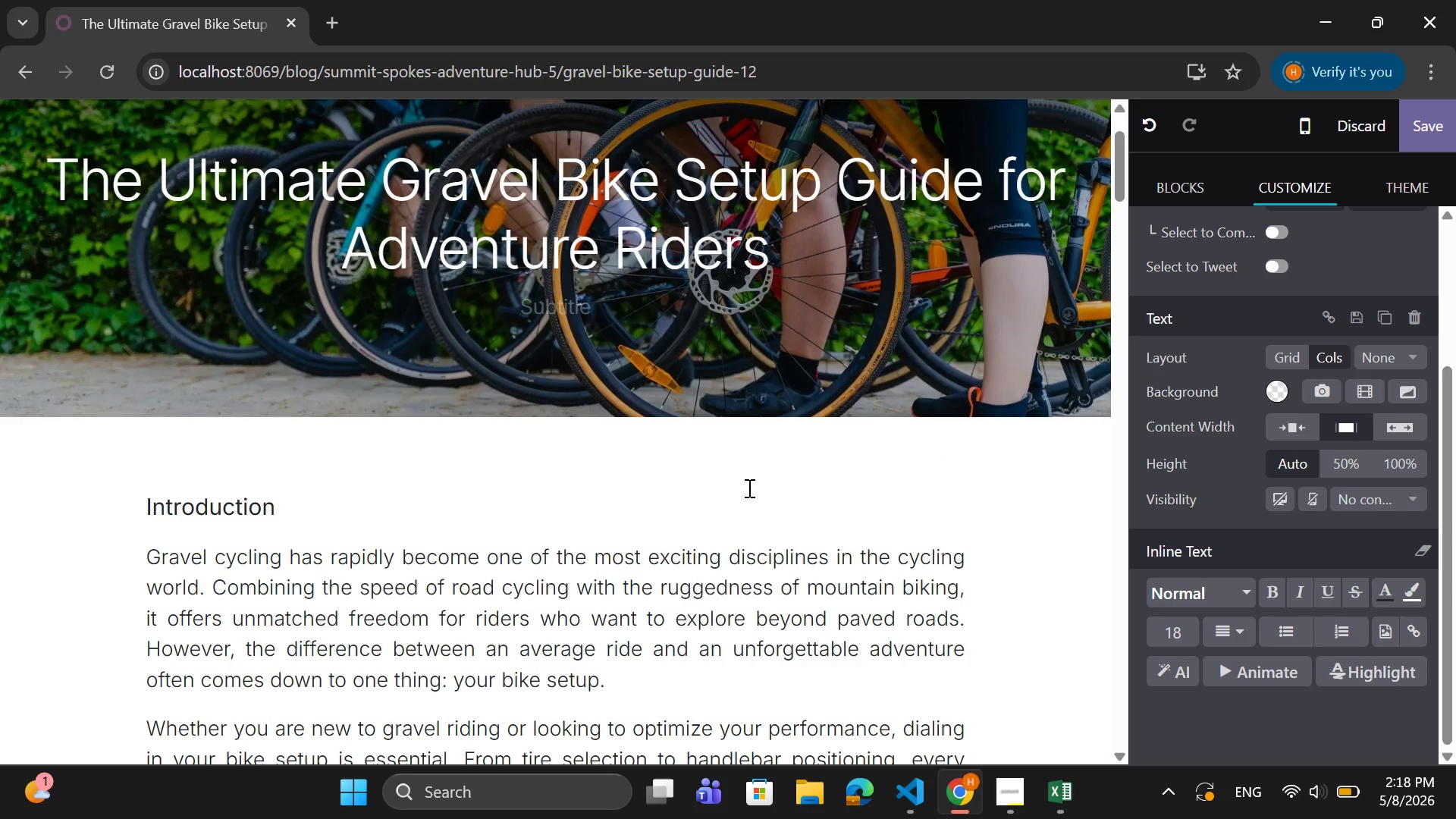 
left_click([722, 514])
 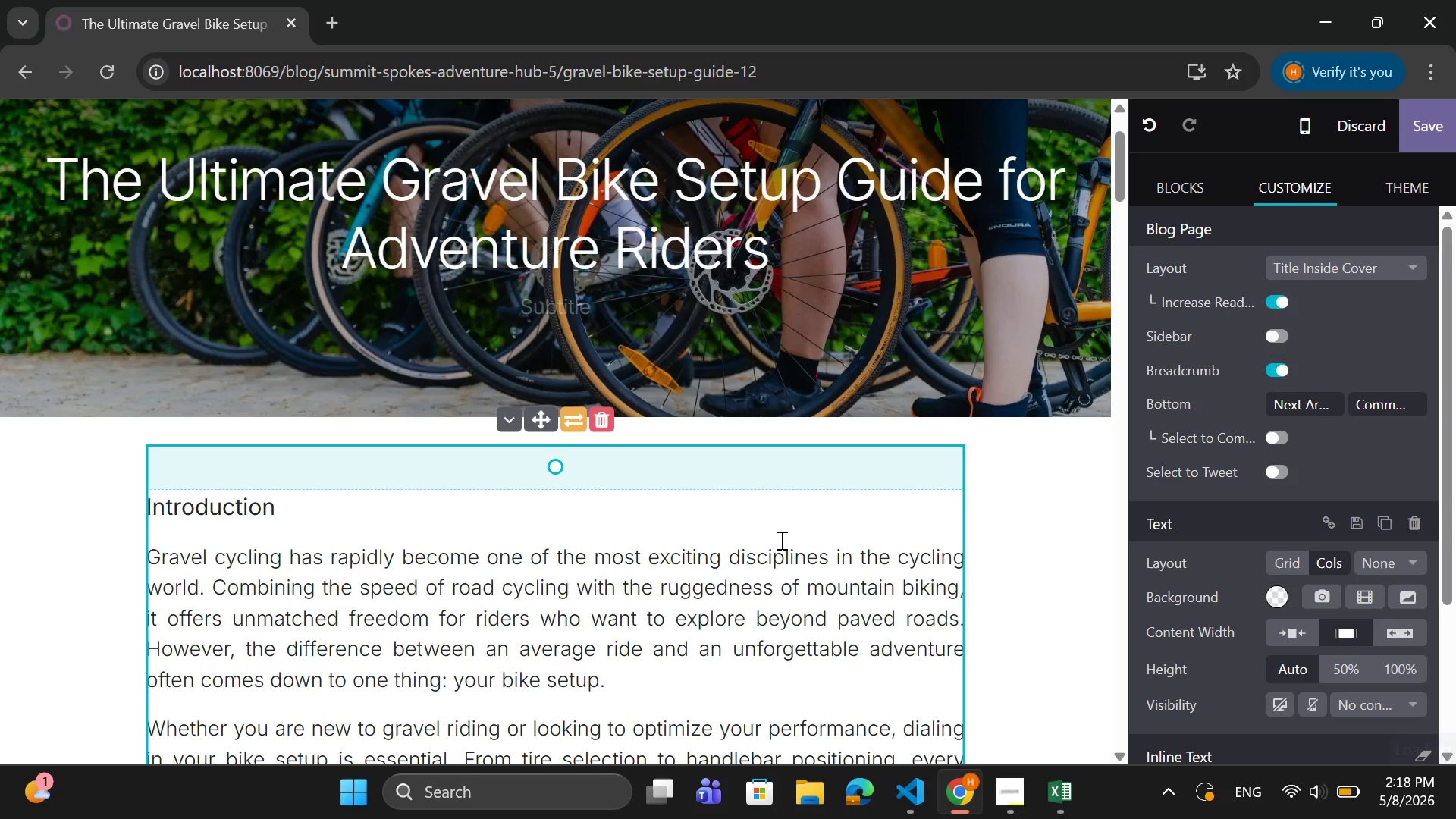 
scroll: coordinate [784, 556], scroll_direction: down, amount: 4.0
 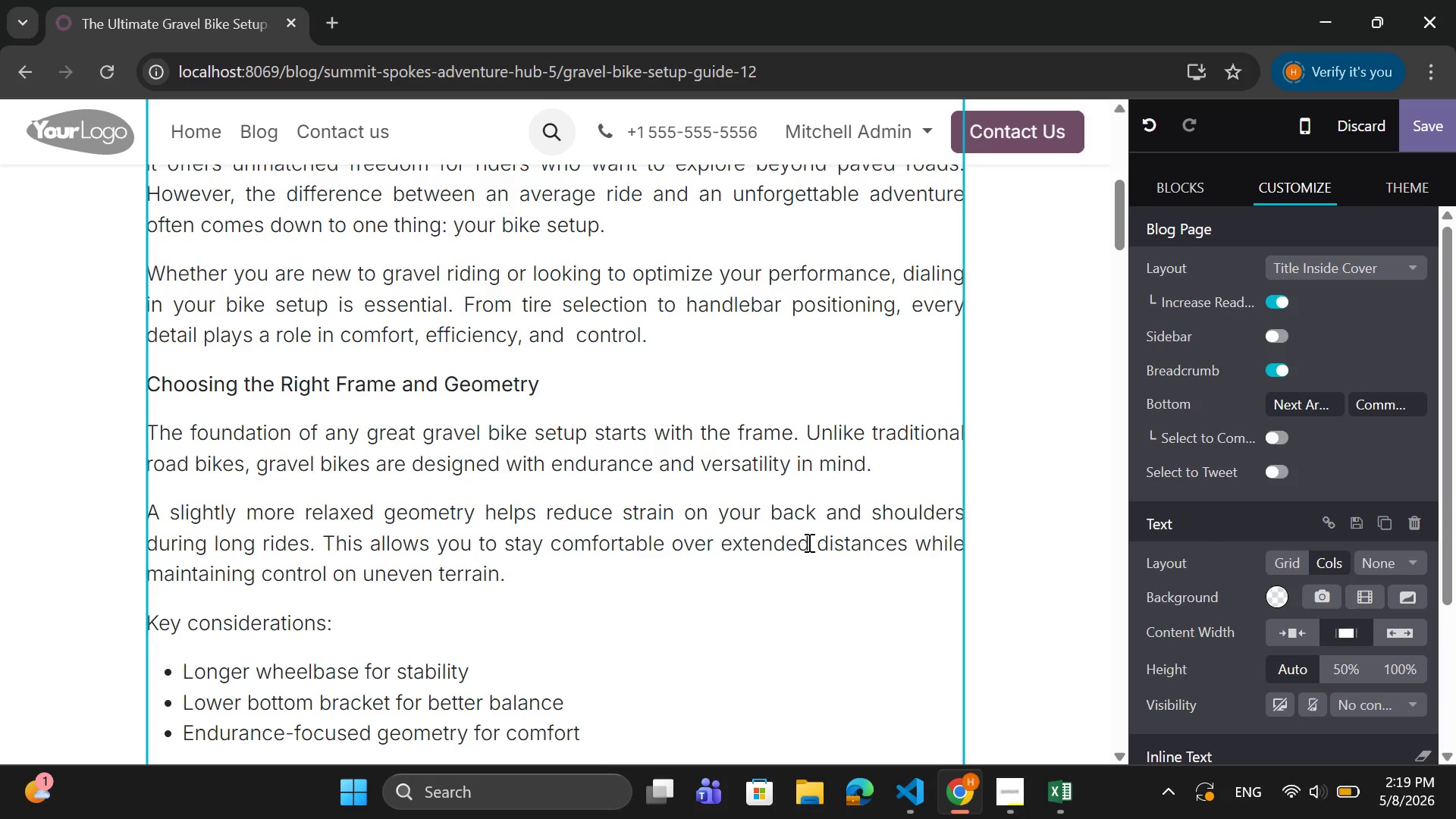 
wait(51.28)
 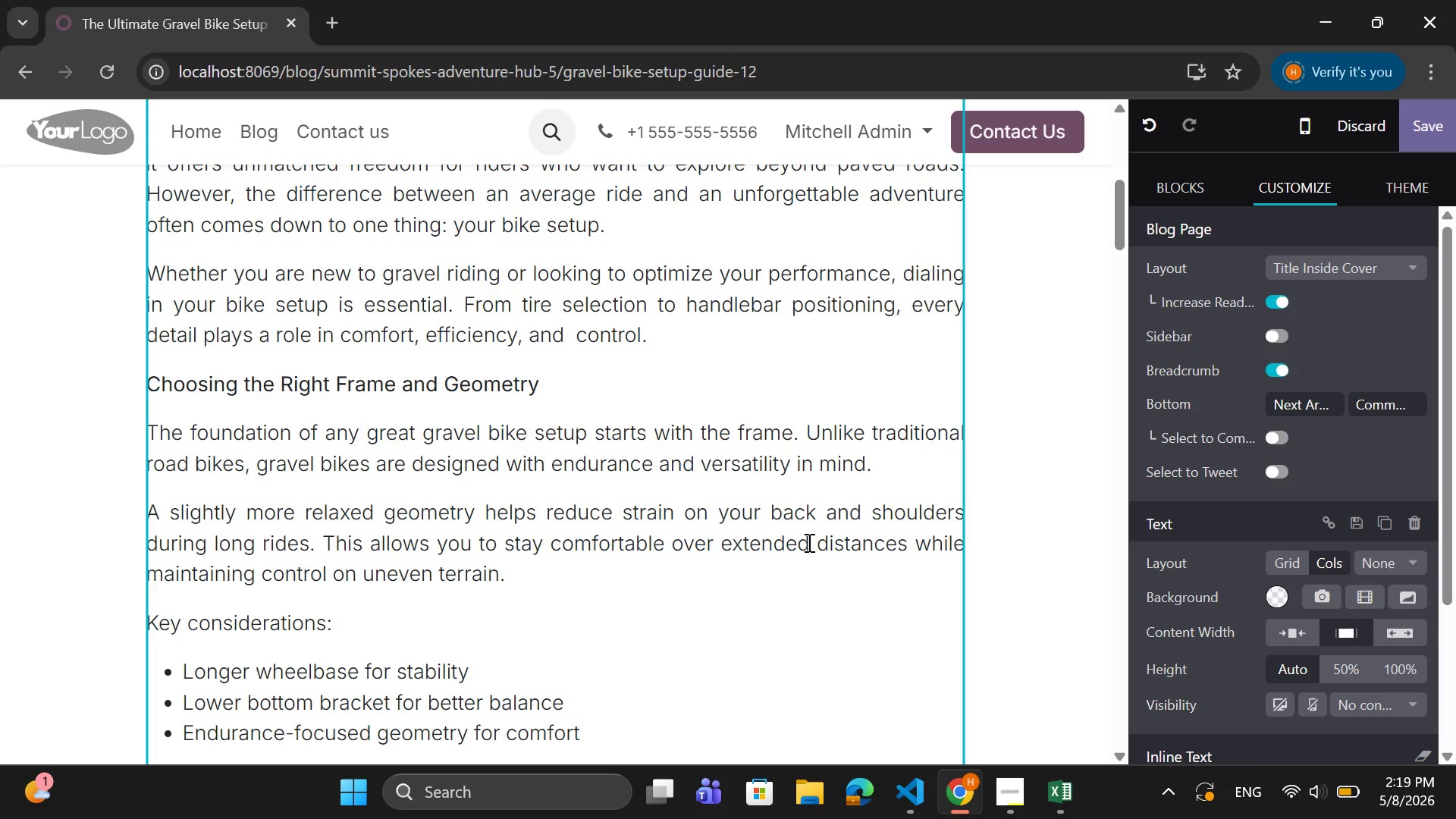 
scroll: coordinate [721, 397], scroll_direction: down, amount: 21.0
 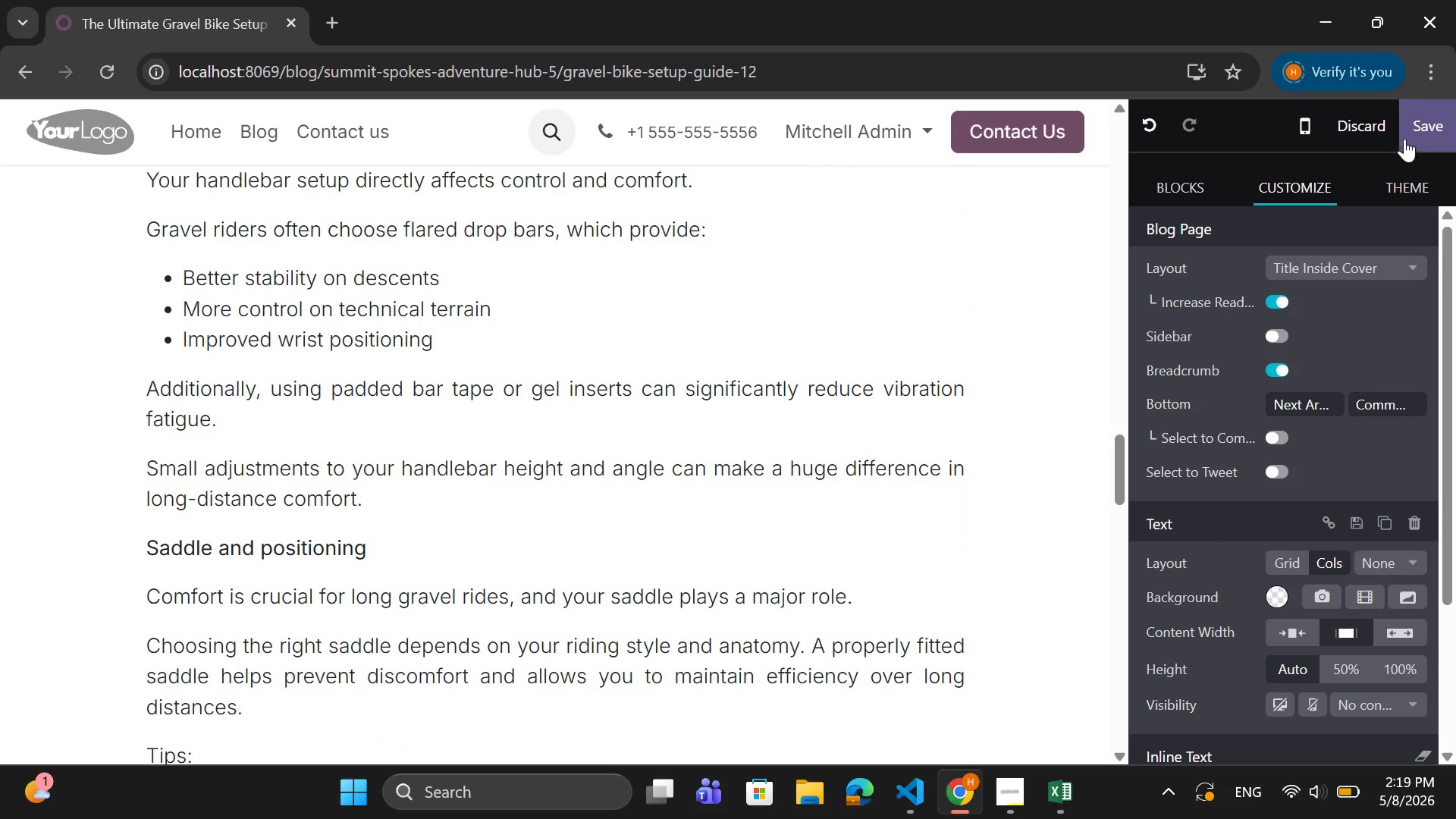 
left_click([1415, 124])
 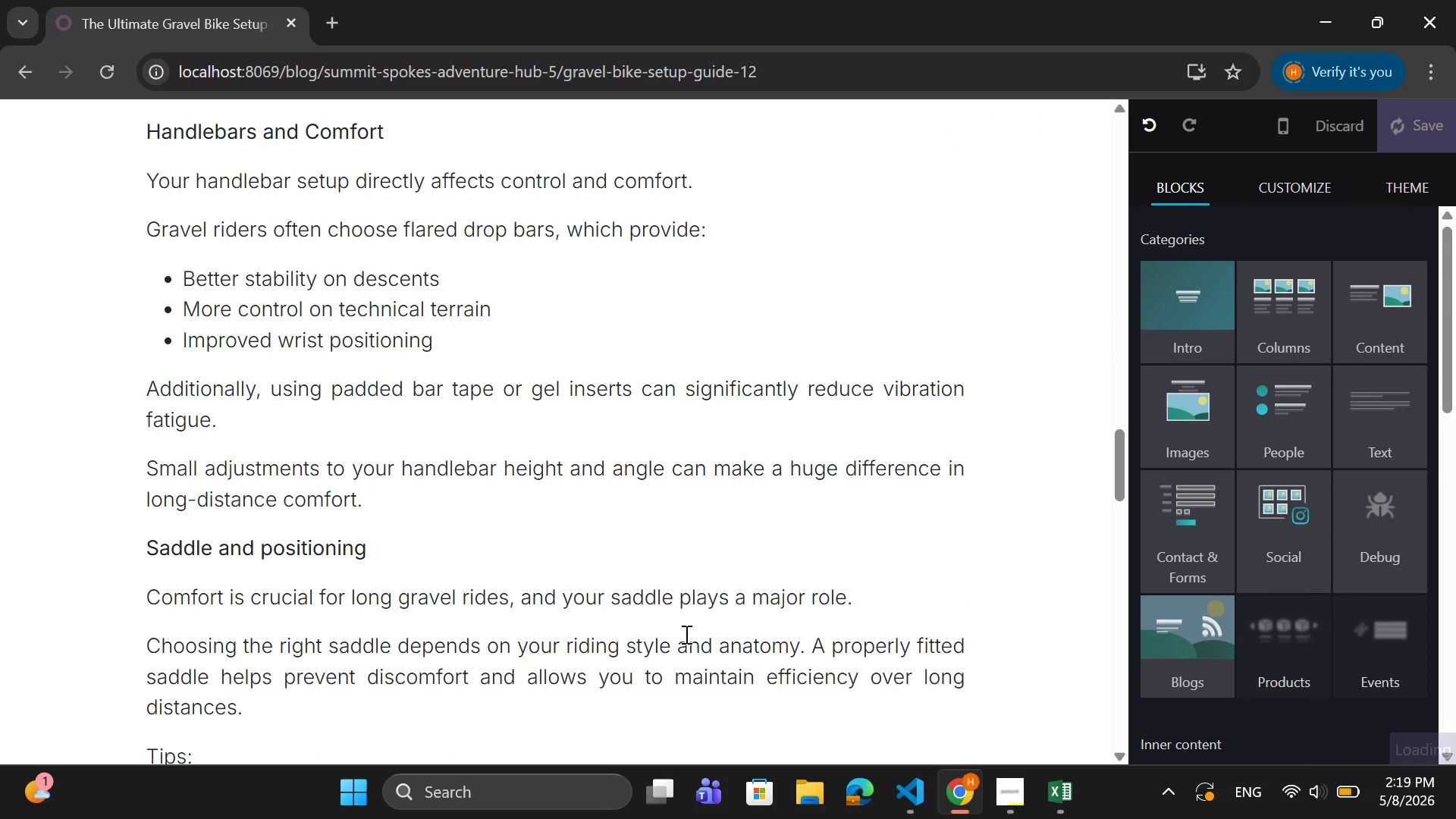 
scroll: coordinate [643, 538], scroll_direction: up, amount: 28.0
 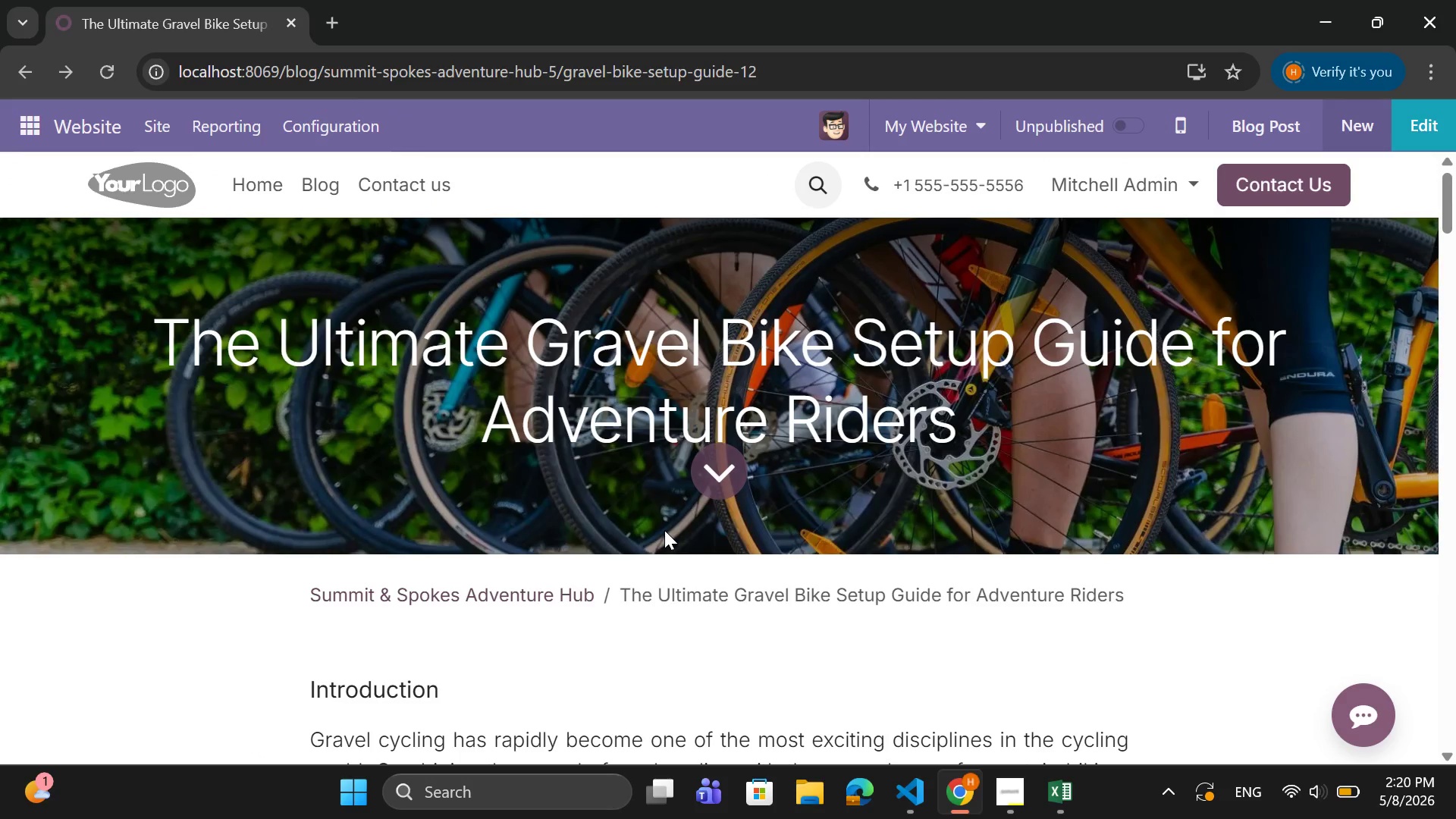 
wait(6.62)
 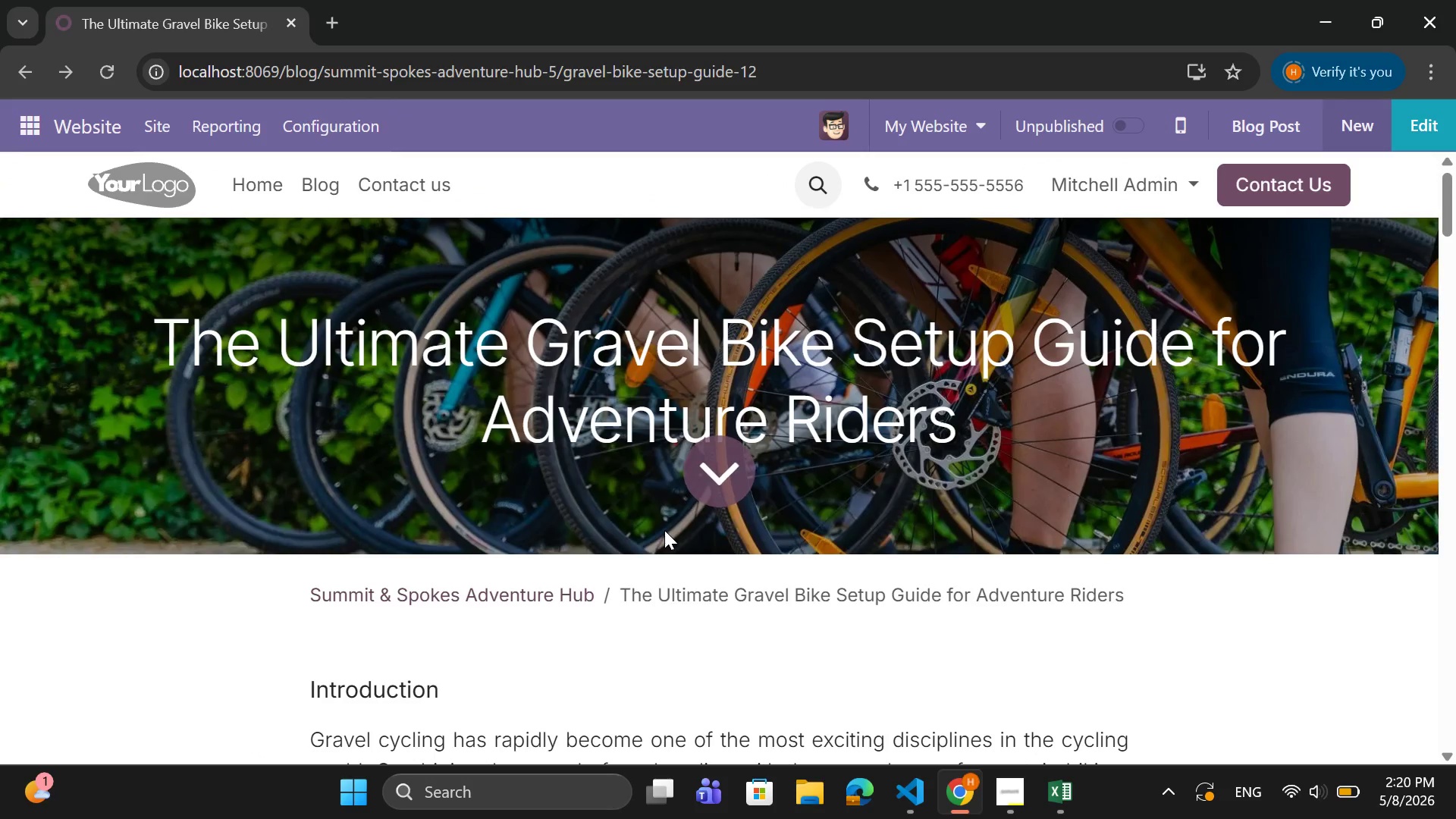 
left_click([161, 124])
 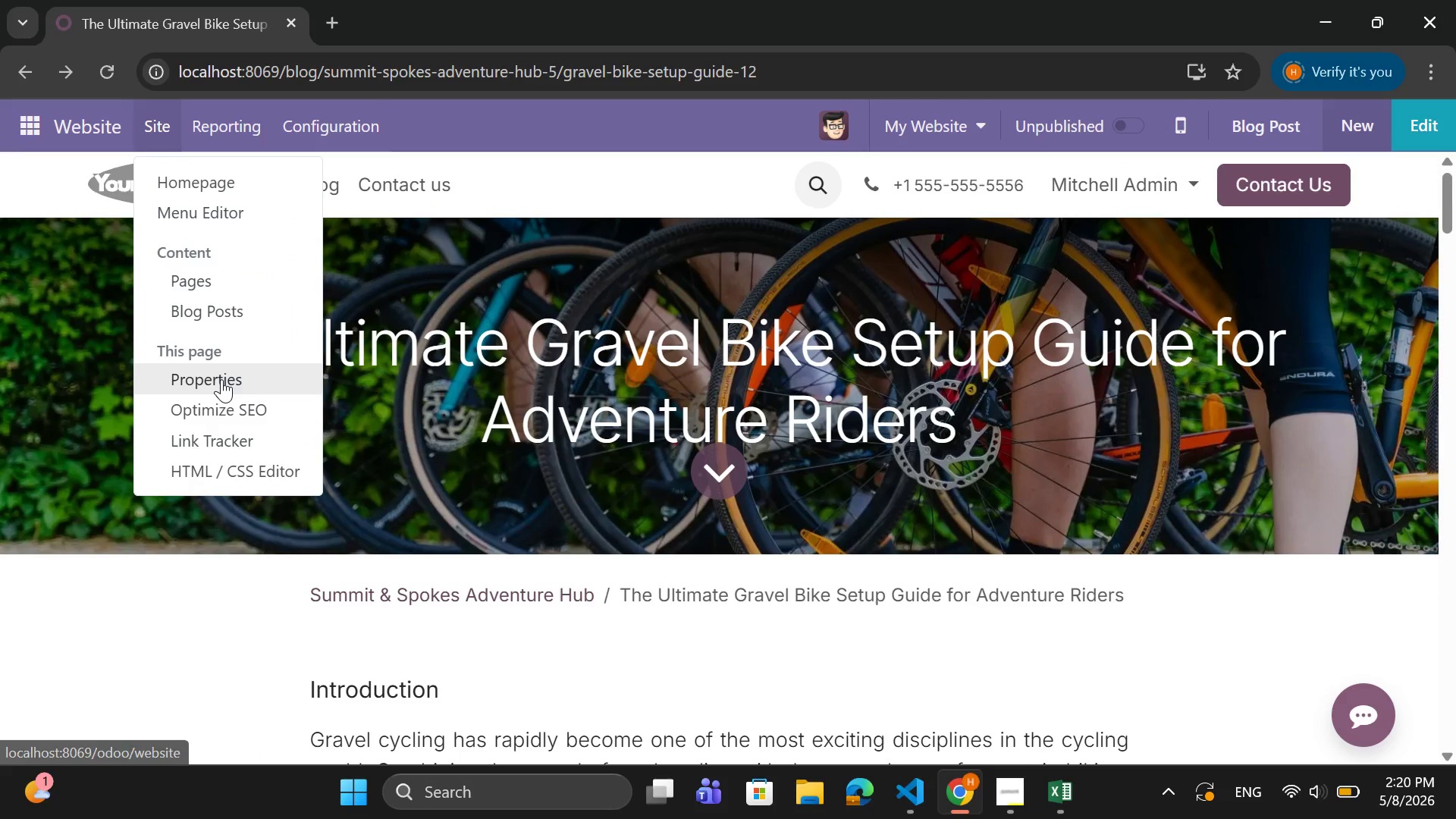 
scroll: coordinate [221, 379], scroll_direction: down, amount: 2.0
 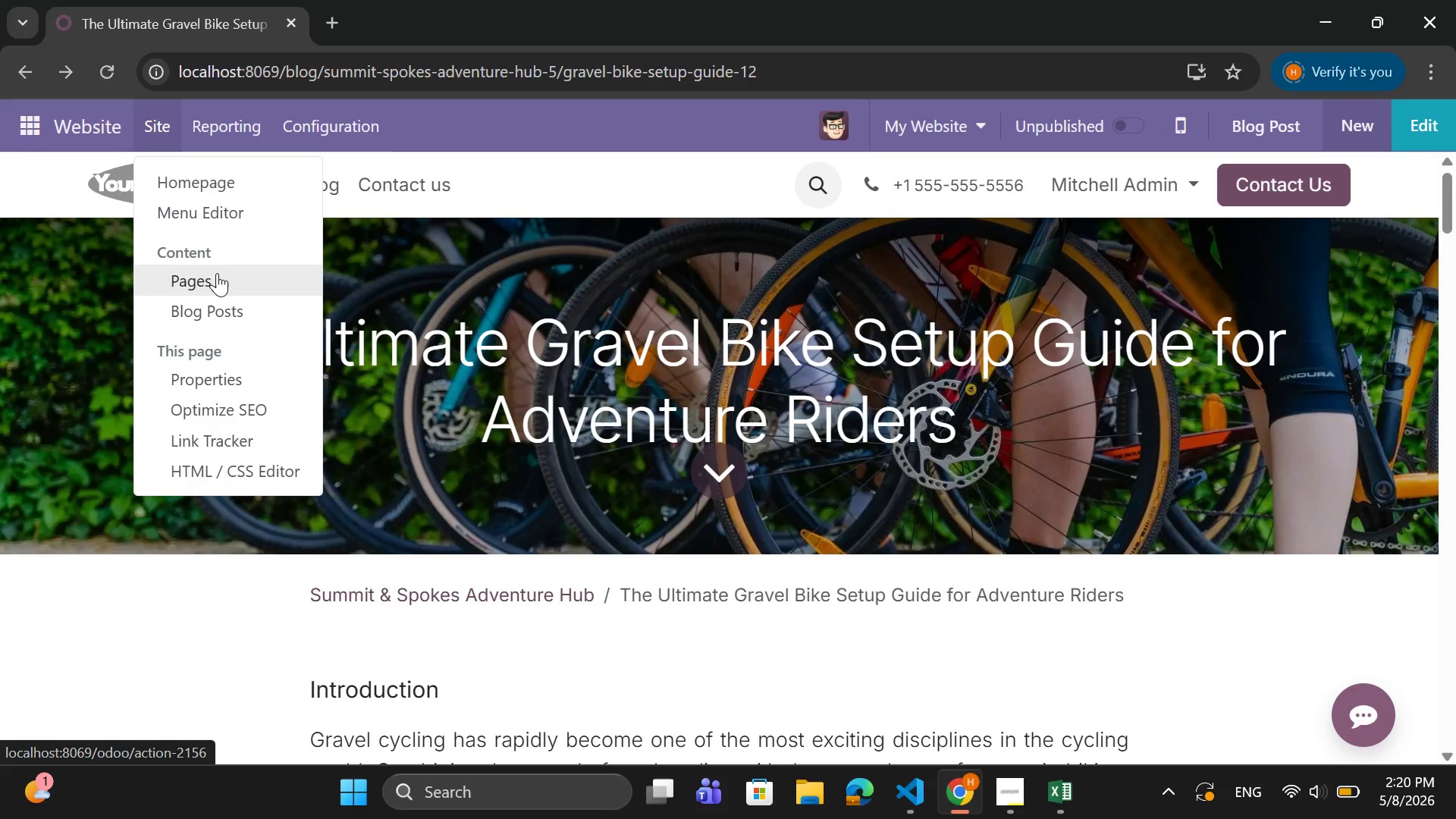 
left_click([209, 307])
 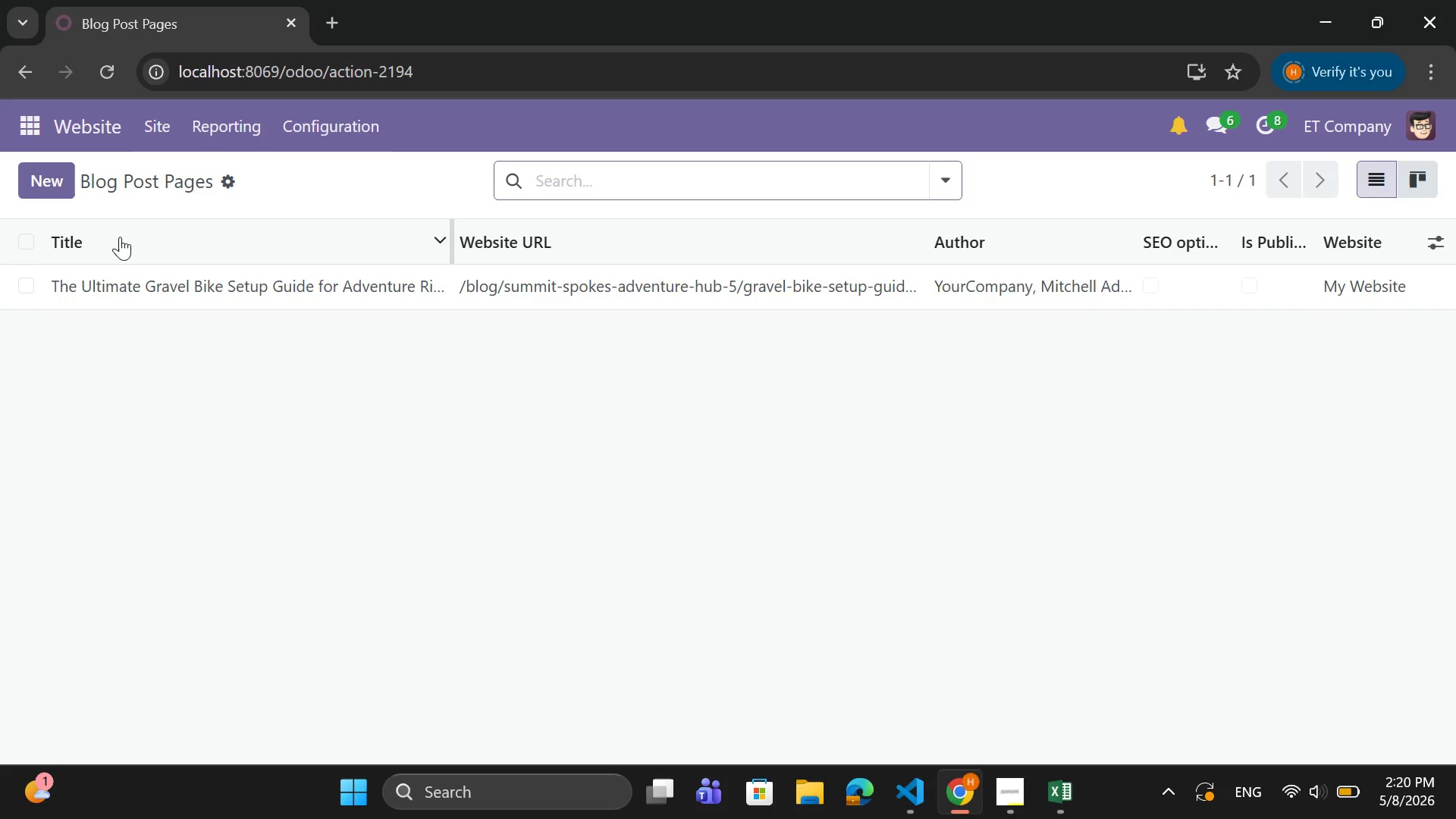 
left_click([51, 184])
 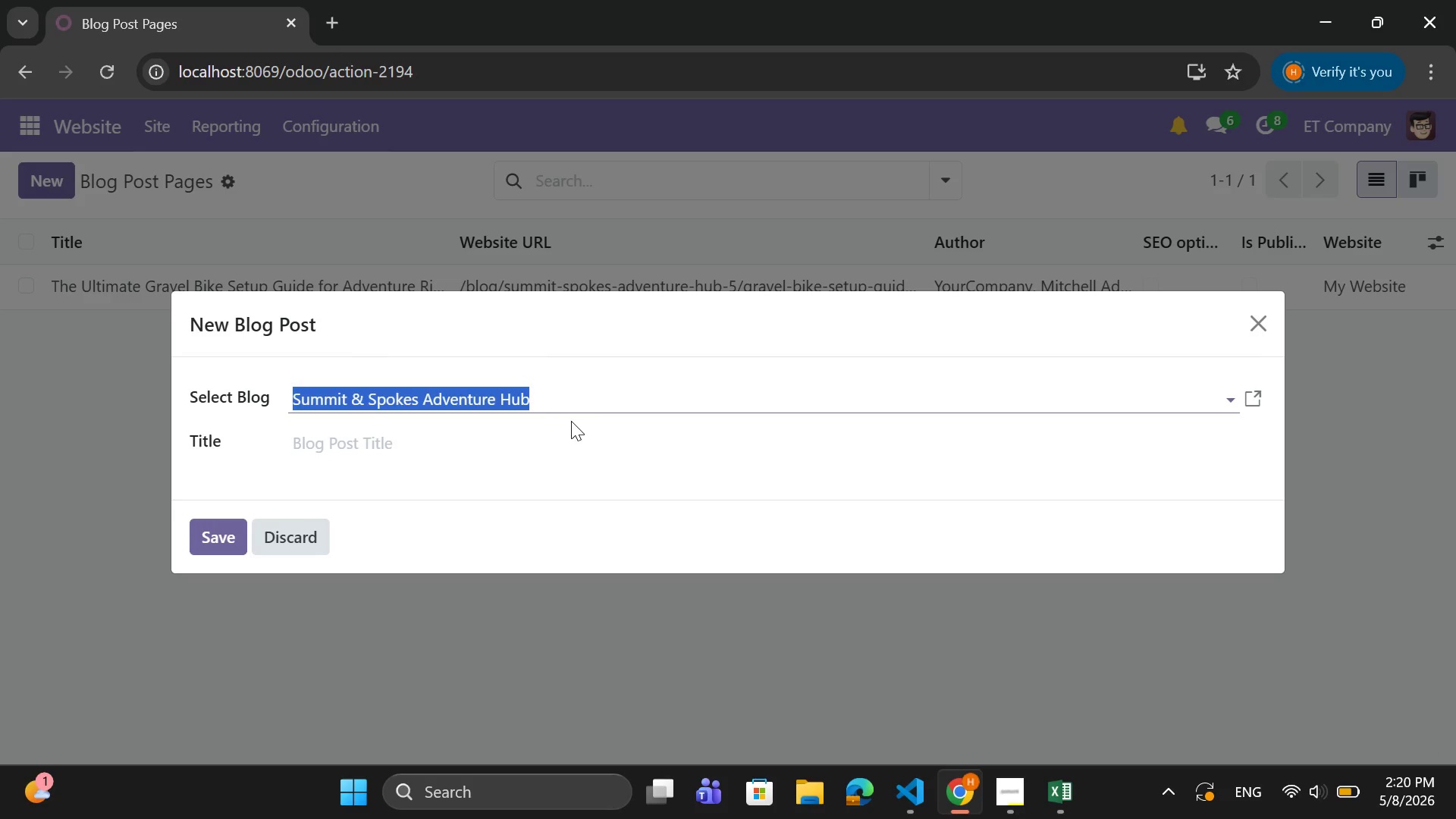 
left_click([555, 440])
 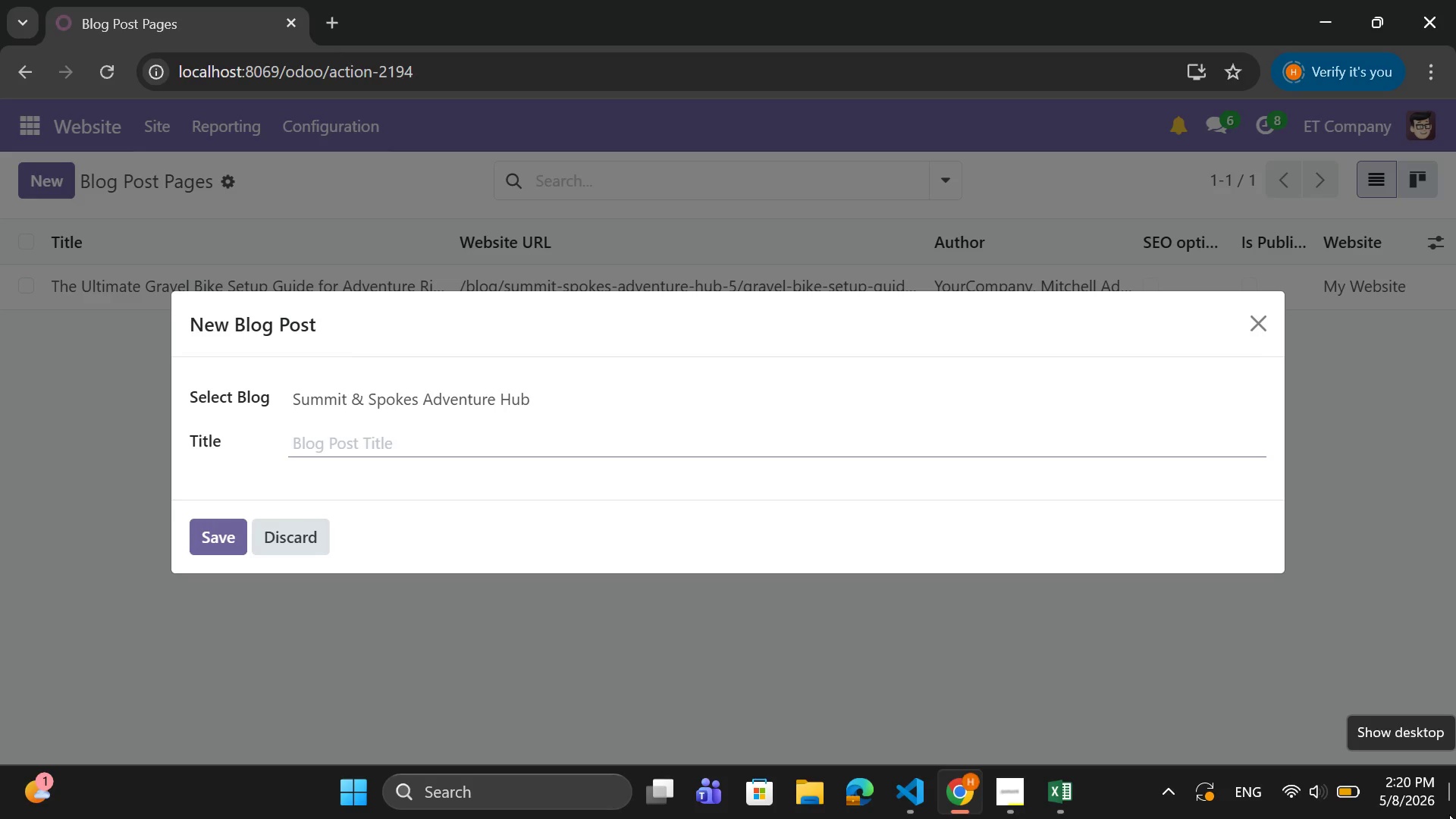 
wait(7.95)
 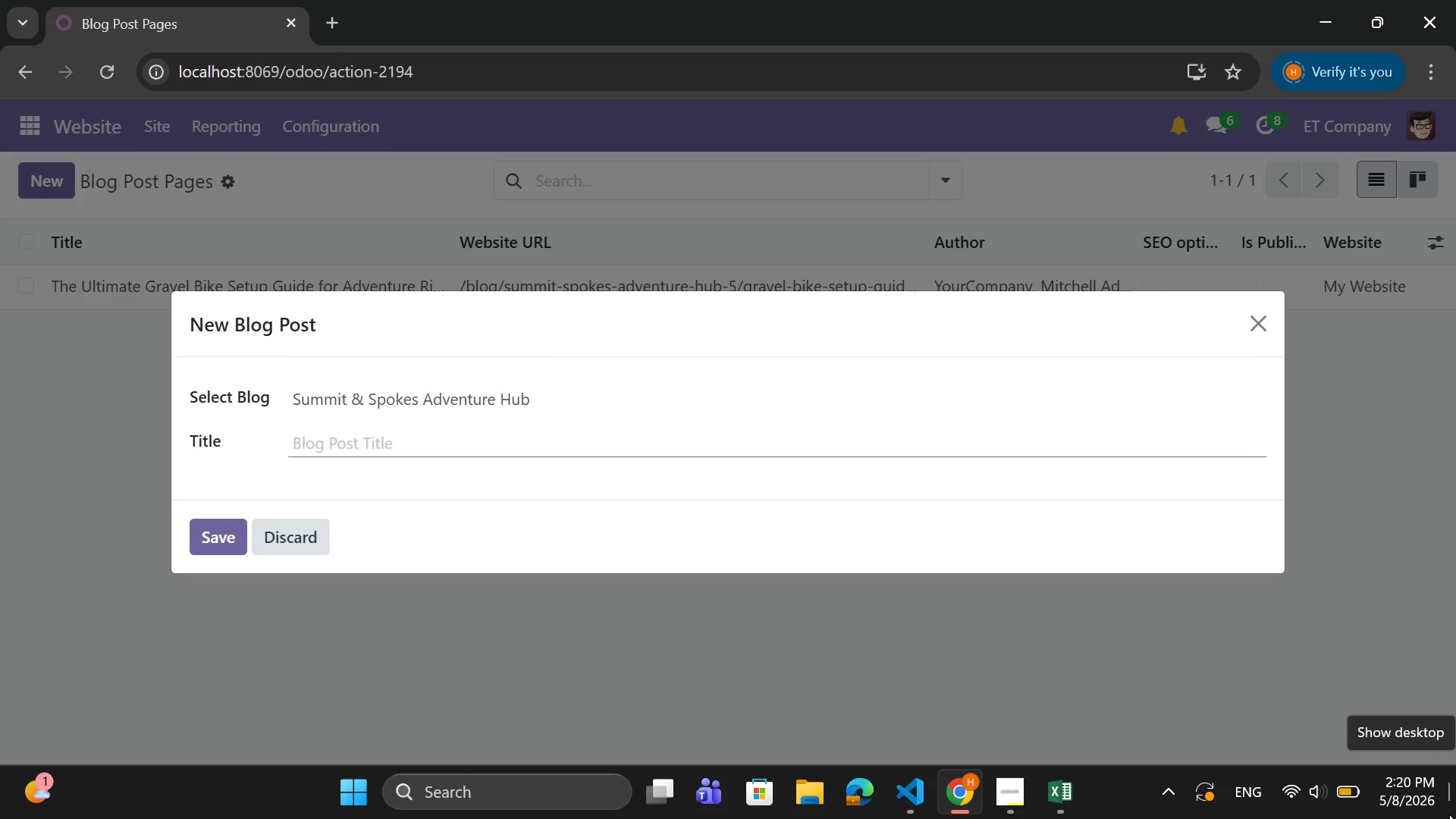 
type(Top 5 g)
key(Backspace)
type(Gravel Ro)
 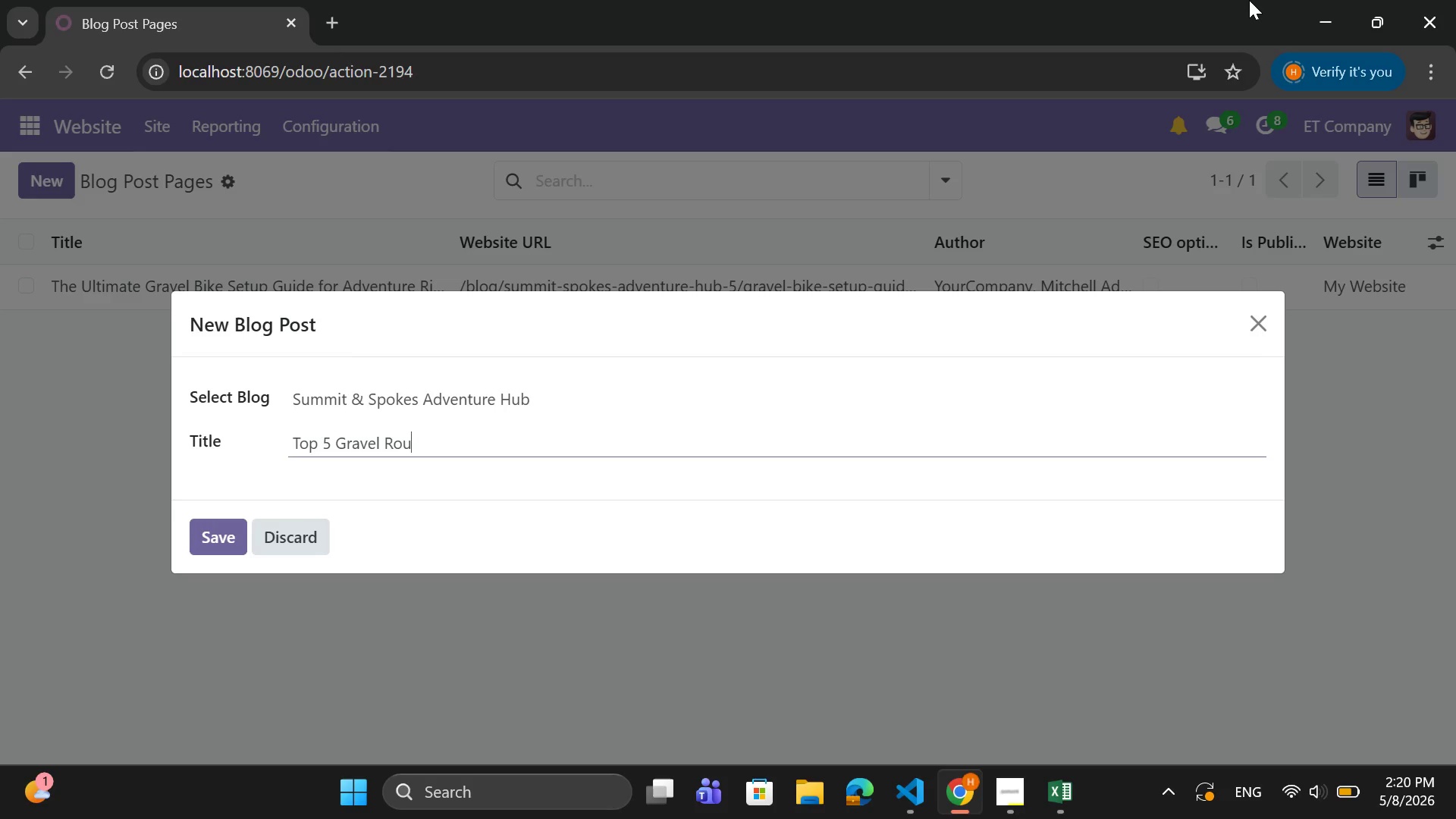 
type(utes Every Ad)
 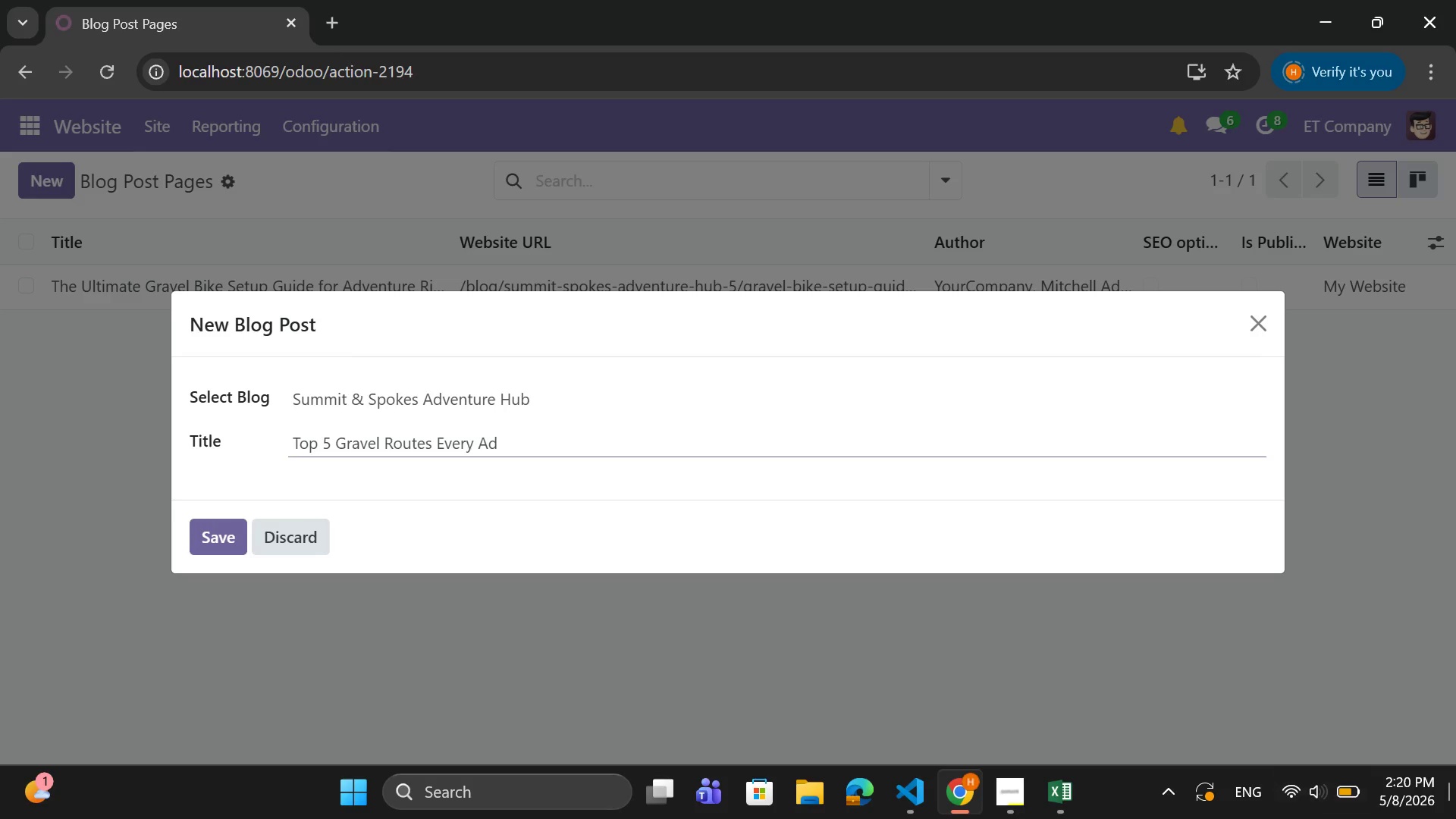 
mouse_move([1446, 795])
 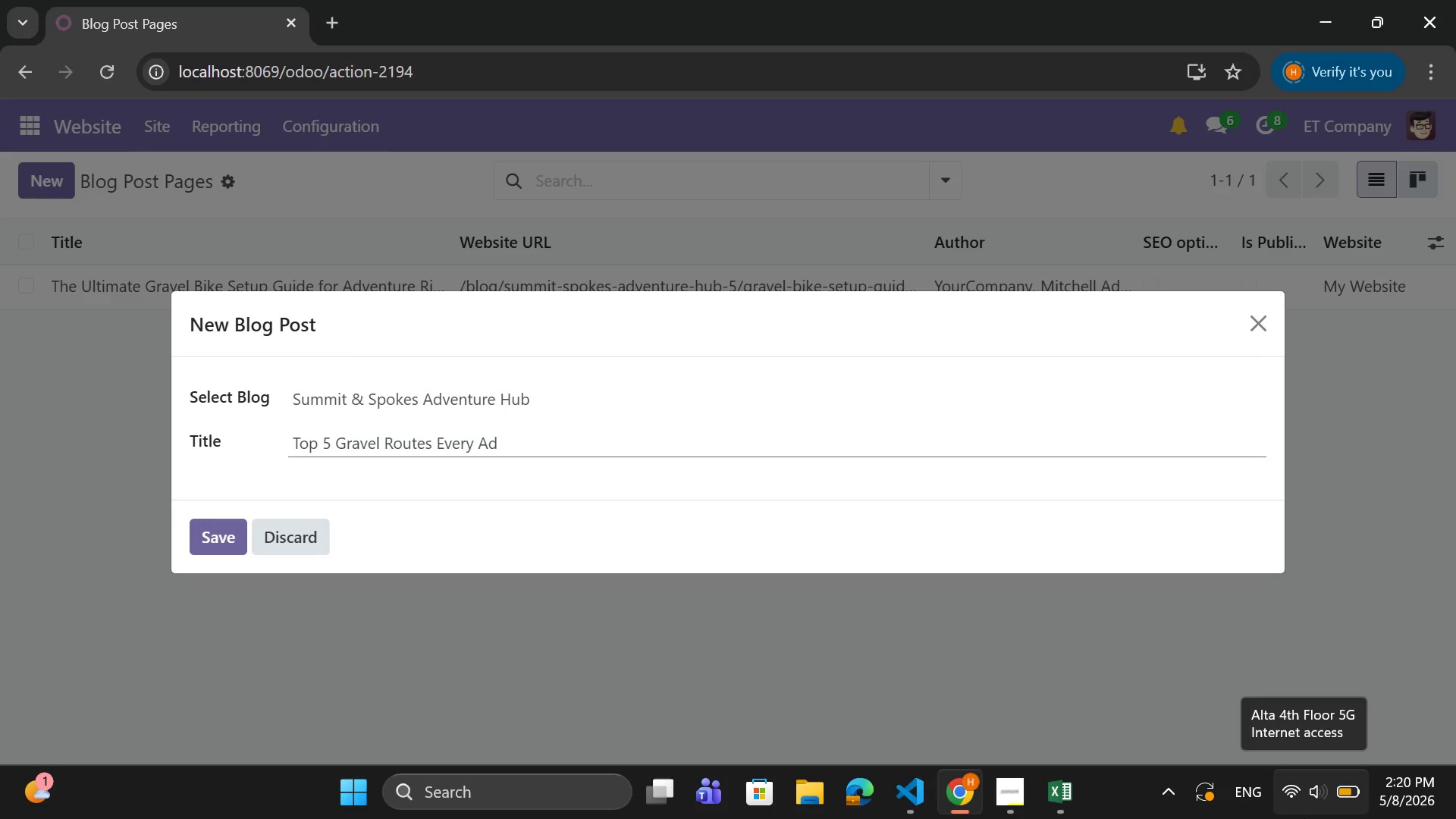 
hold_key(key=V, duration=0.33)
 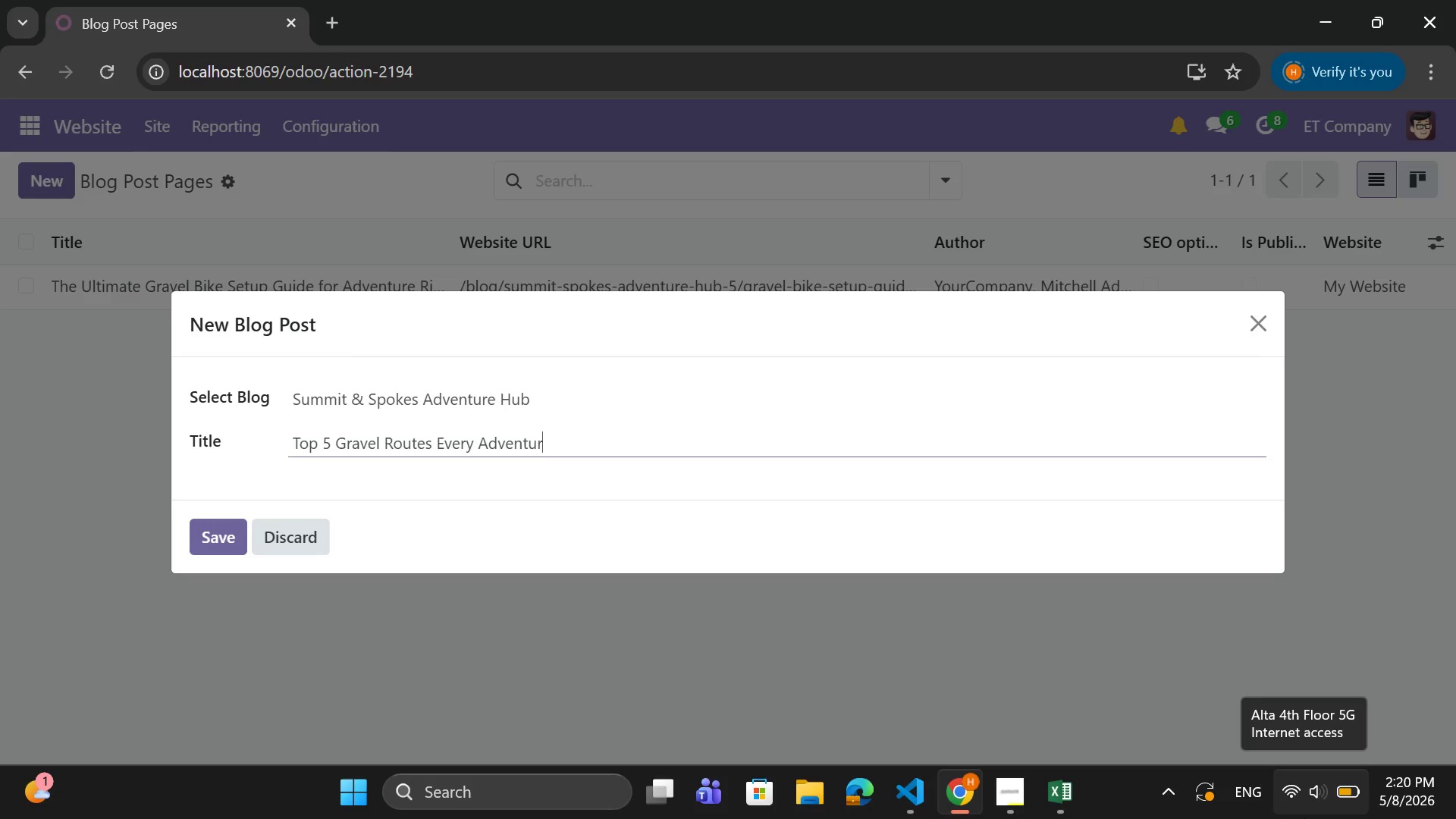 
type(enture Cyclist Must Ride)
 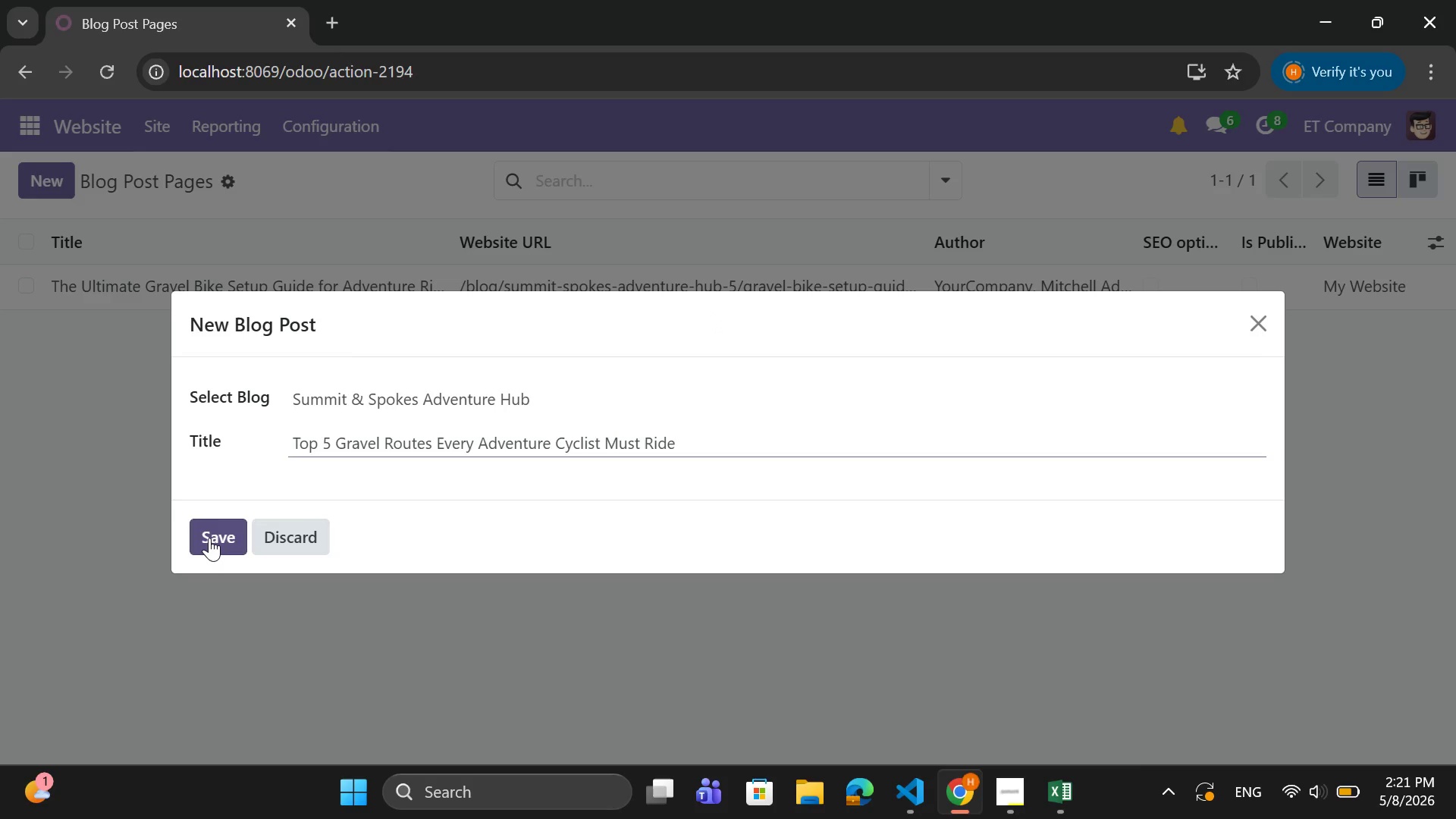 
wait(9.62)
 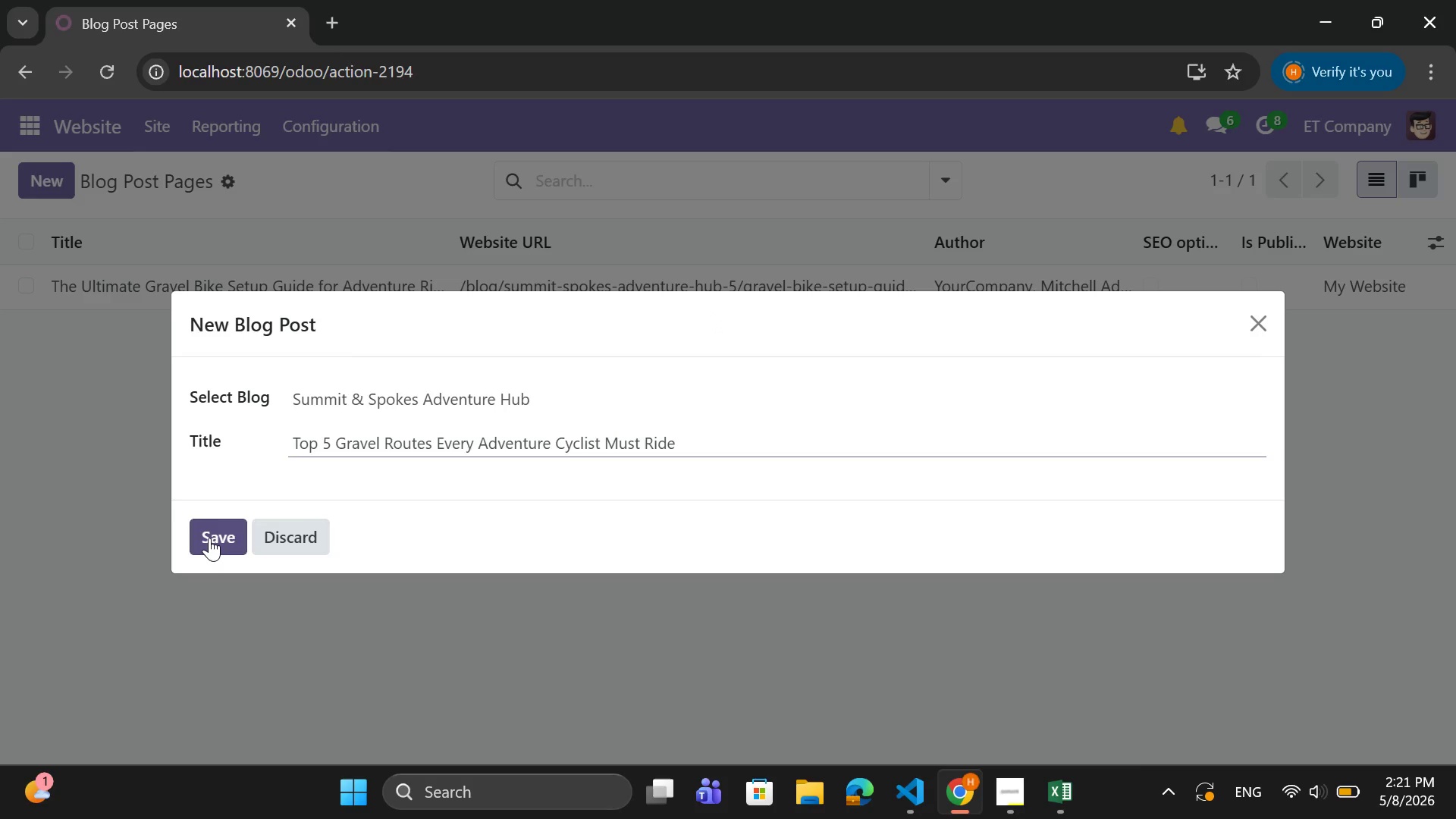 
left_click([209, 530])
 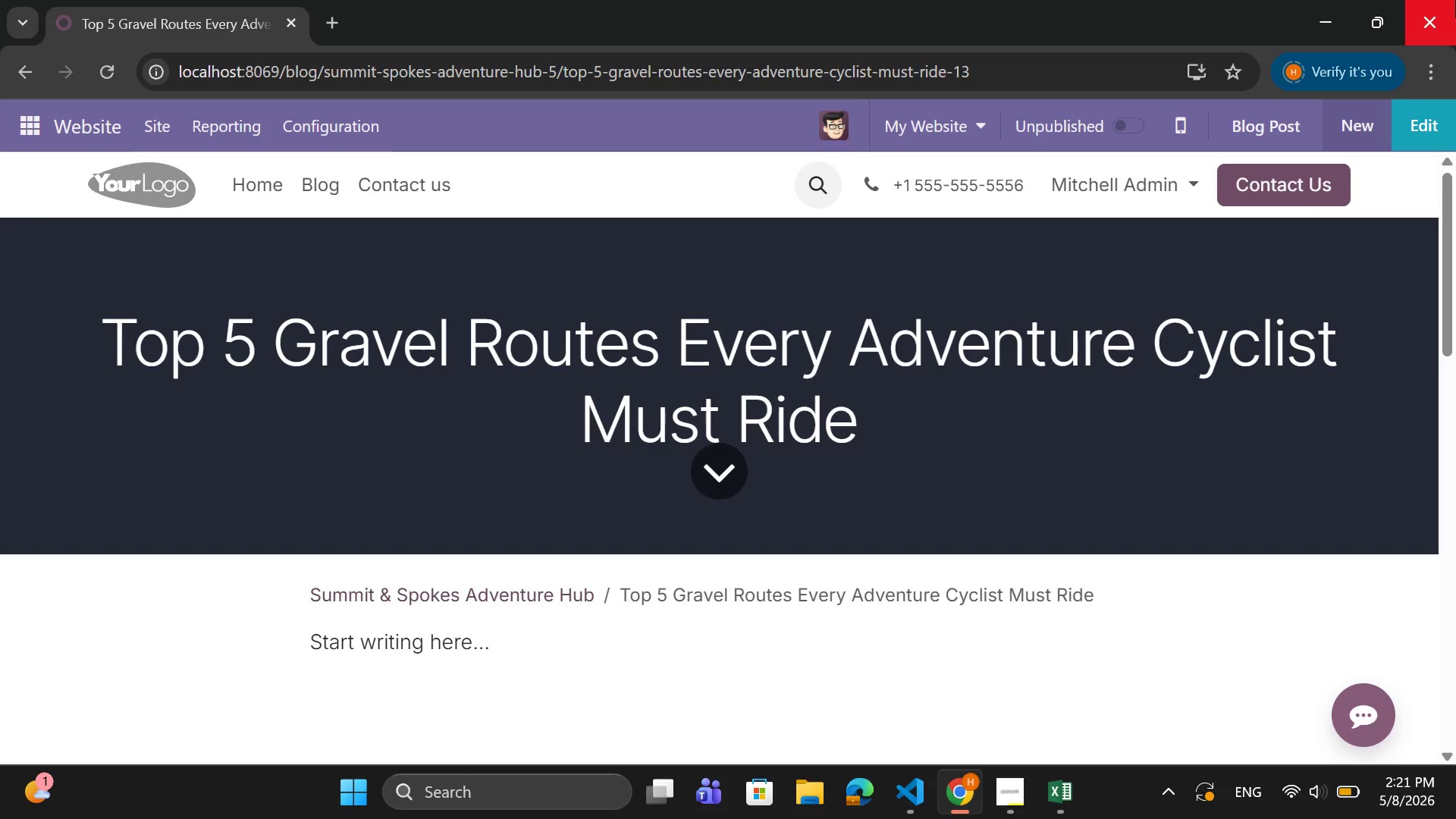 
wait(7.55)
 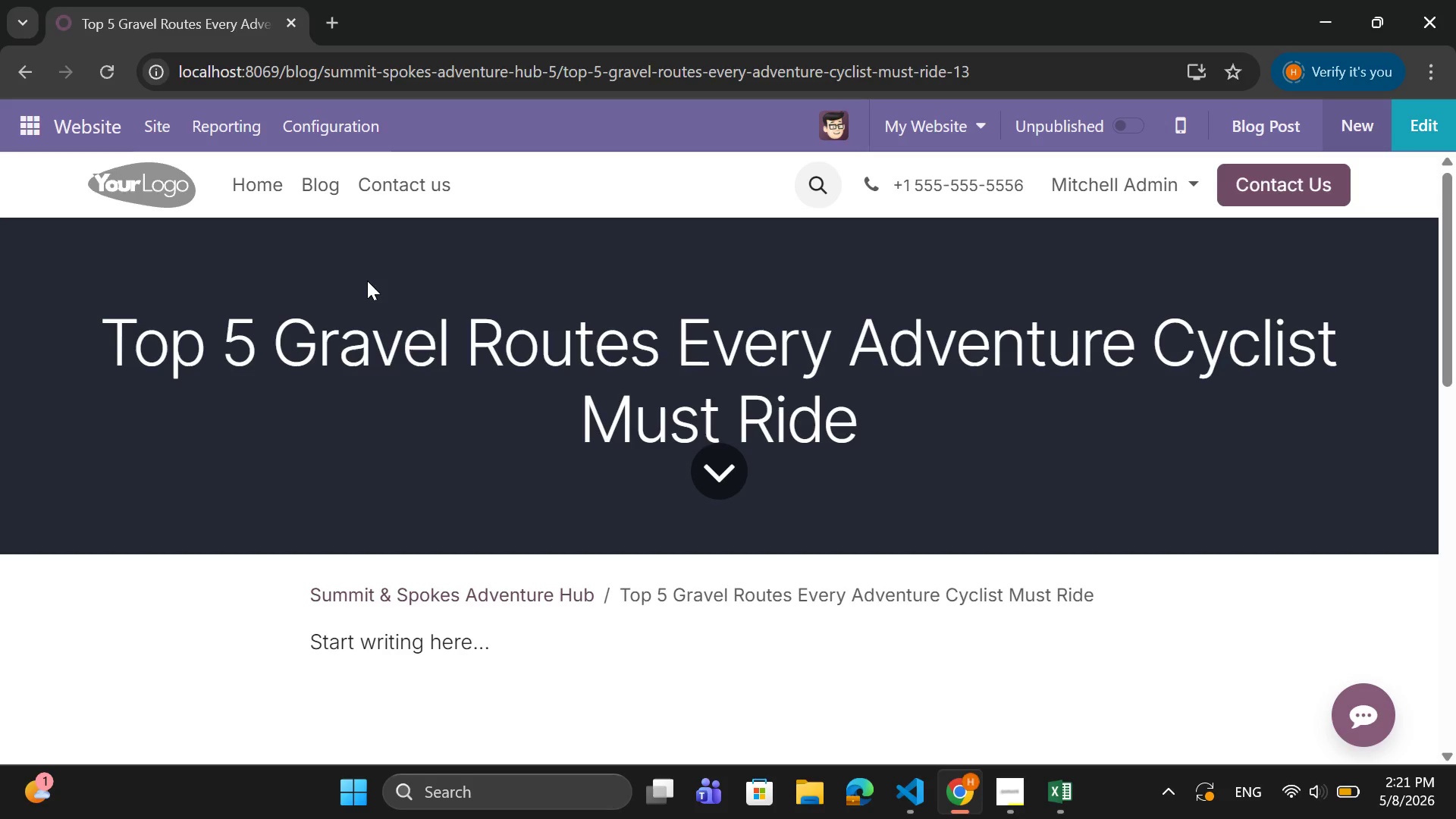 
left_click([164, 130])
 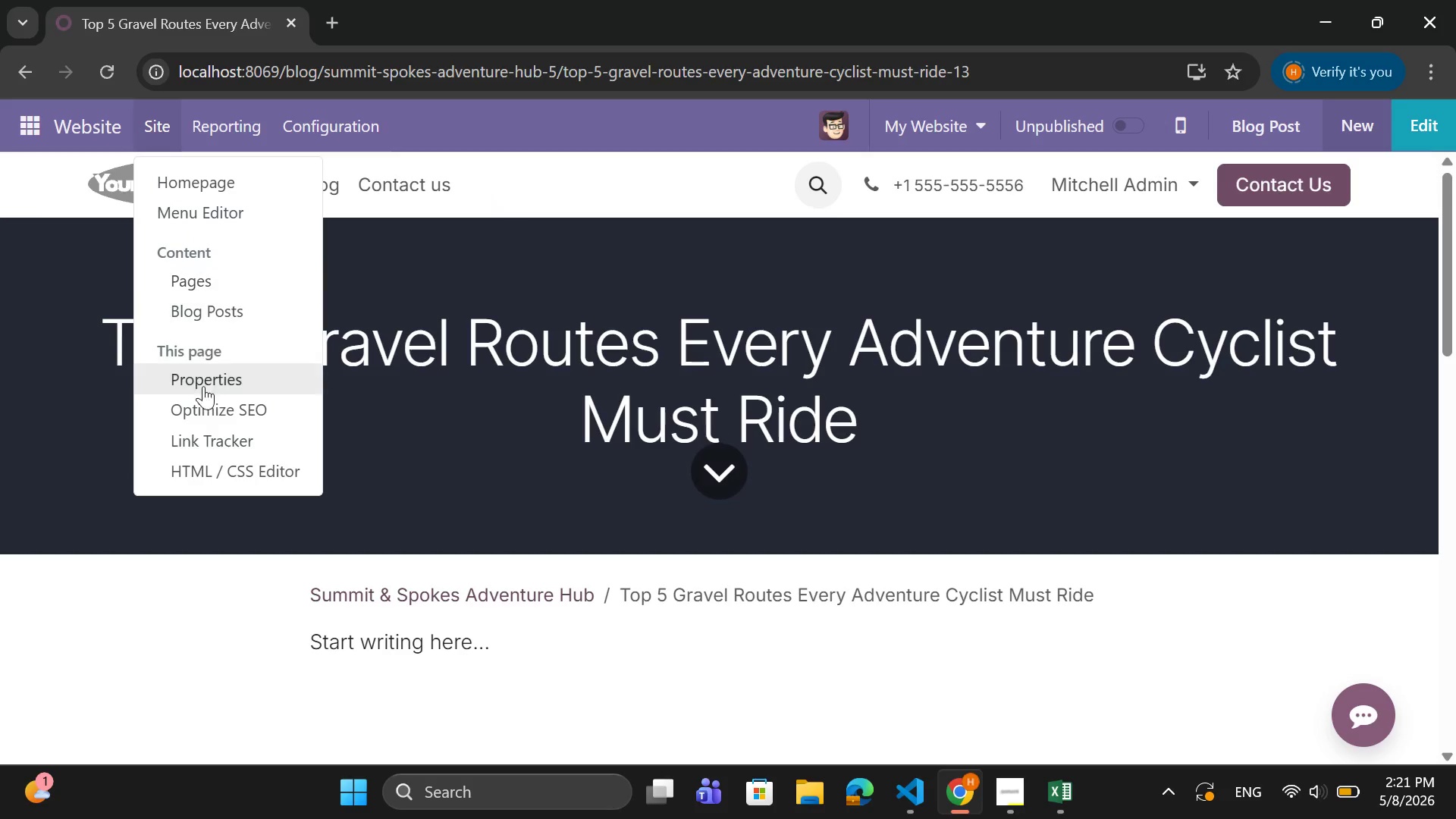 
scroll: coordinate [214, 439], scroll_direction: down, amount: 2.0
 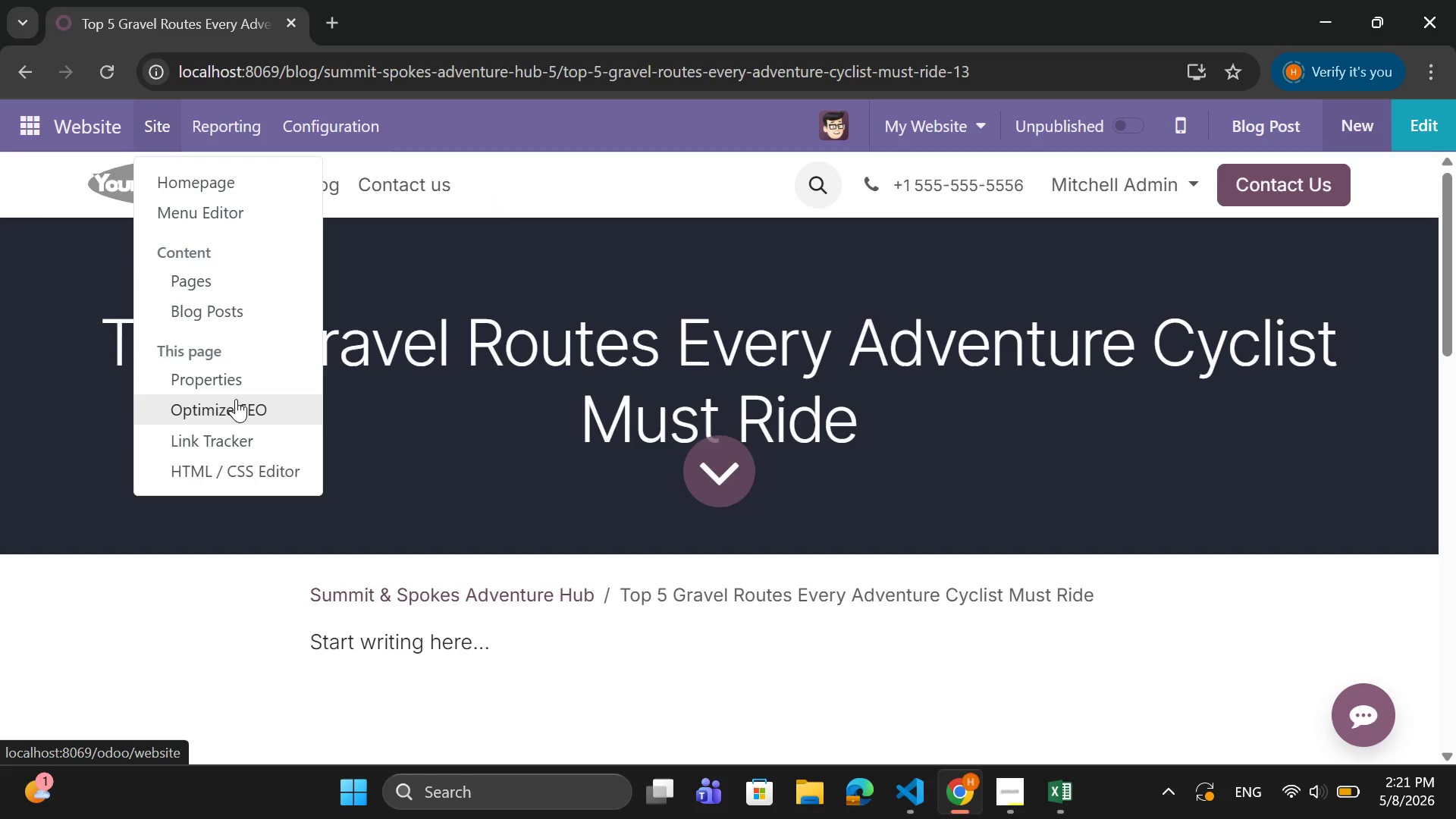 
left_click([236, 399])
 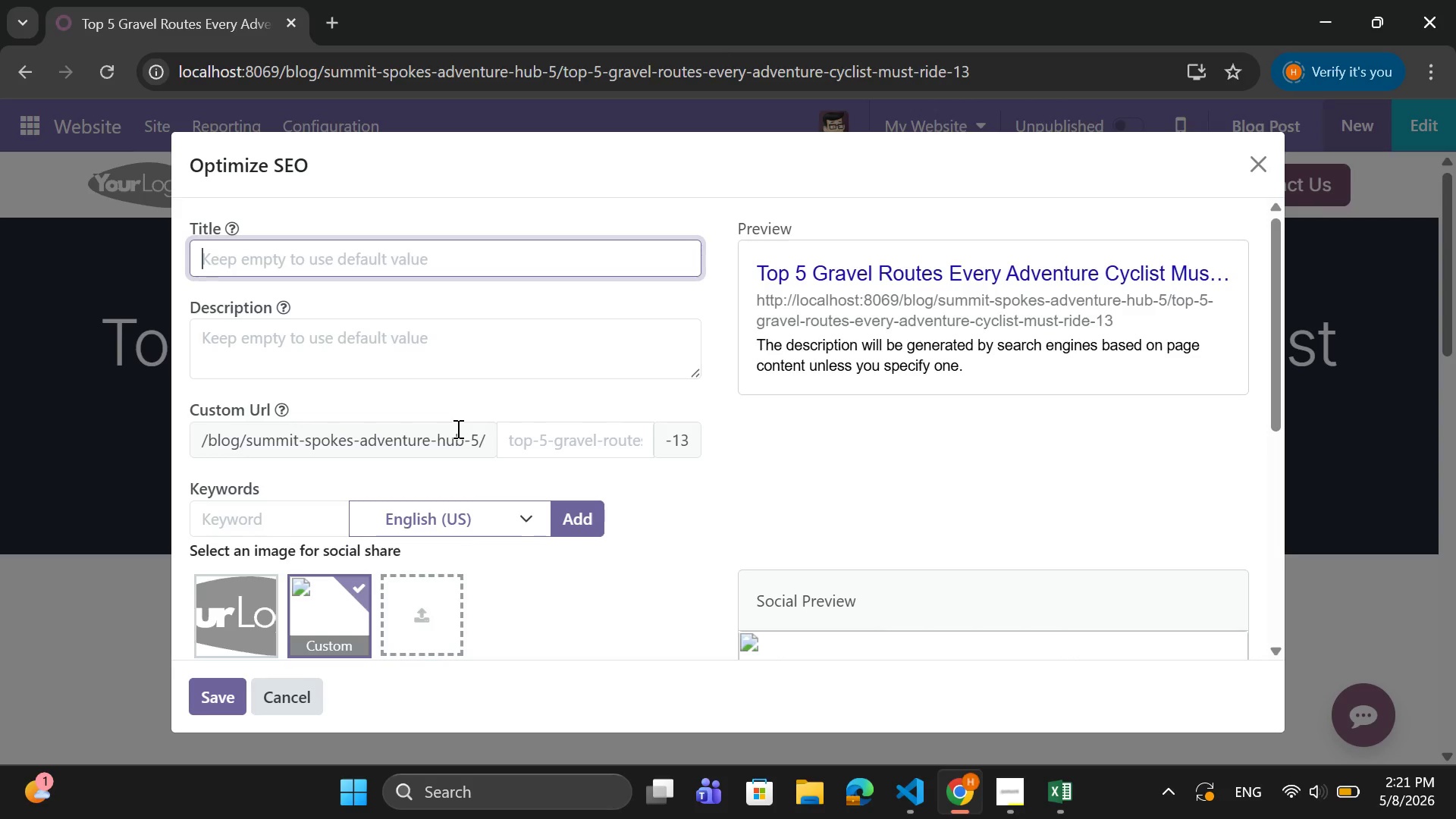 
type(Tope)
key(Backspace)
type( 5 Gravel Ro)
 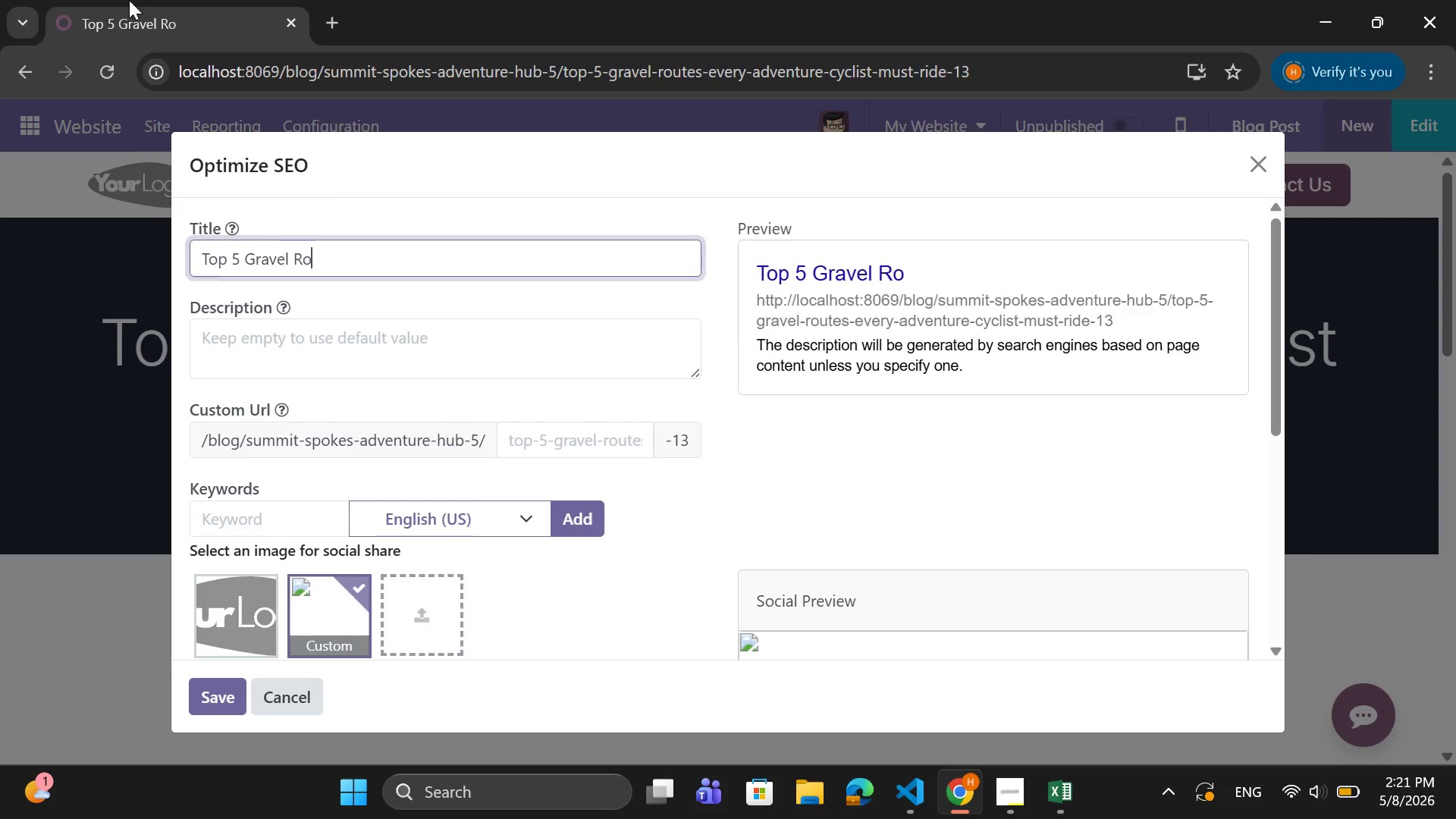 
type(uts)
key(Backspace)
type(es Evry Advnture Cyclu)
key(Backspace)
type(ist Must Rie)
 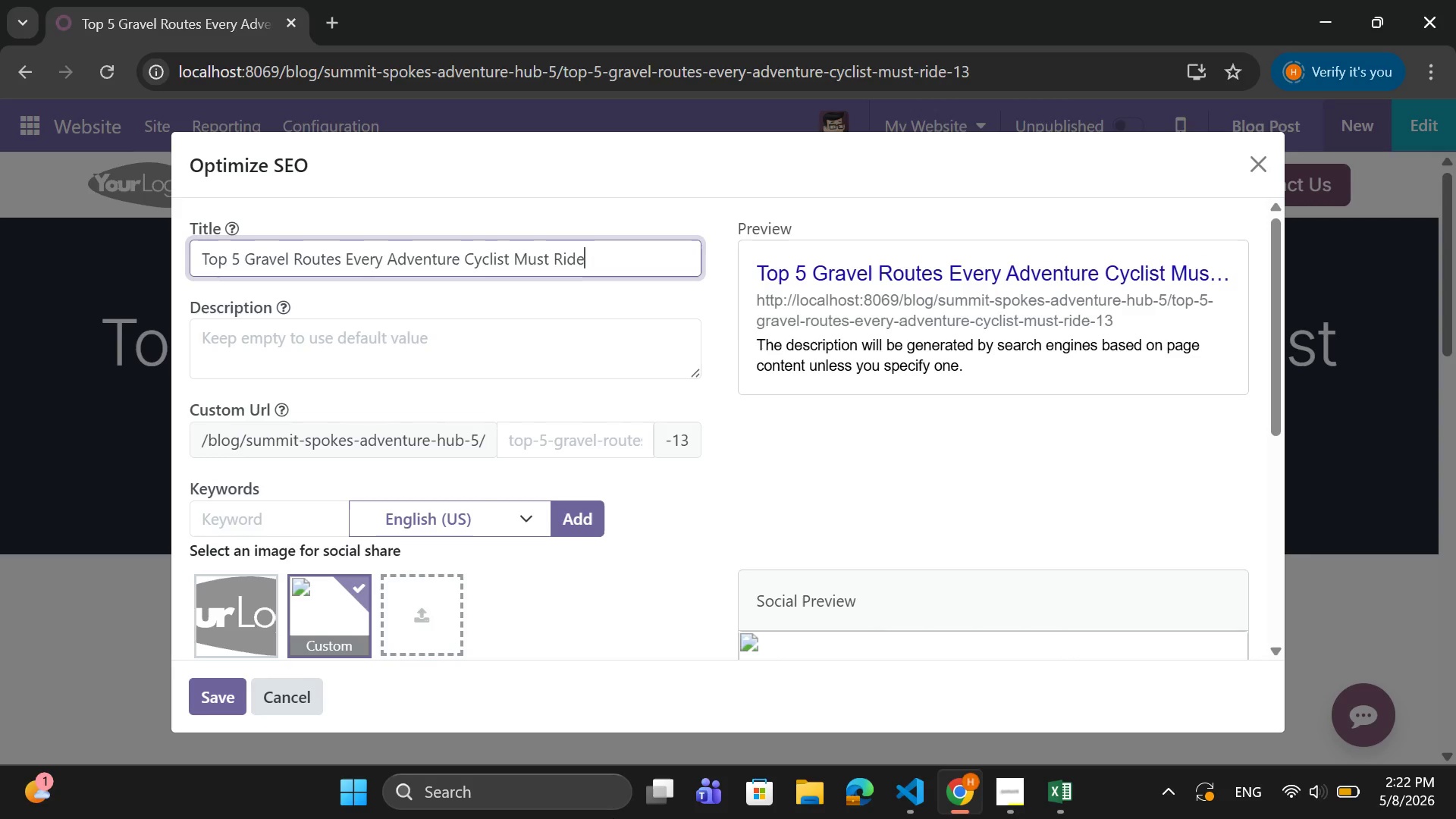 
left_click_drag(start_coordinate=[224, 361], to_coordinate=[227, 355])
 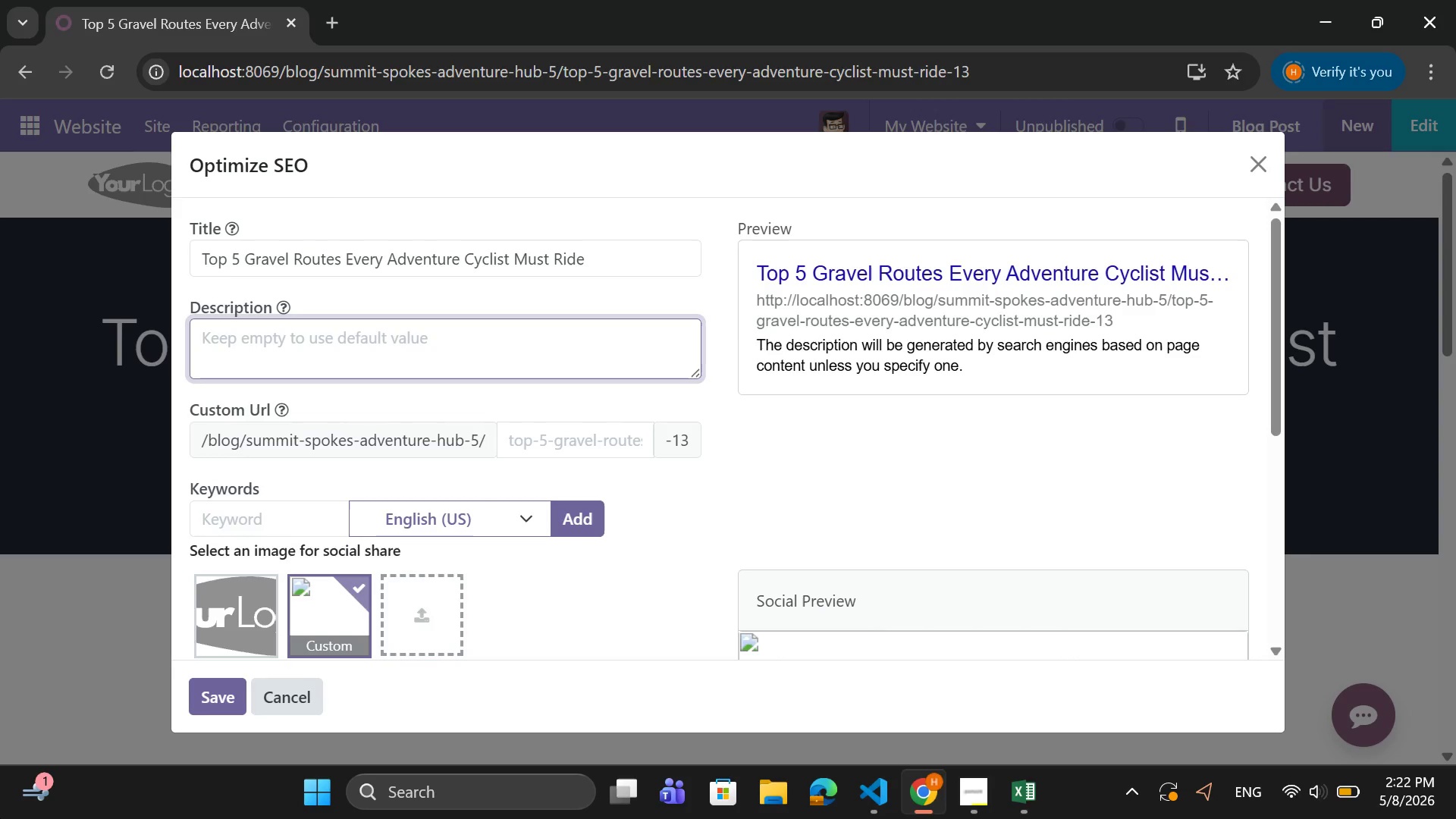 
wait(33.06)
 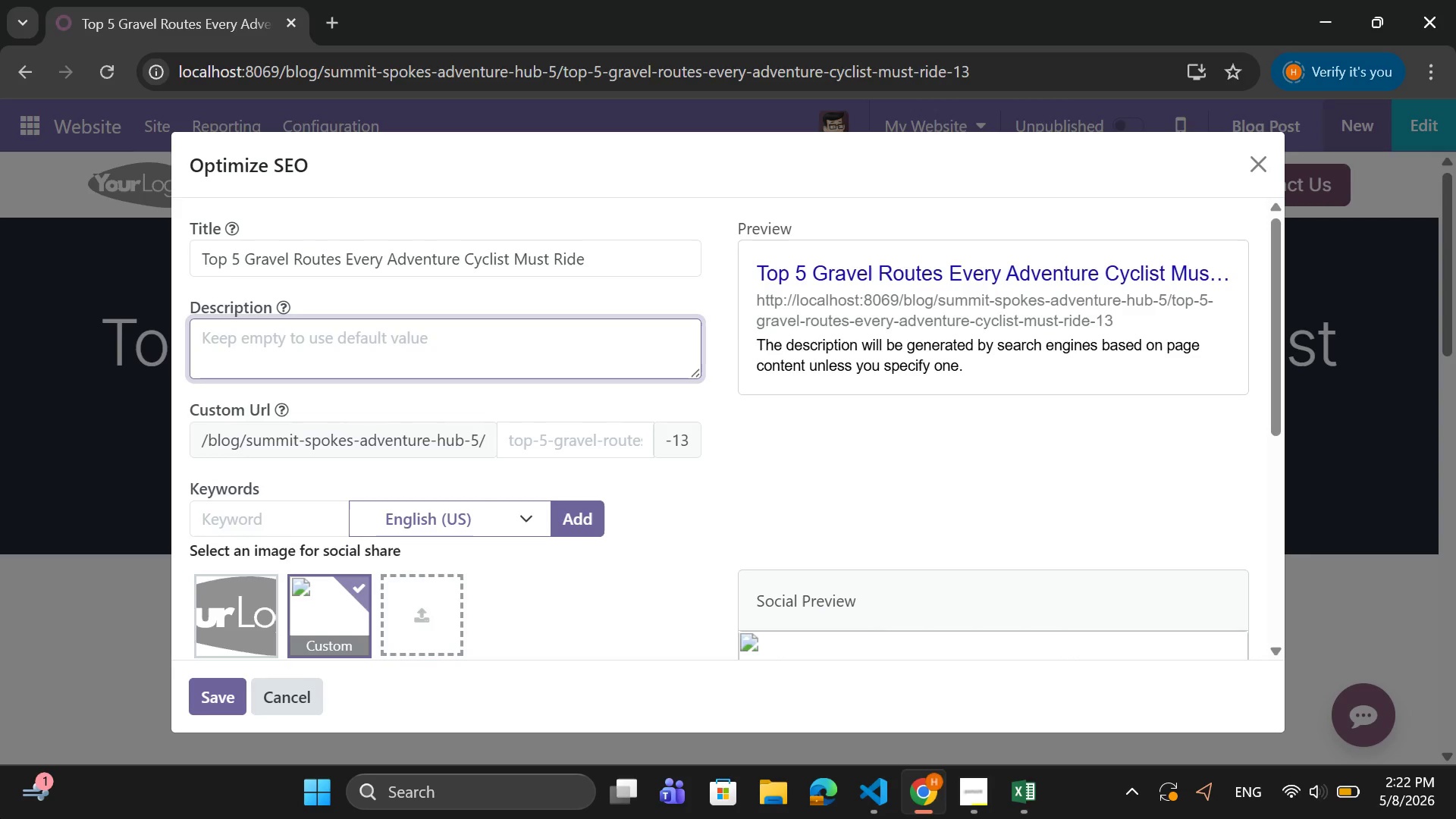 
key(CapsLock)
 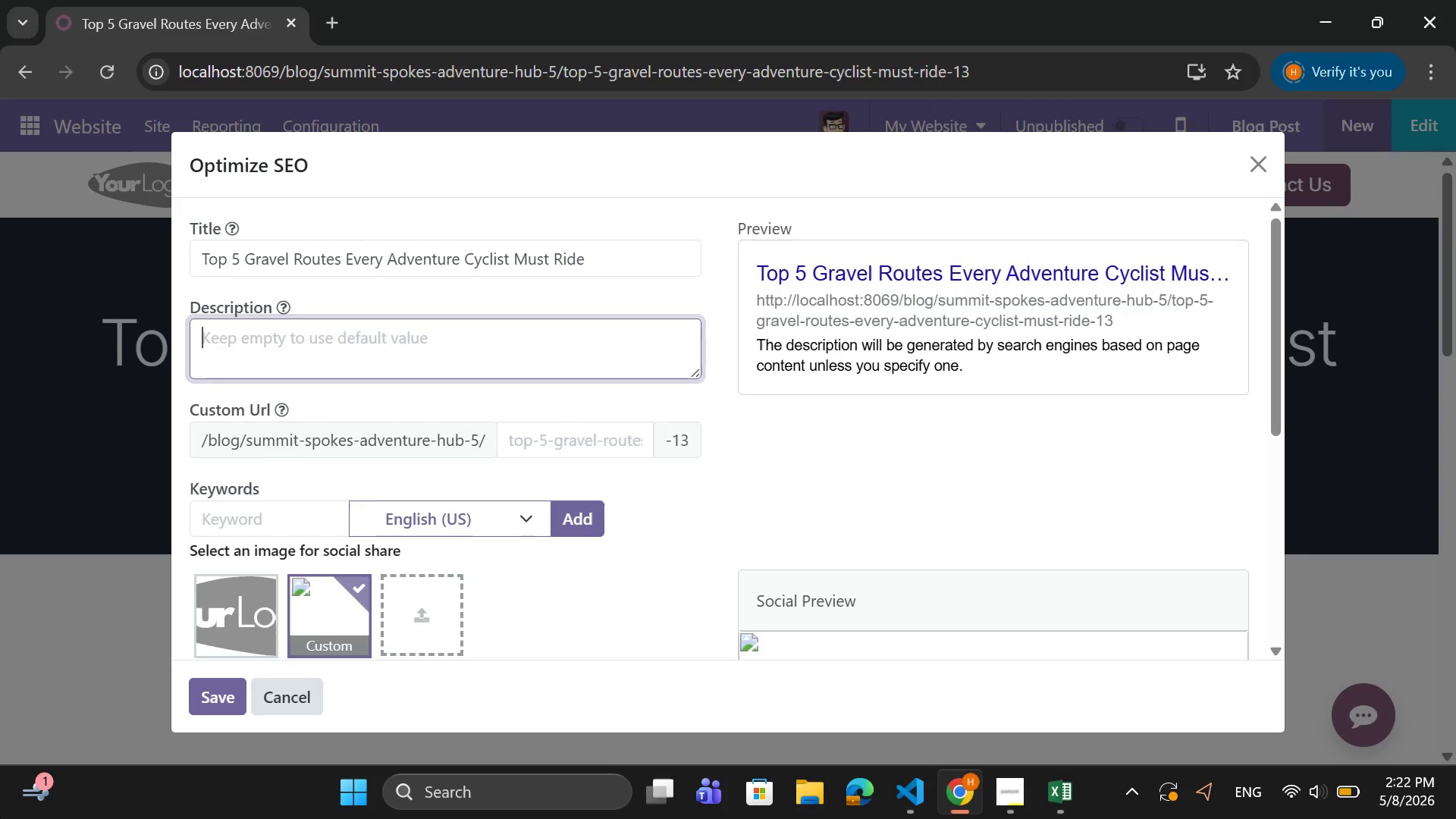 
key(D)
 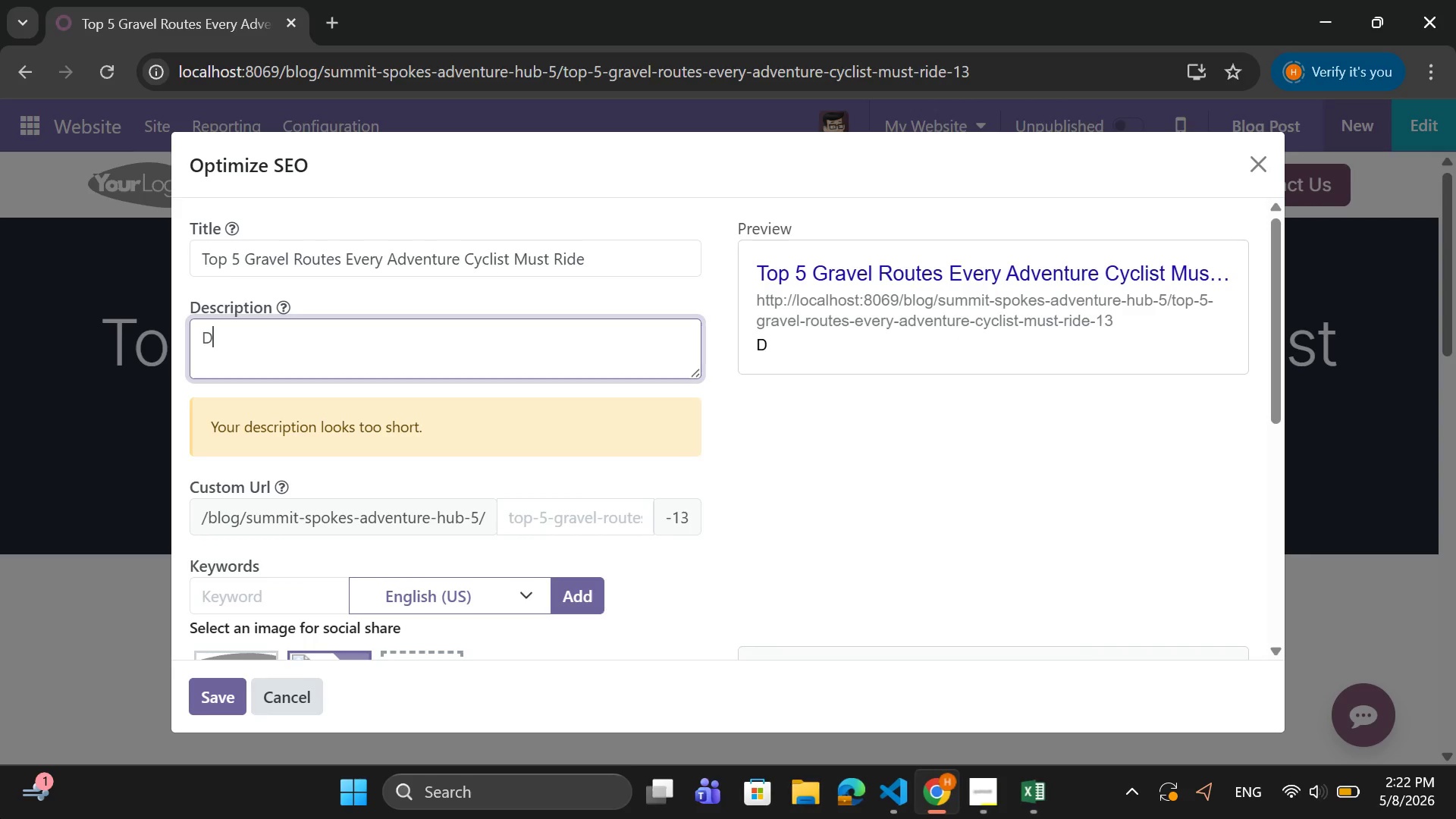 
key(CapsLock)
 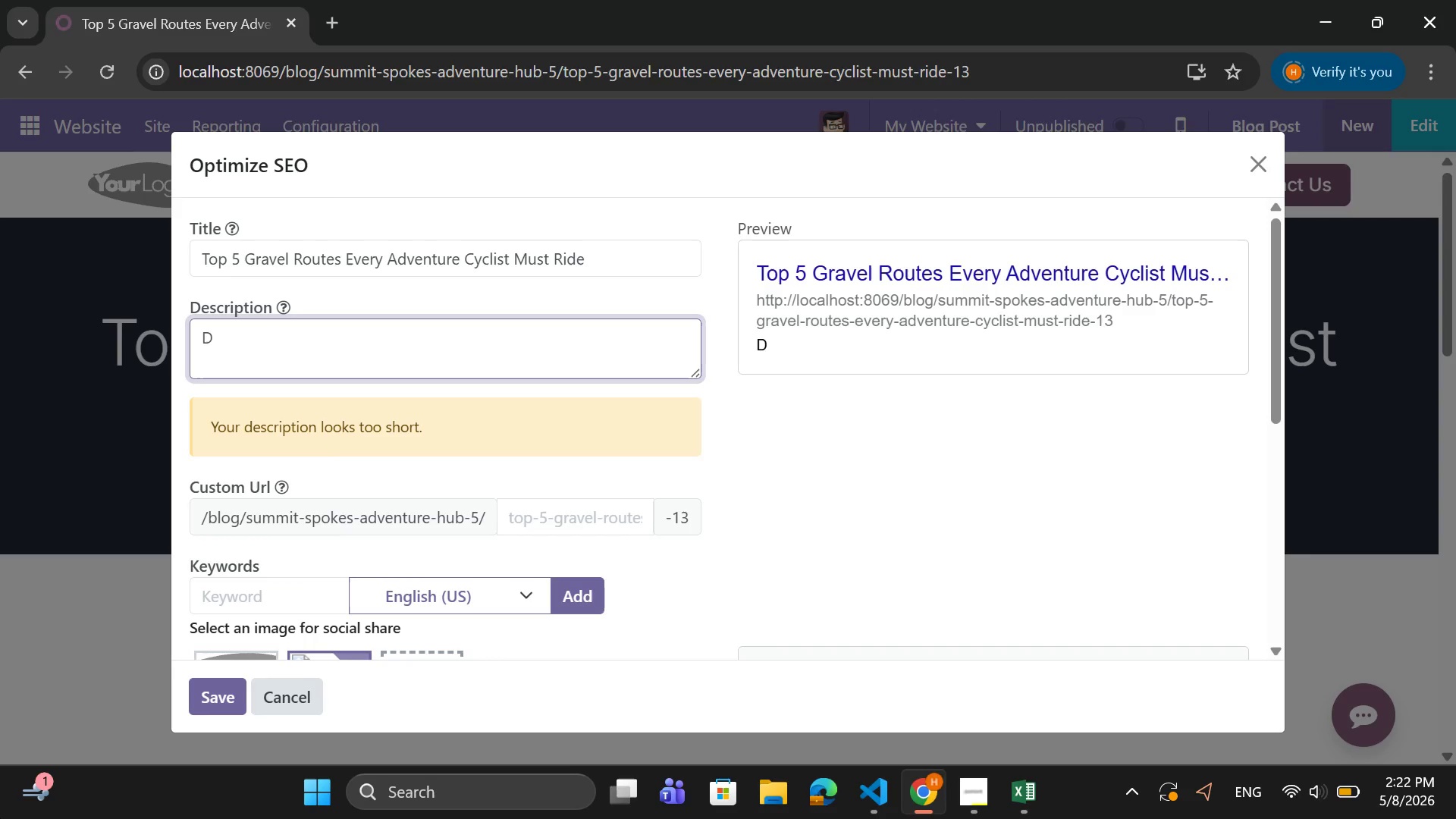 
key(I)
 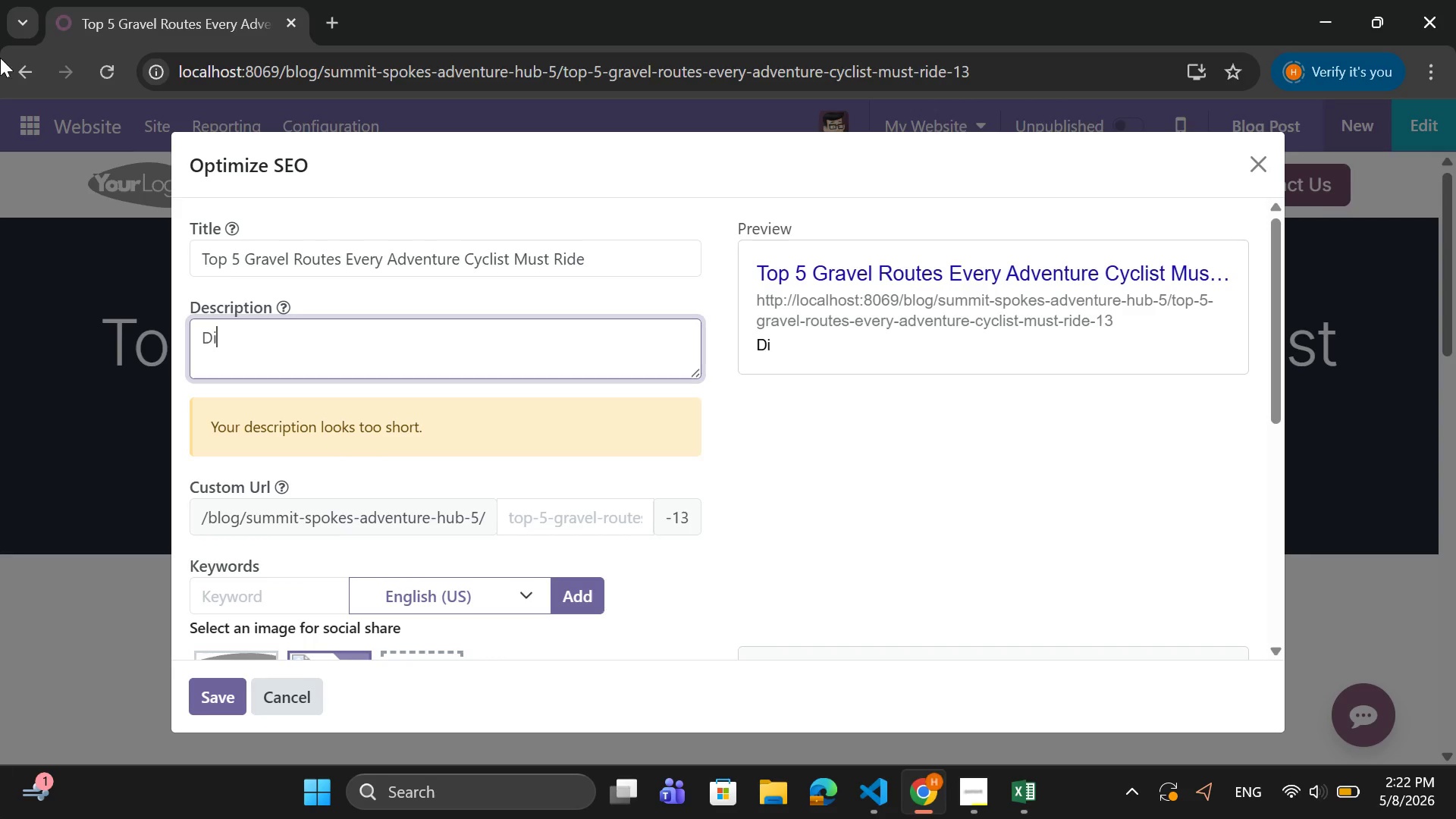 
type(sc)
 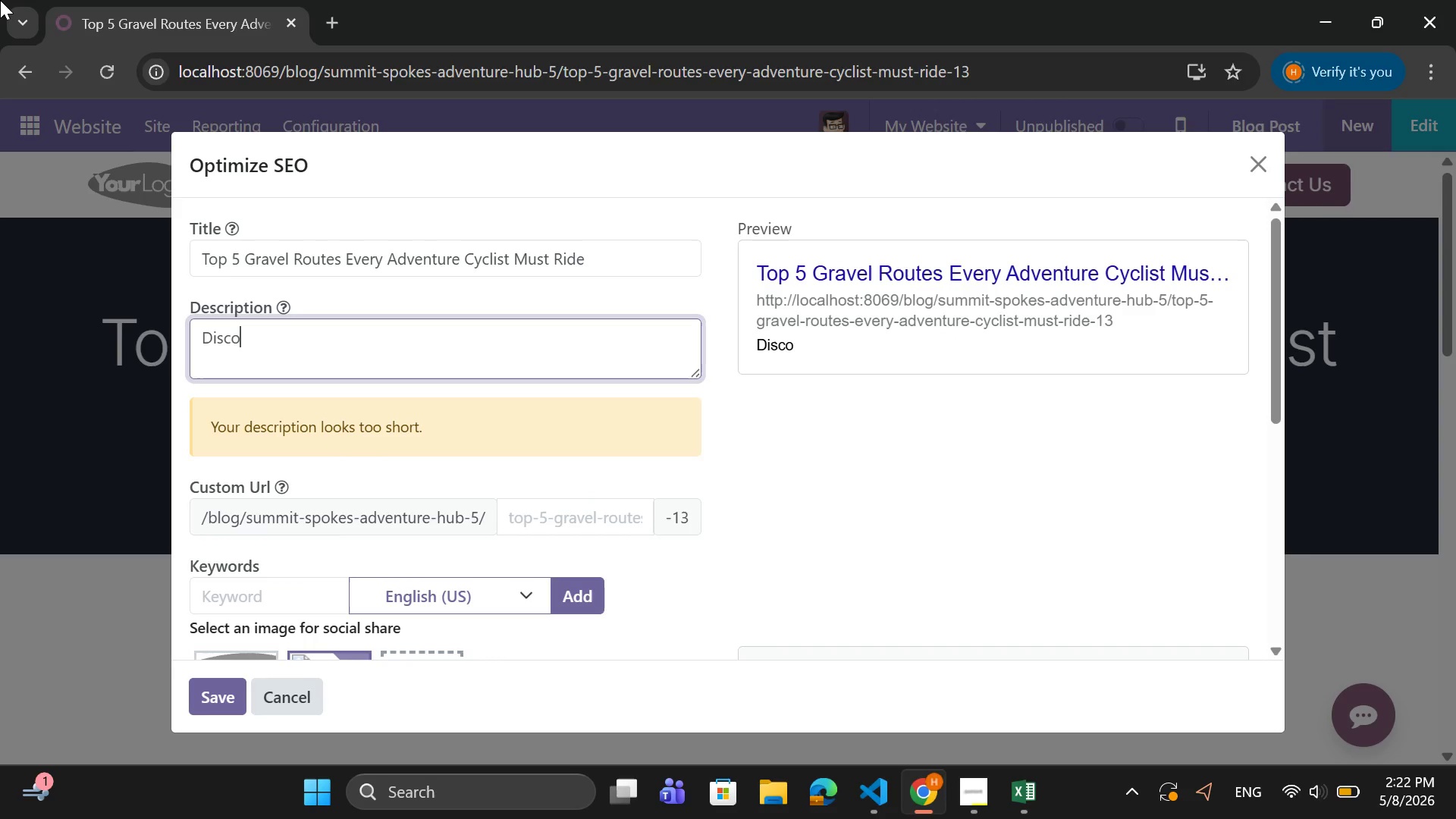 
scroll: coordinate [0, 0], scroll_direction: down, amount: 1.0
 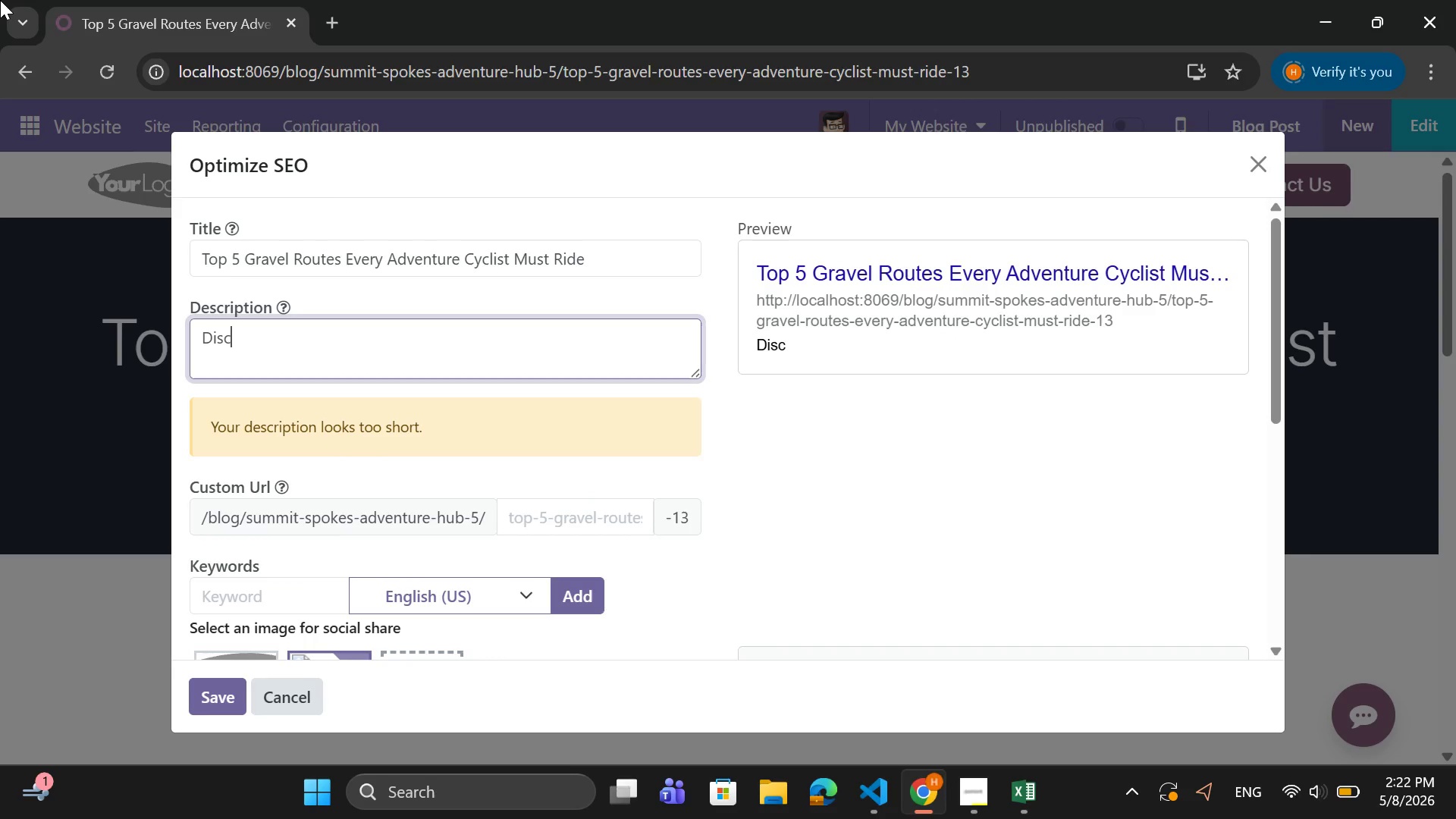 
type(over)
 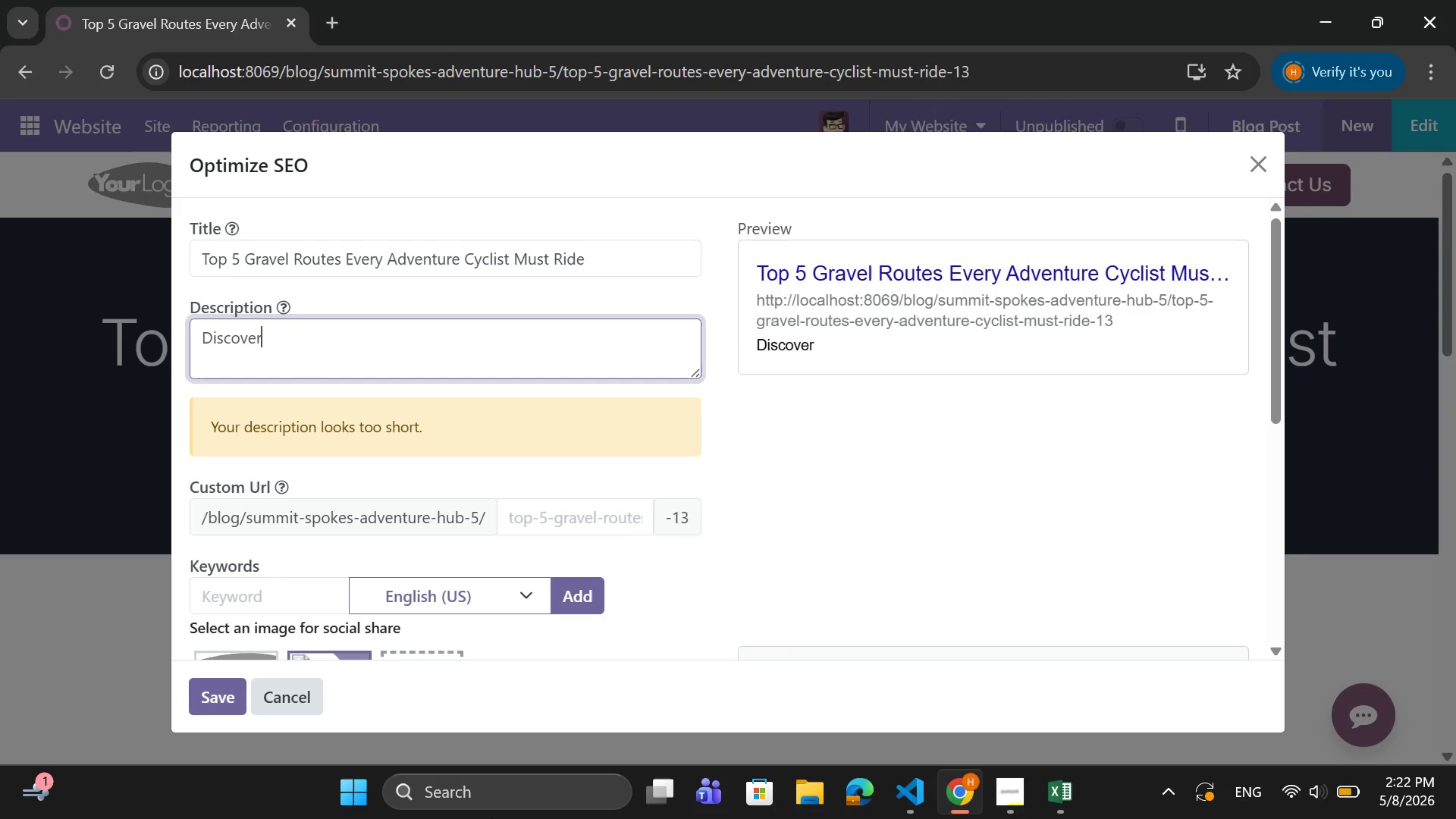 
wait(21.31)
 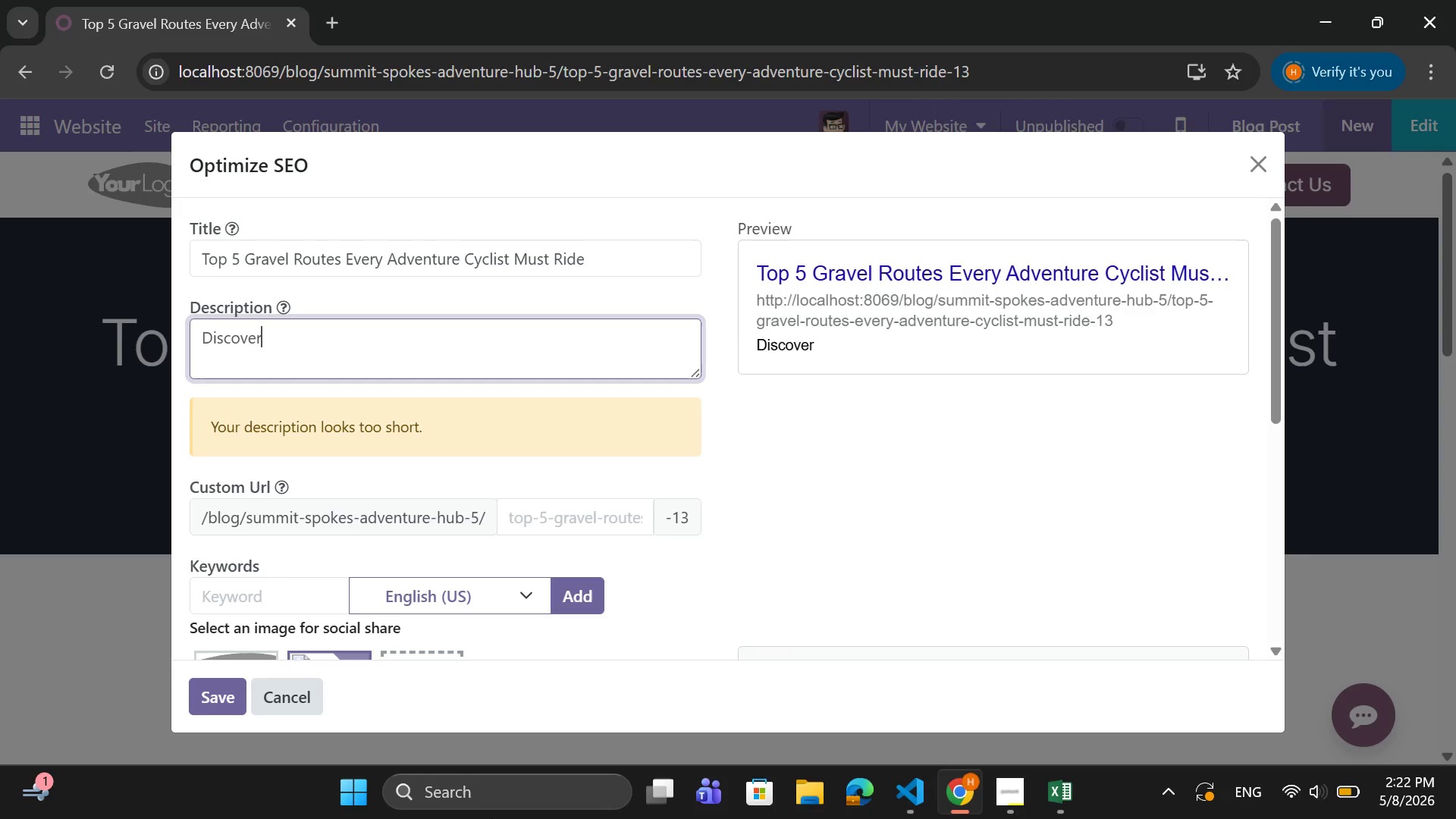 
left_click([491, 818])
 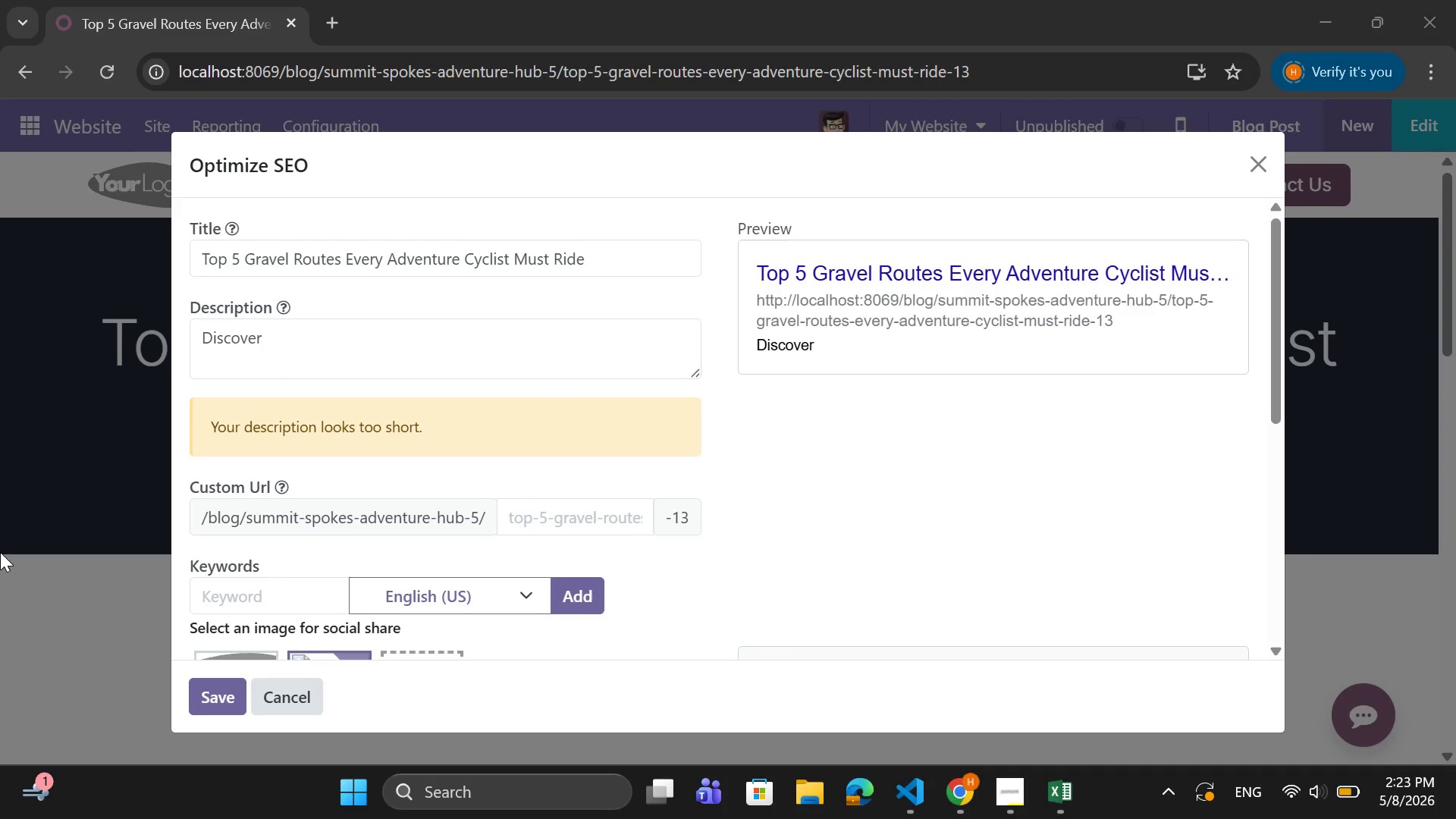 
wait(17.5)
 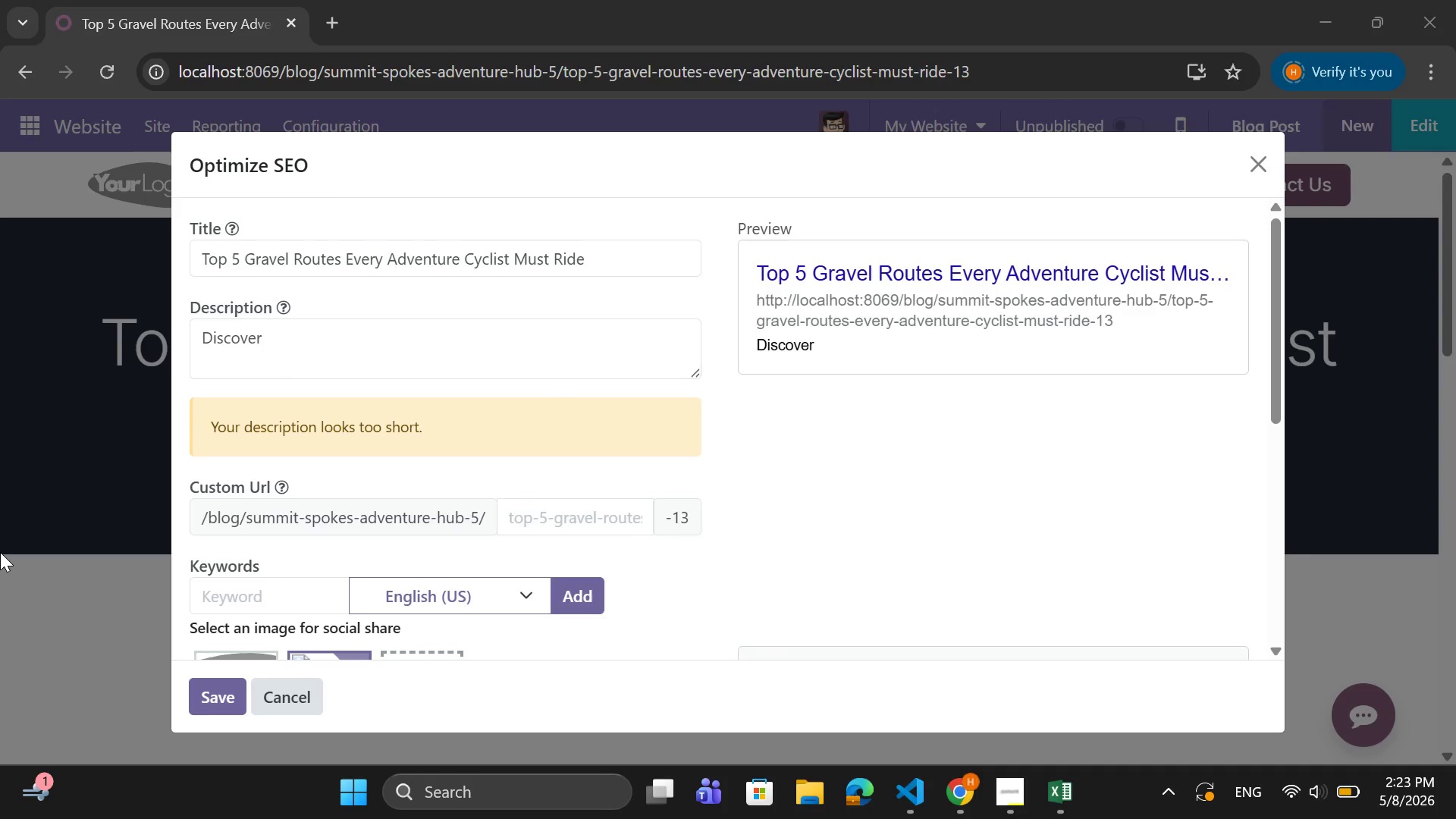 
left_click([274, 329])
 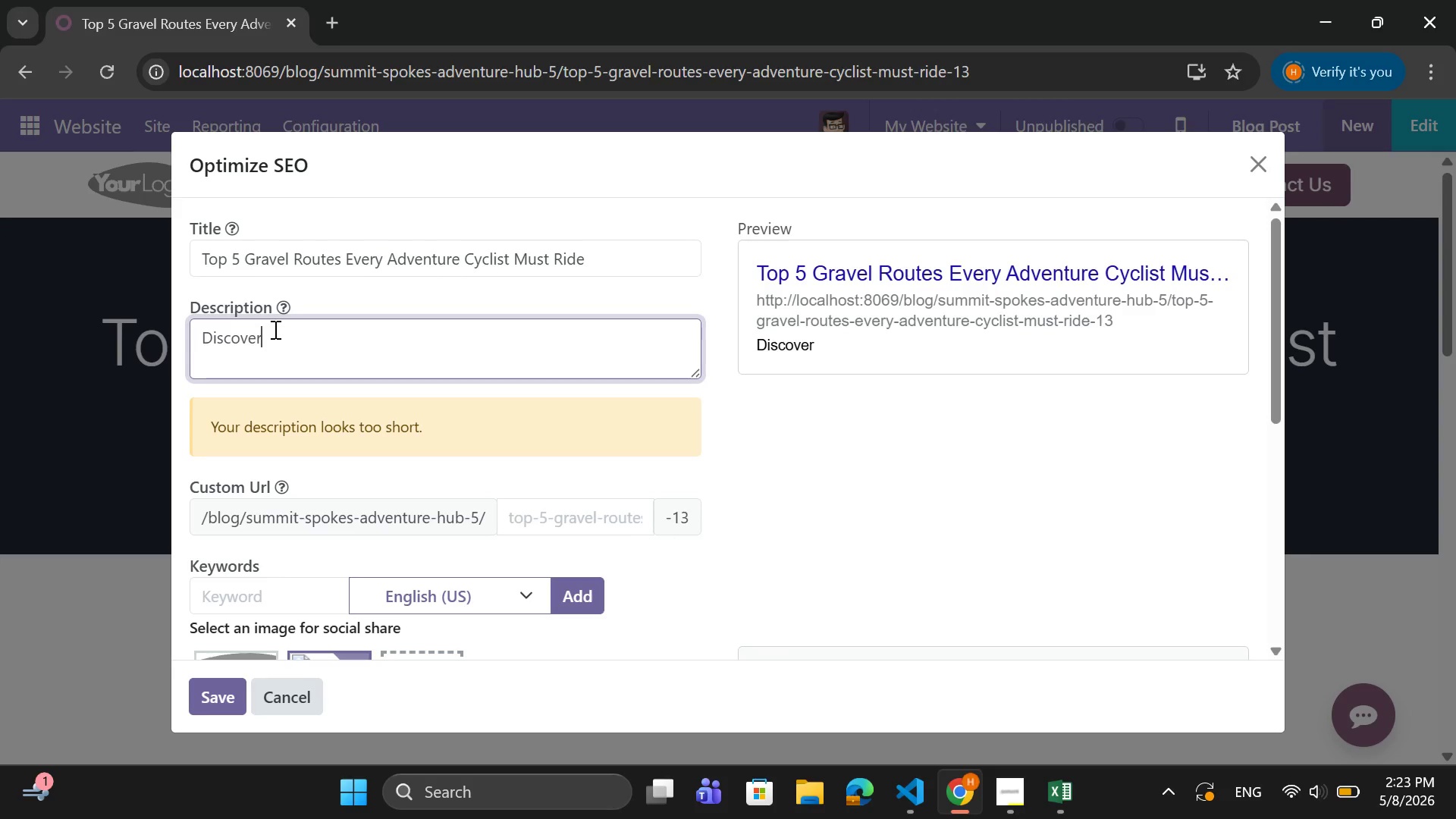 
key(Space)
 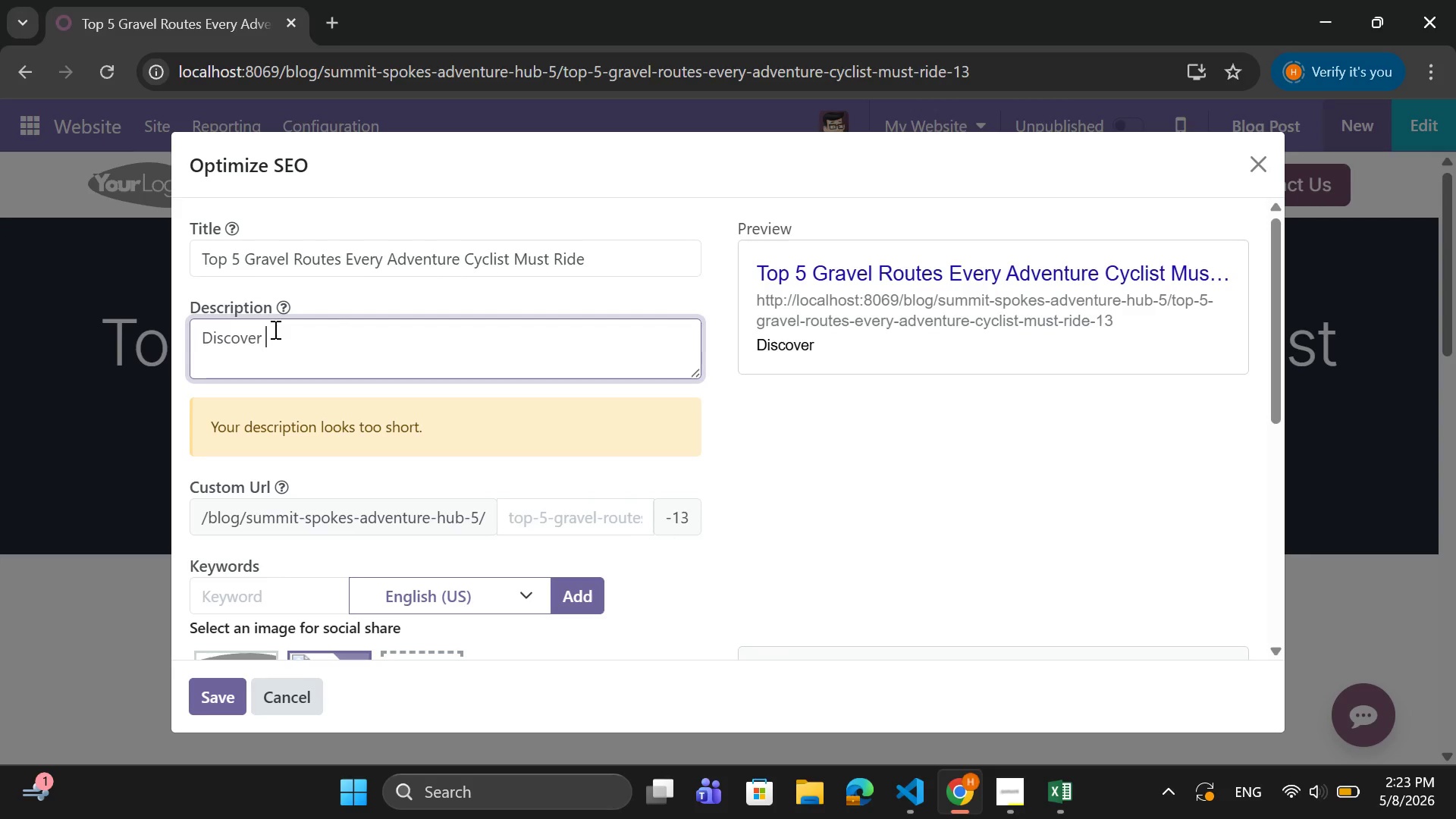 
wait(9.67)
 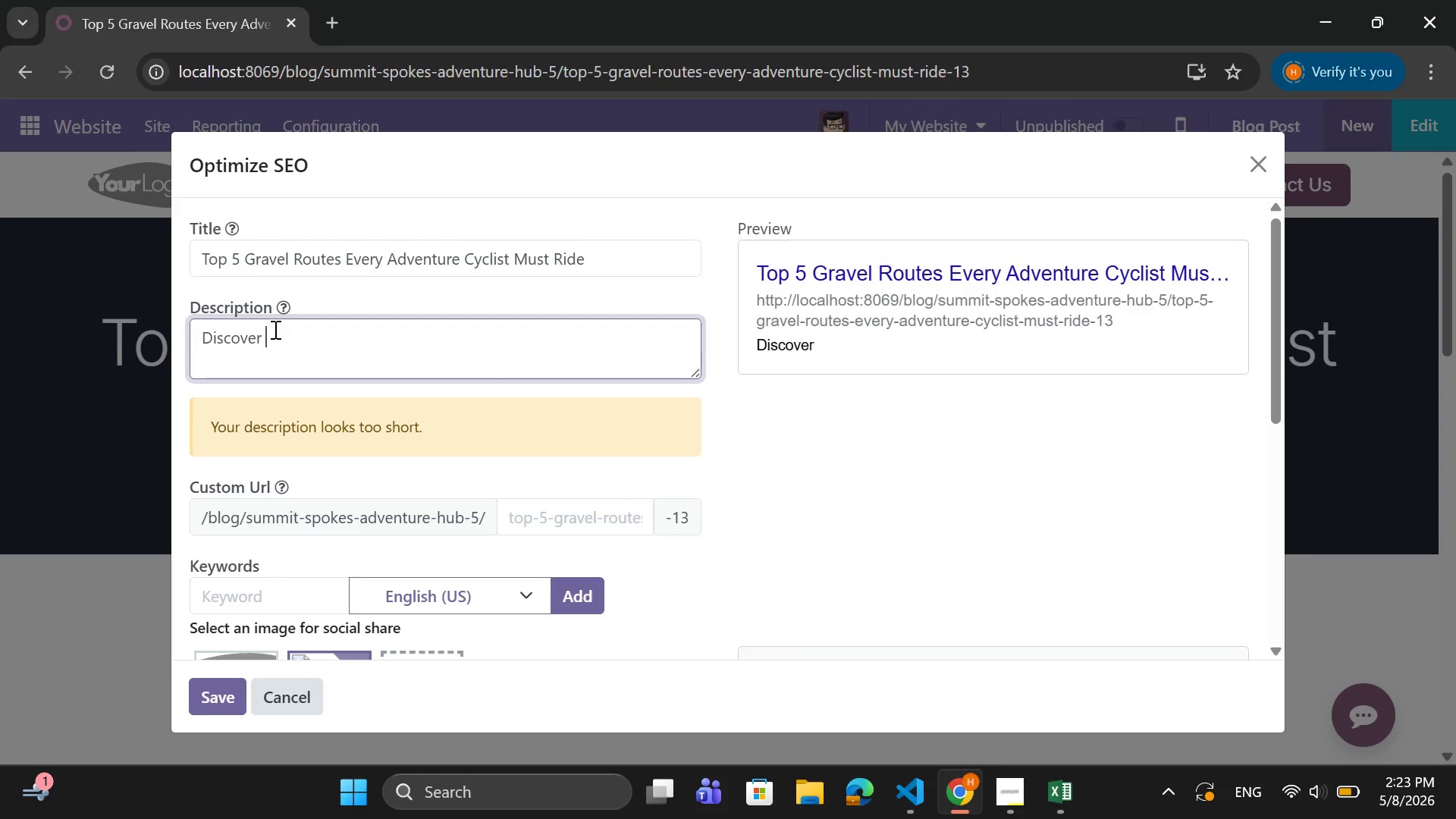 
type(breath)
 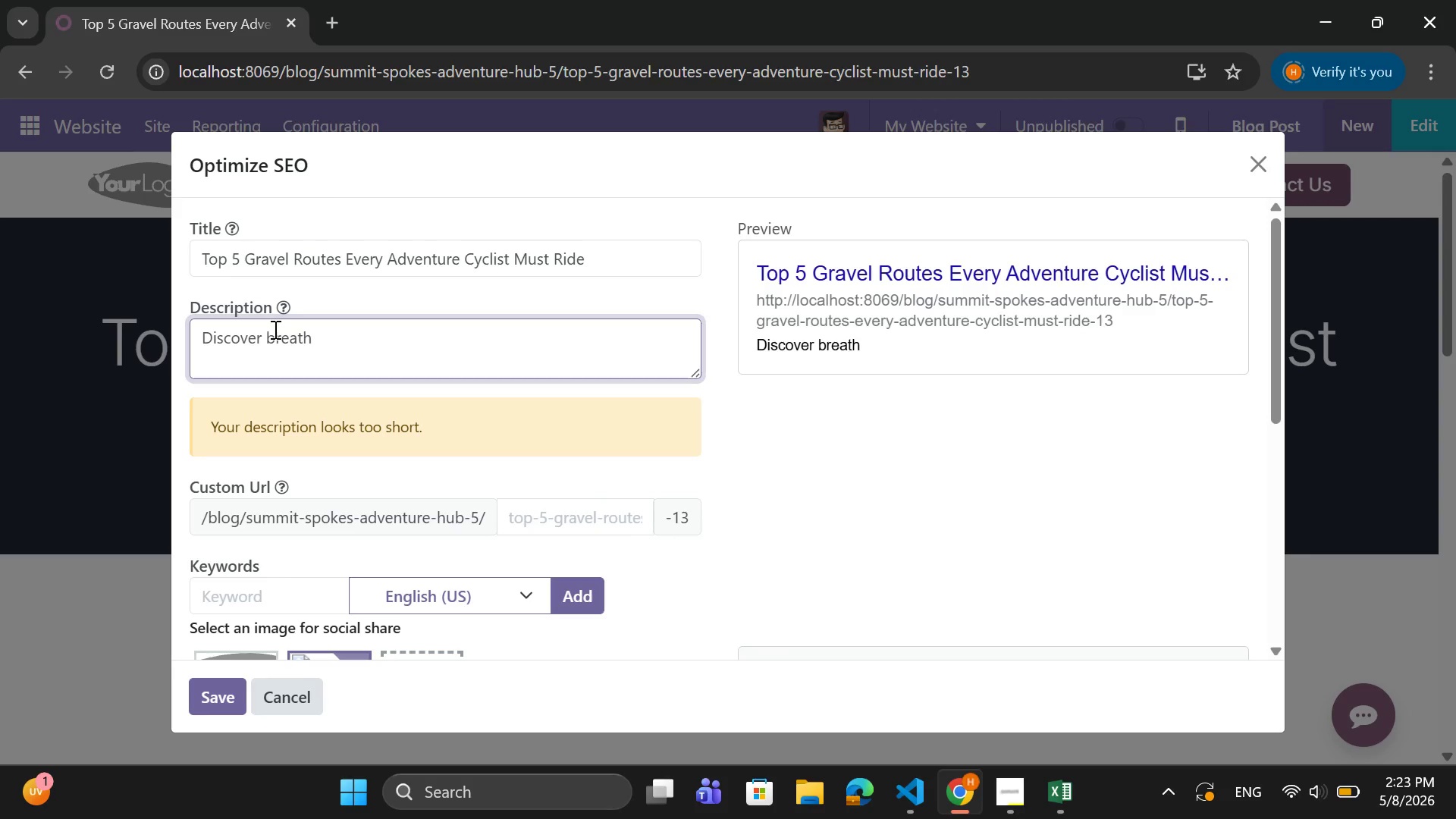 
type(taking gravel )
 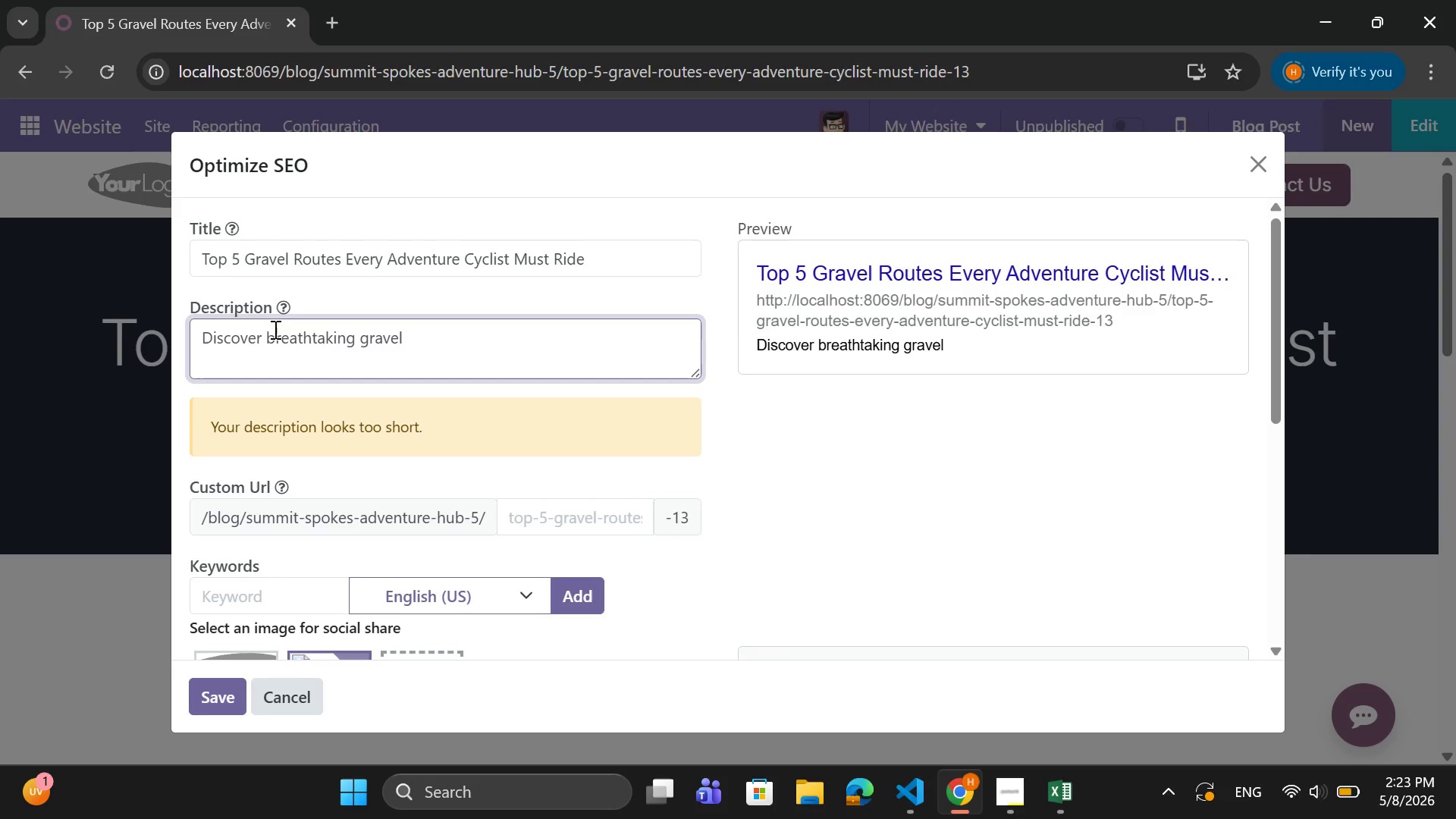 
wait(6.88)
 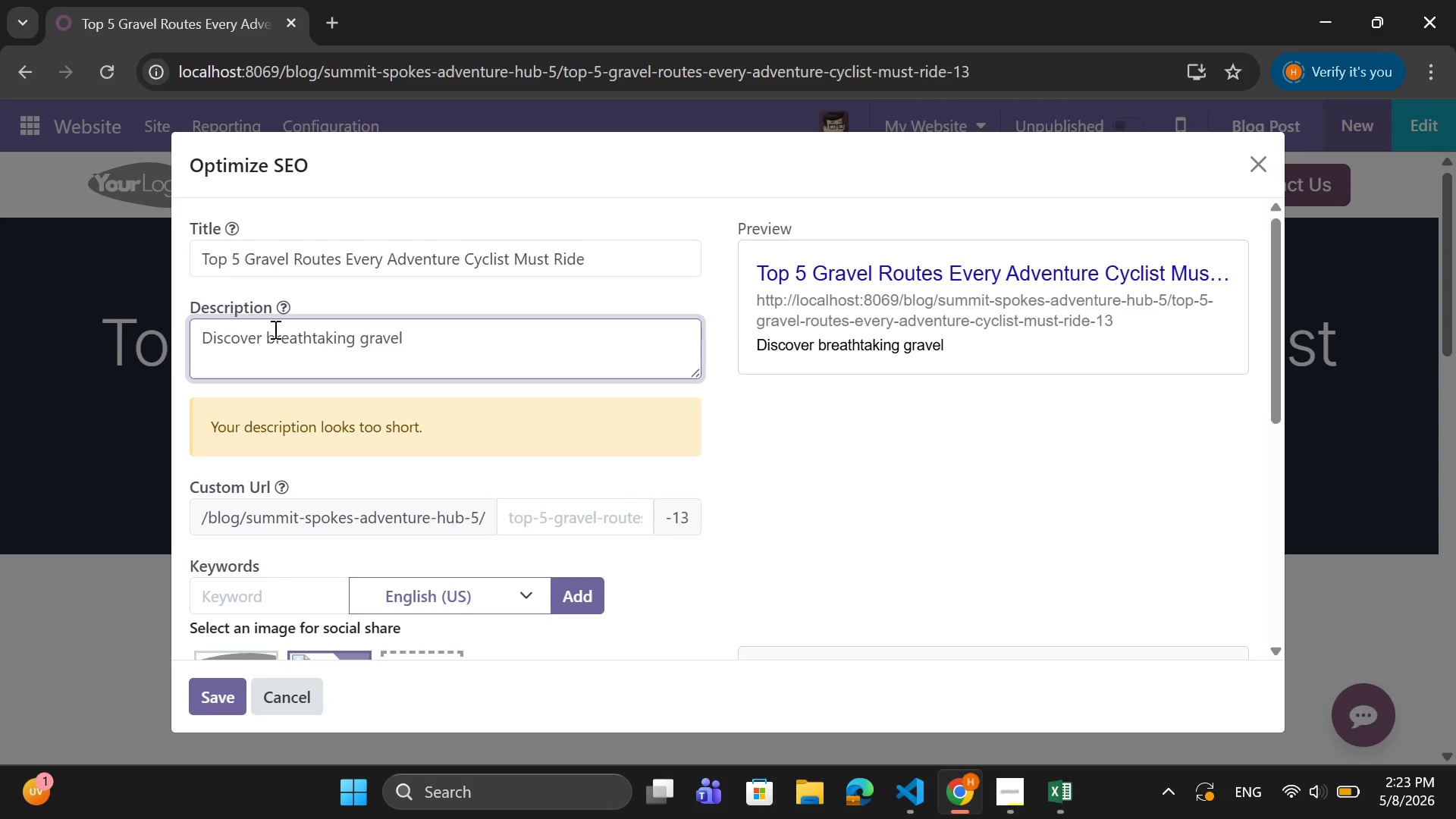 
type(cycling routes designs )
key(Backspace)
key(Backspace)
type(ed g)
key(Backspace)
type(for)
 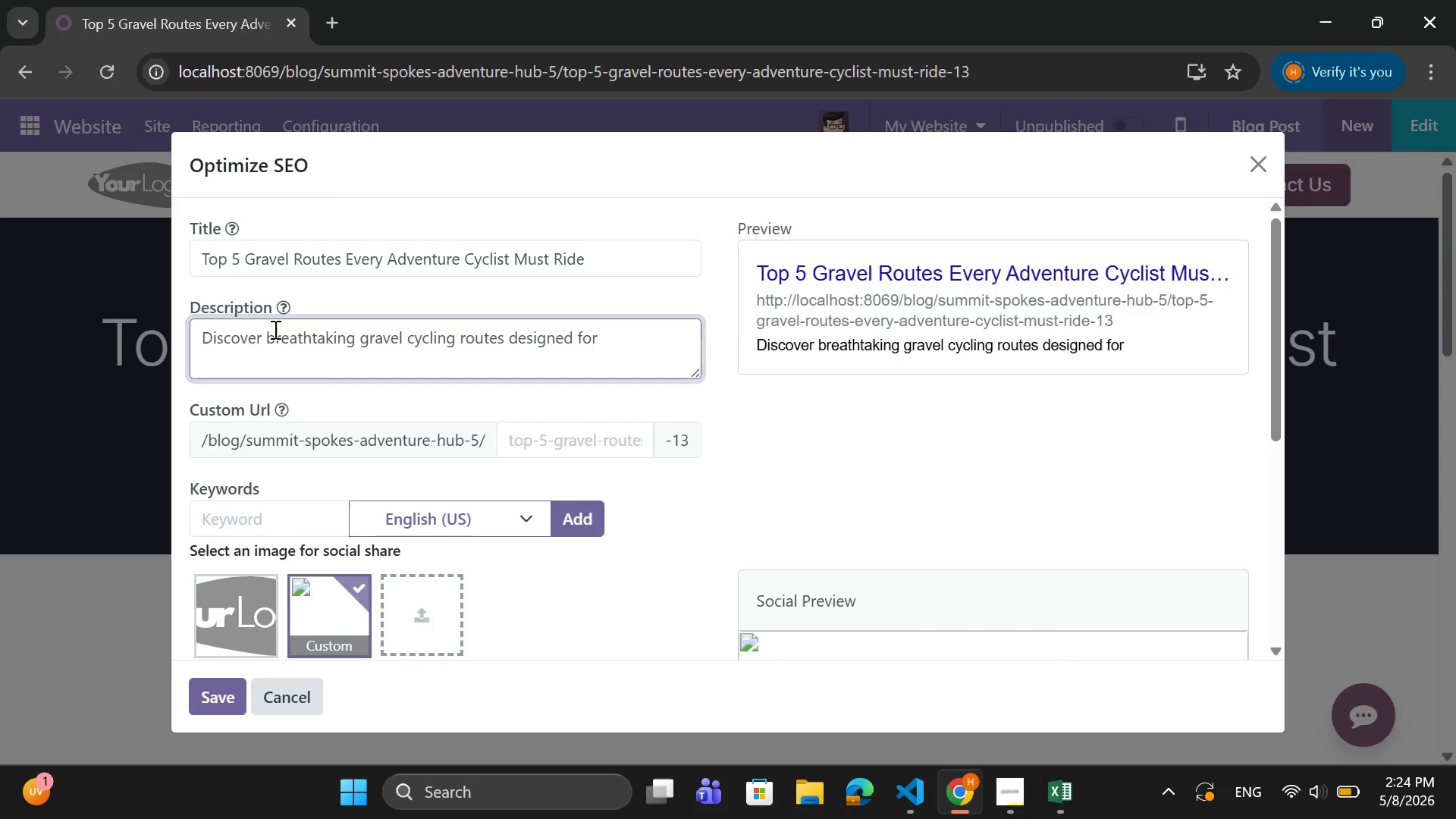 
wait(13.41)
 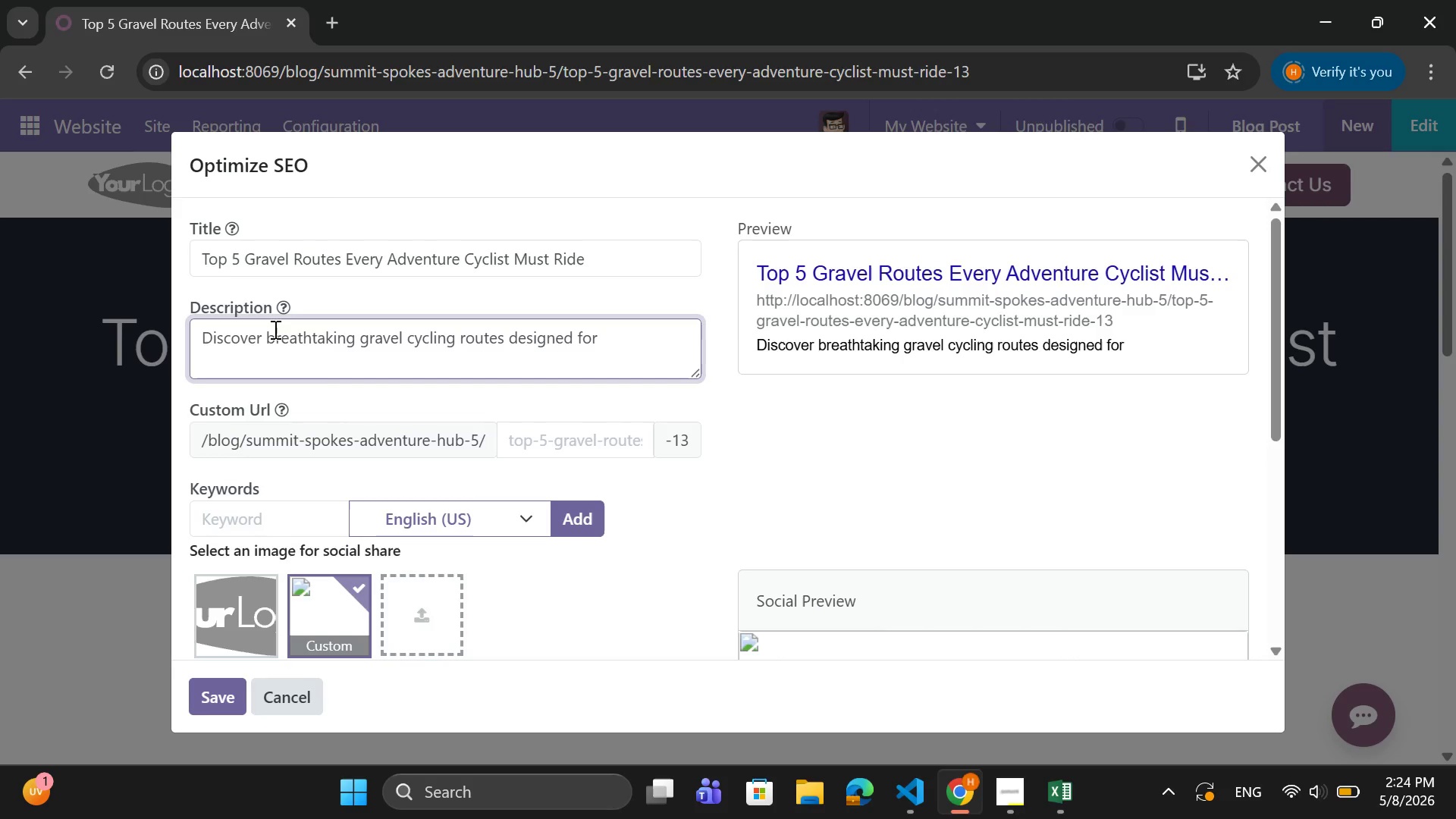 
type( Exlo)
key(Backspace)
key(Backspace)
type(ploration )
key(Backspace)
 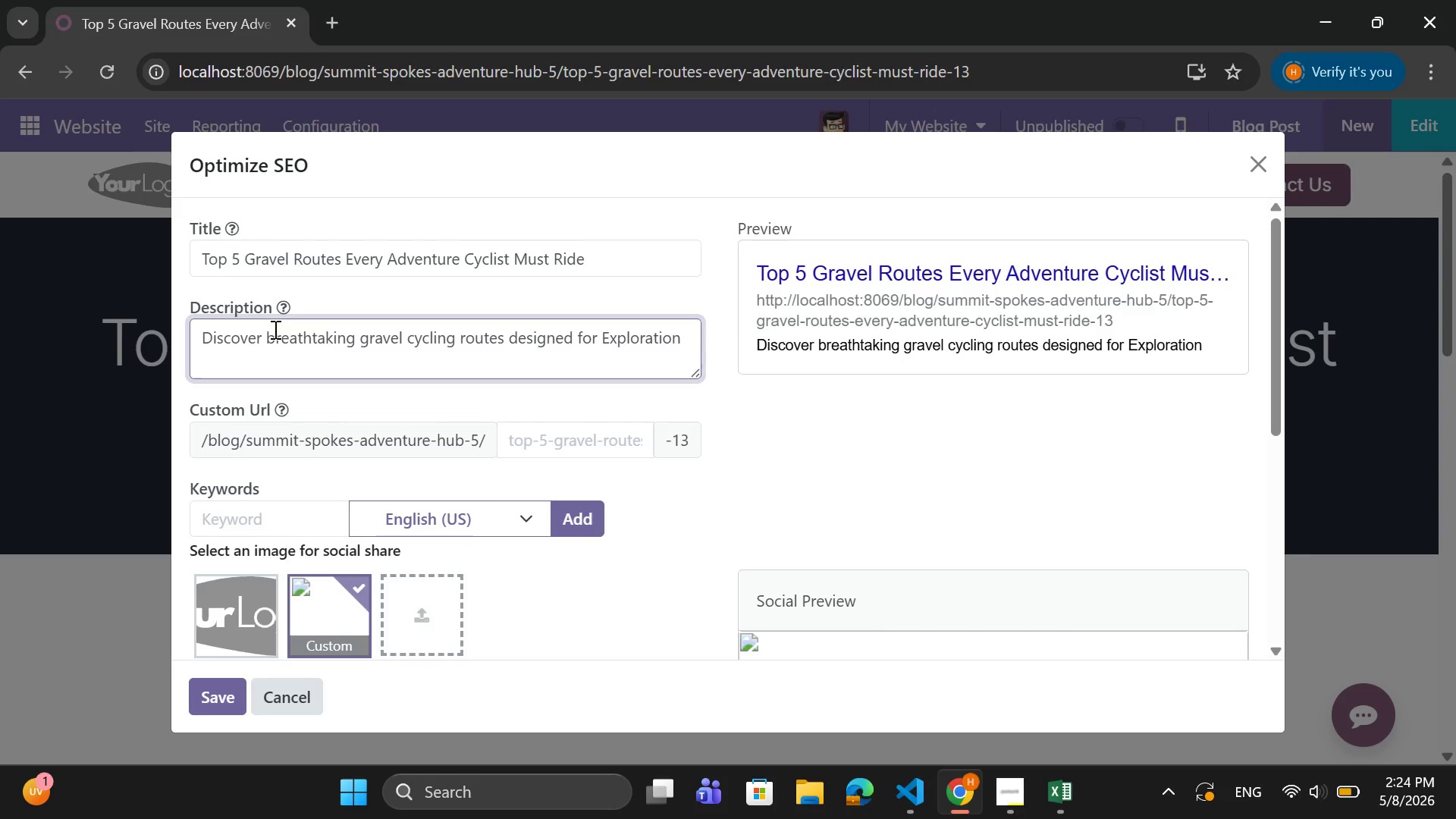 
key(ArrowLeft)
 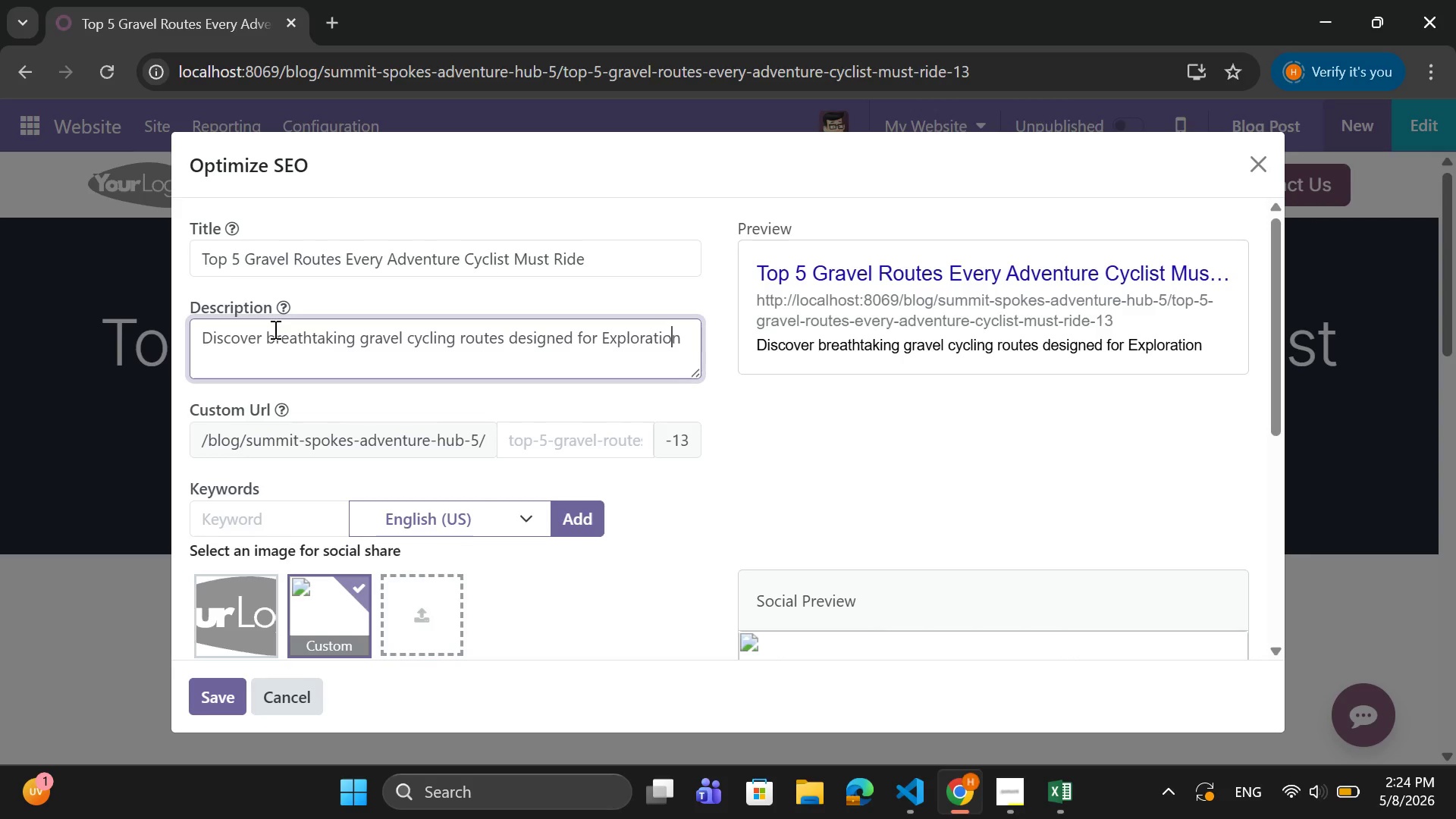 
key(ArrowLeft)
 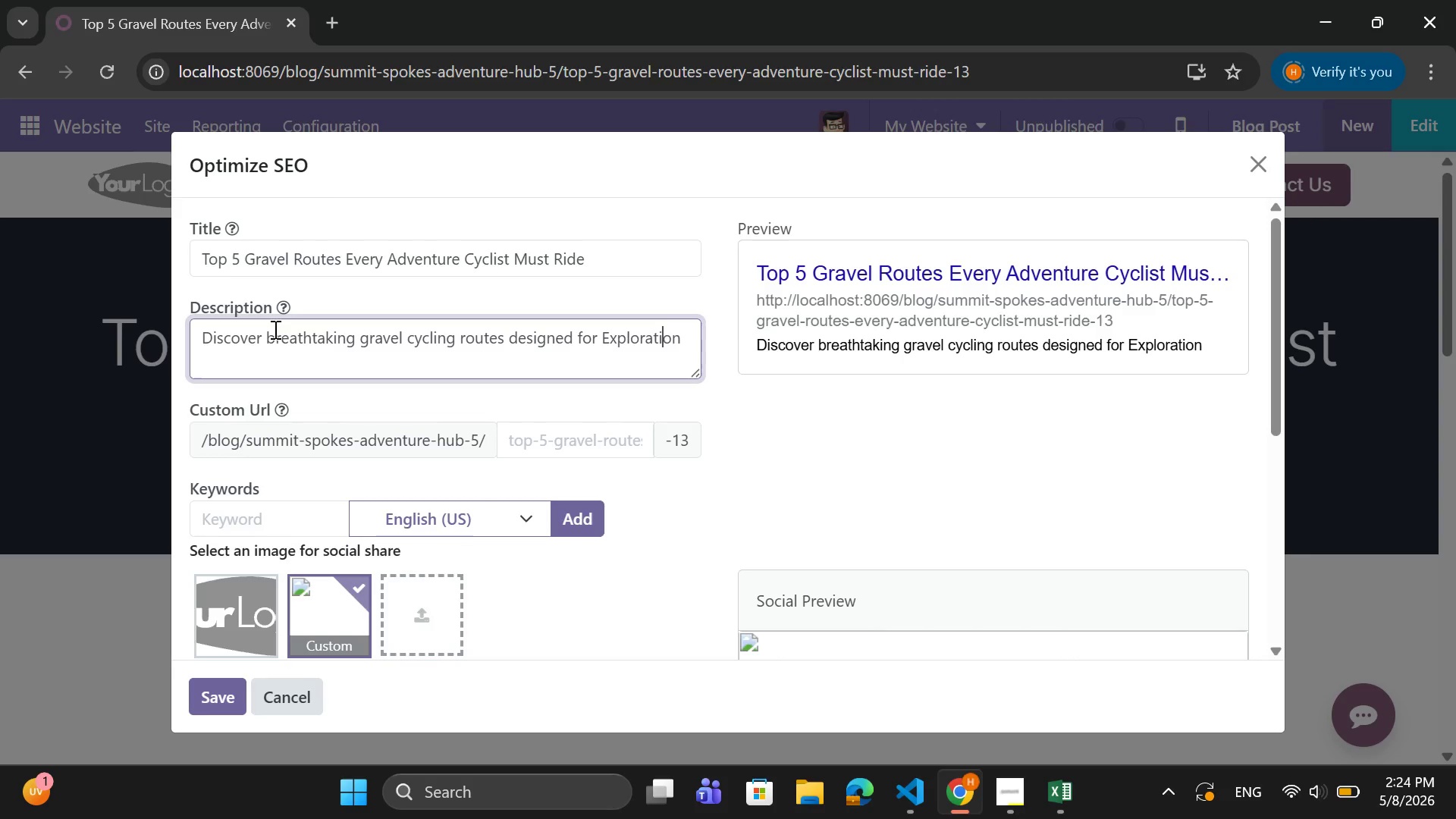 
key(ArrowLeft)
 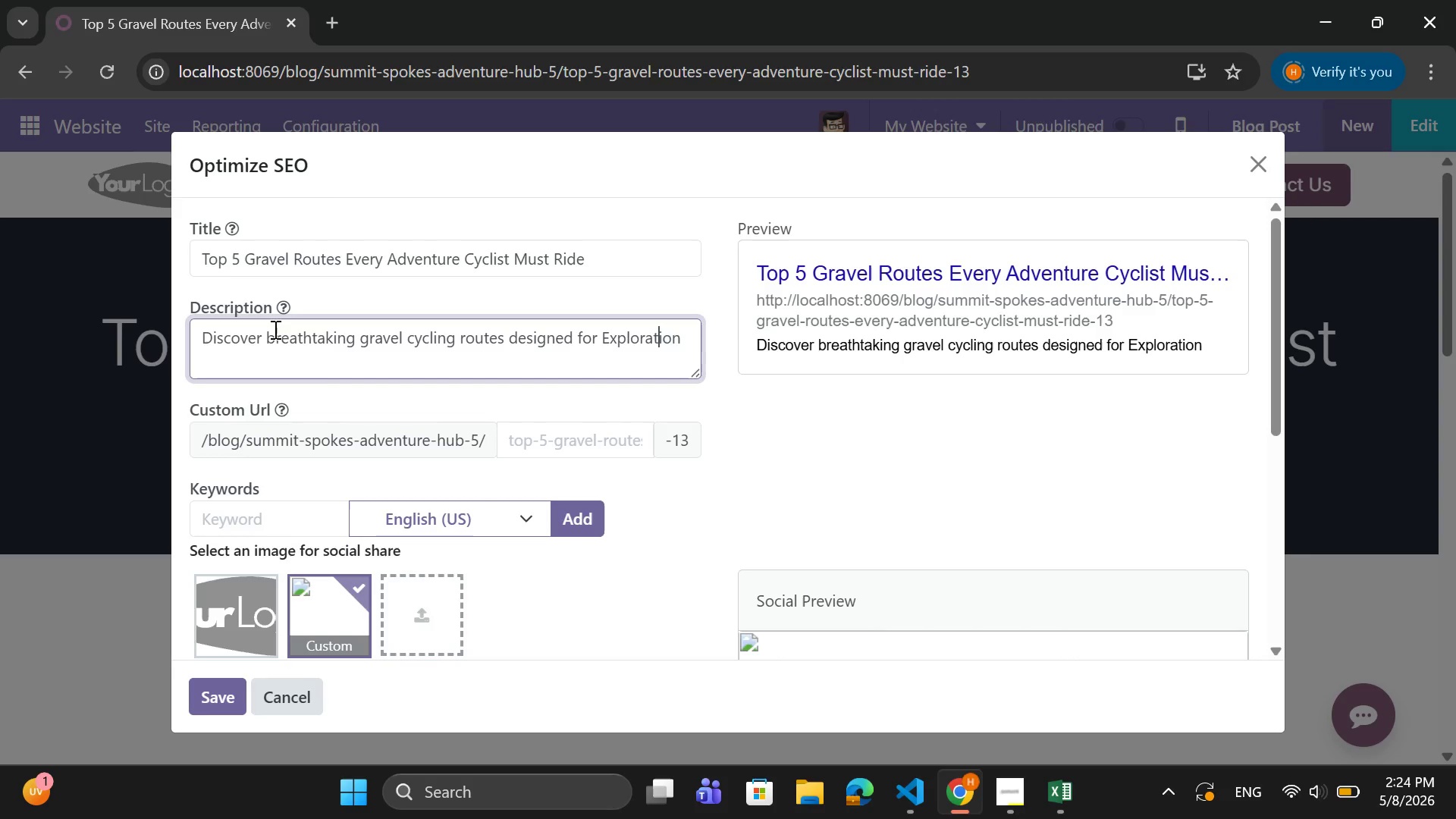 
key(ArrowLeft)
 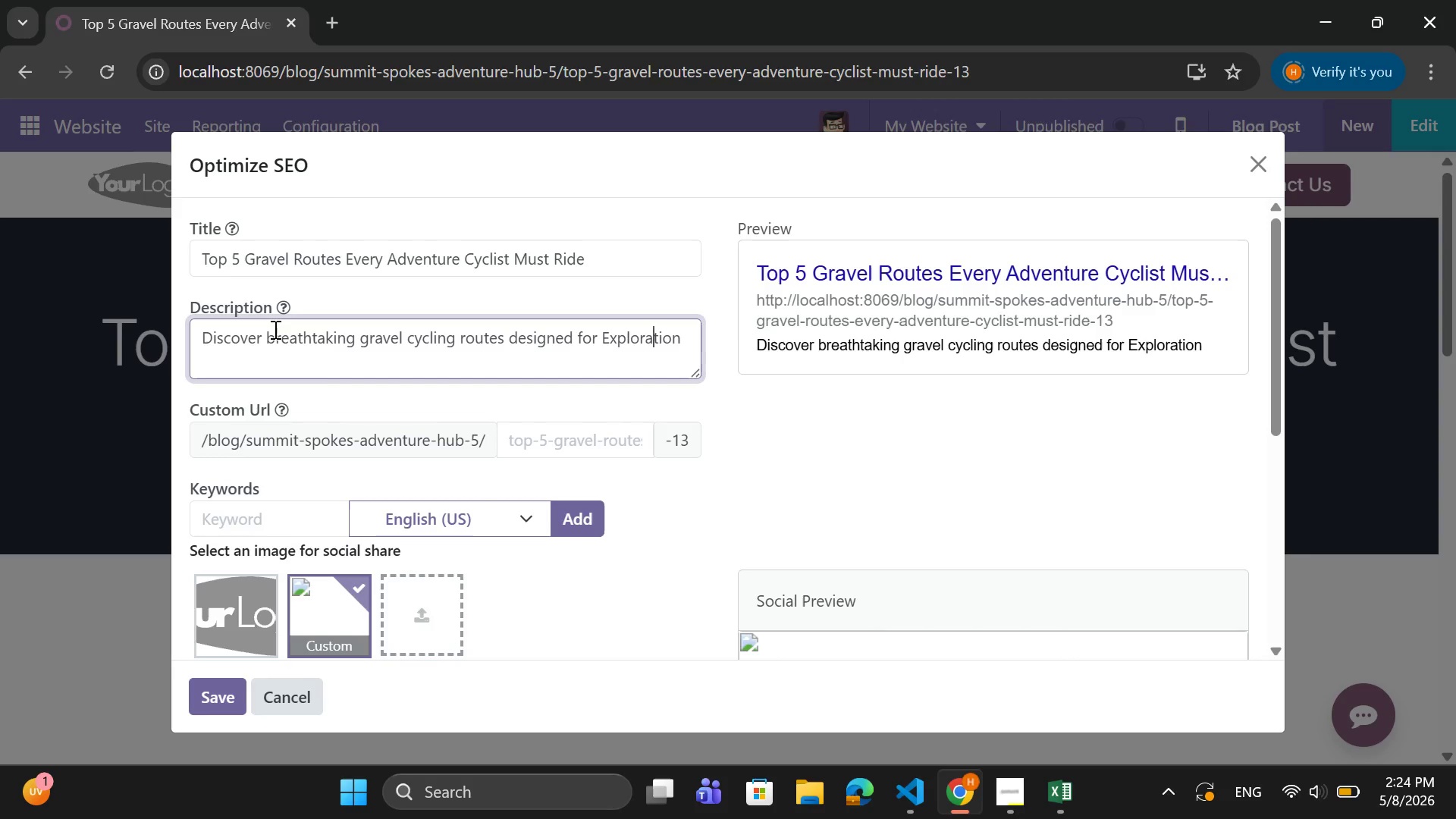 
key(ArrowLeft)
 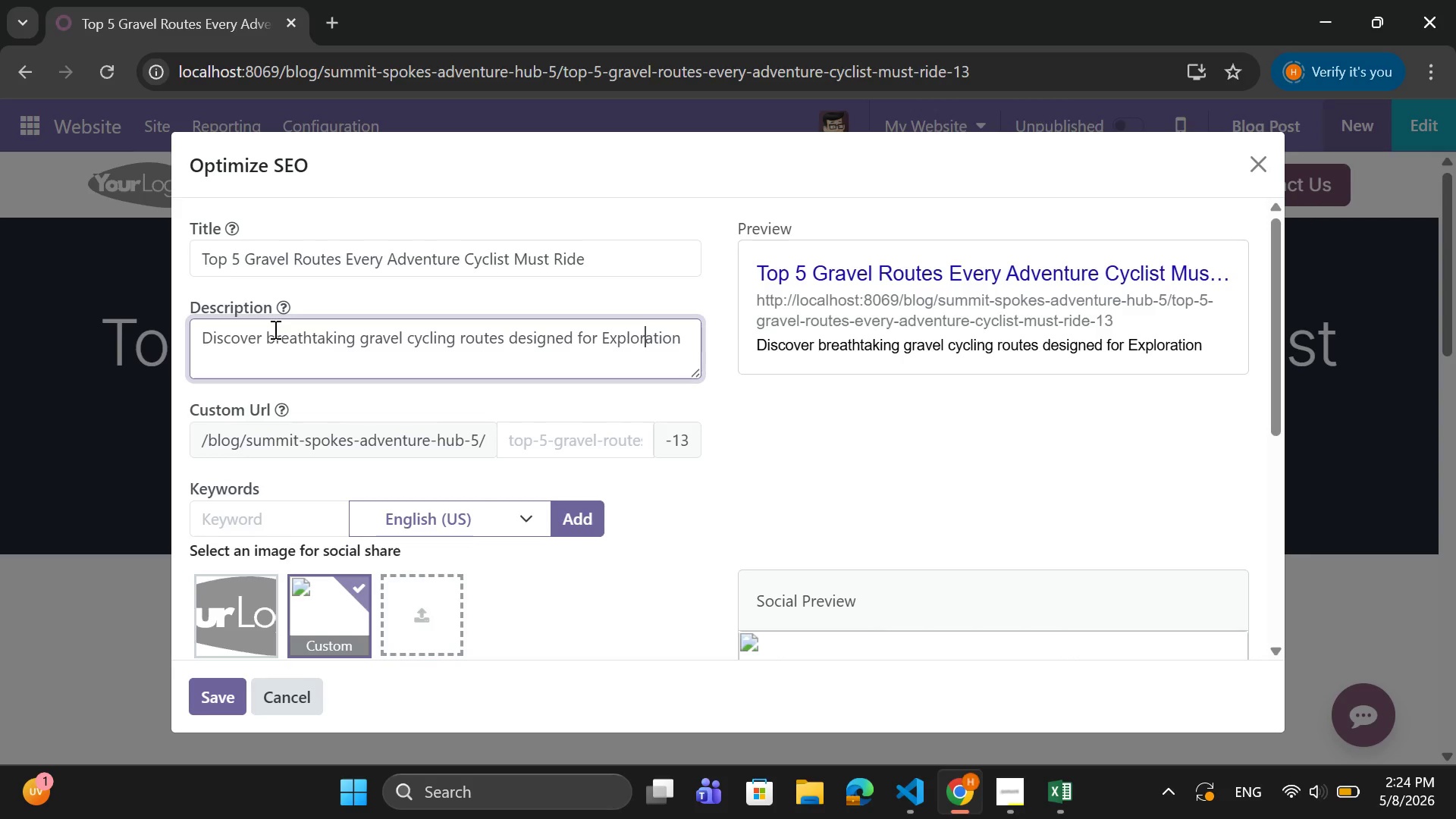 
key(ArrowLeft)
 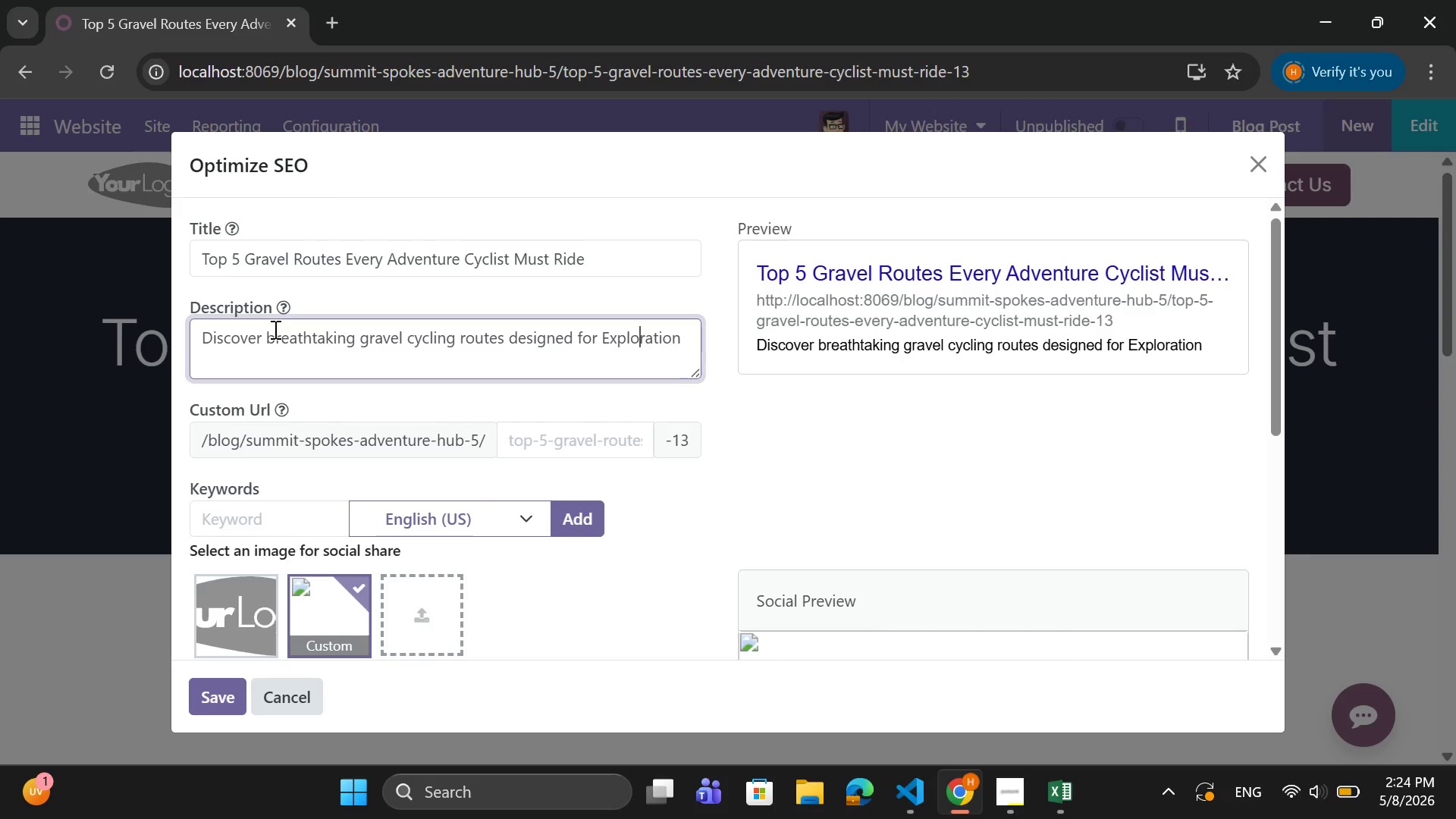 
key(ArrowLeft)
 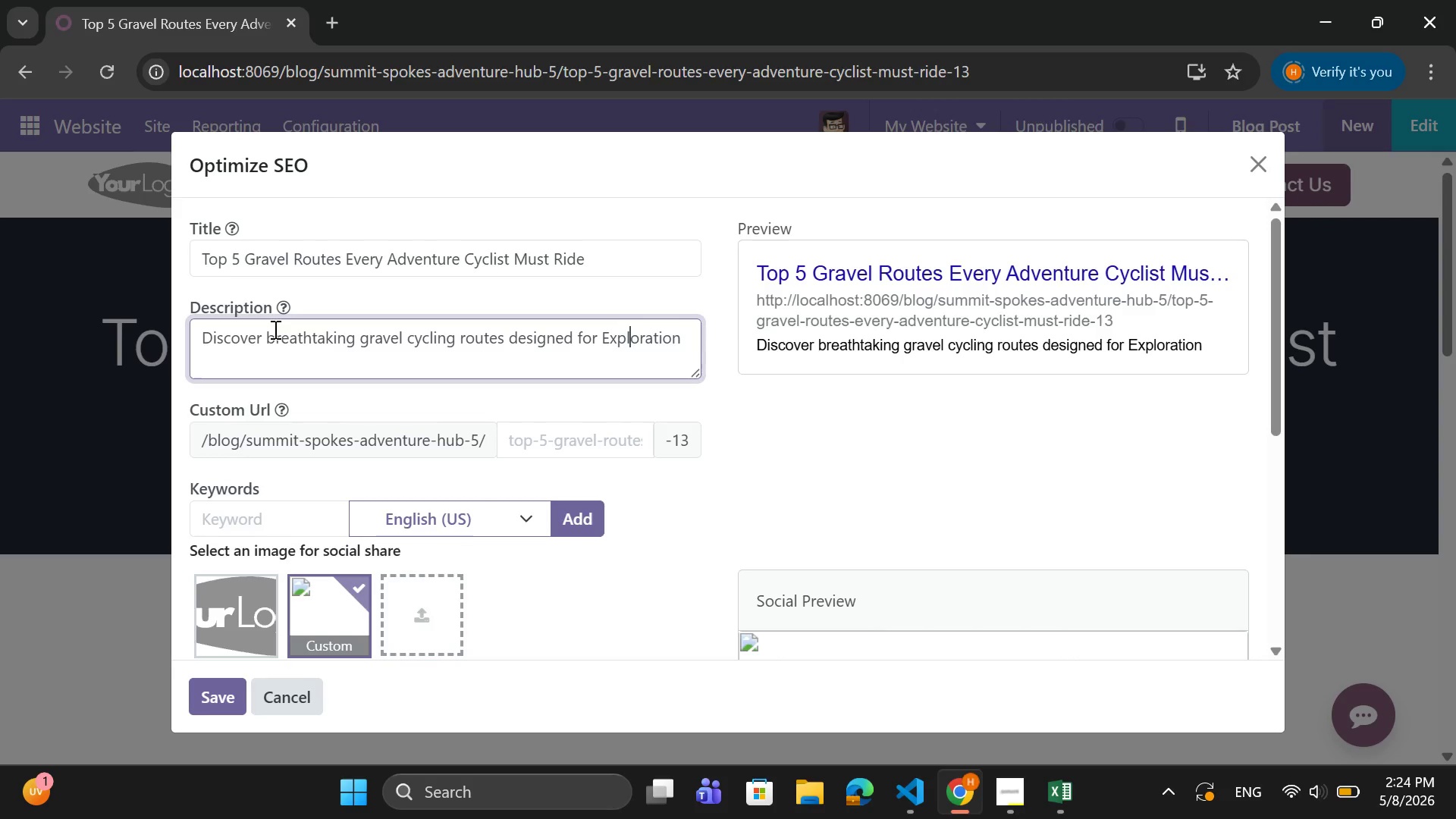 
key(ArrowLeft)
 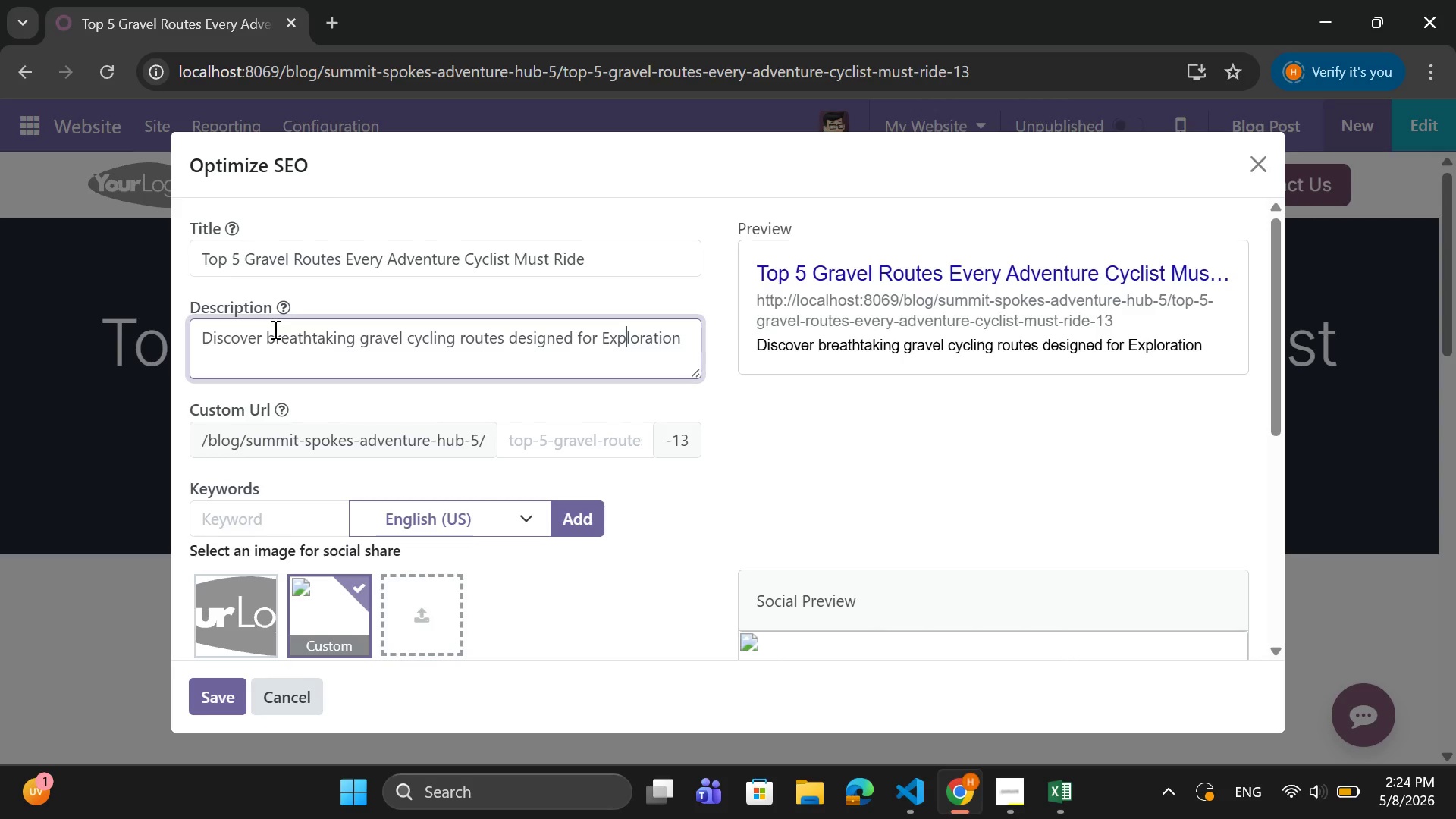 
key(ArrowLeft)
 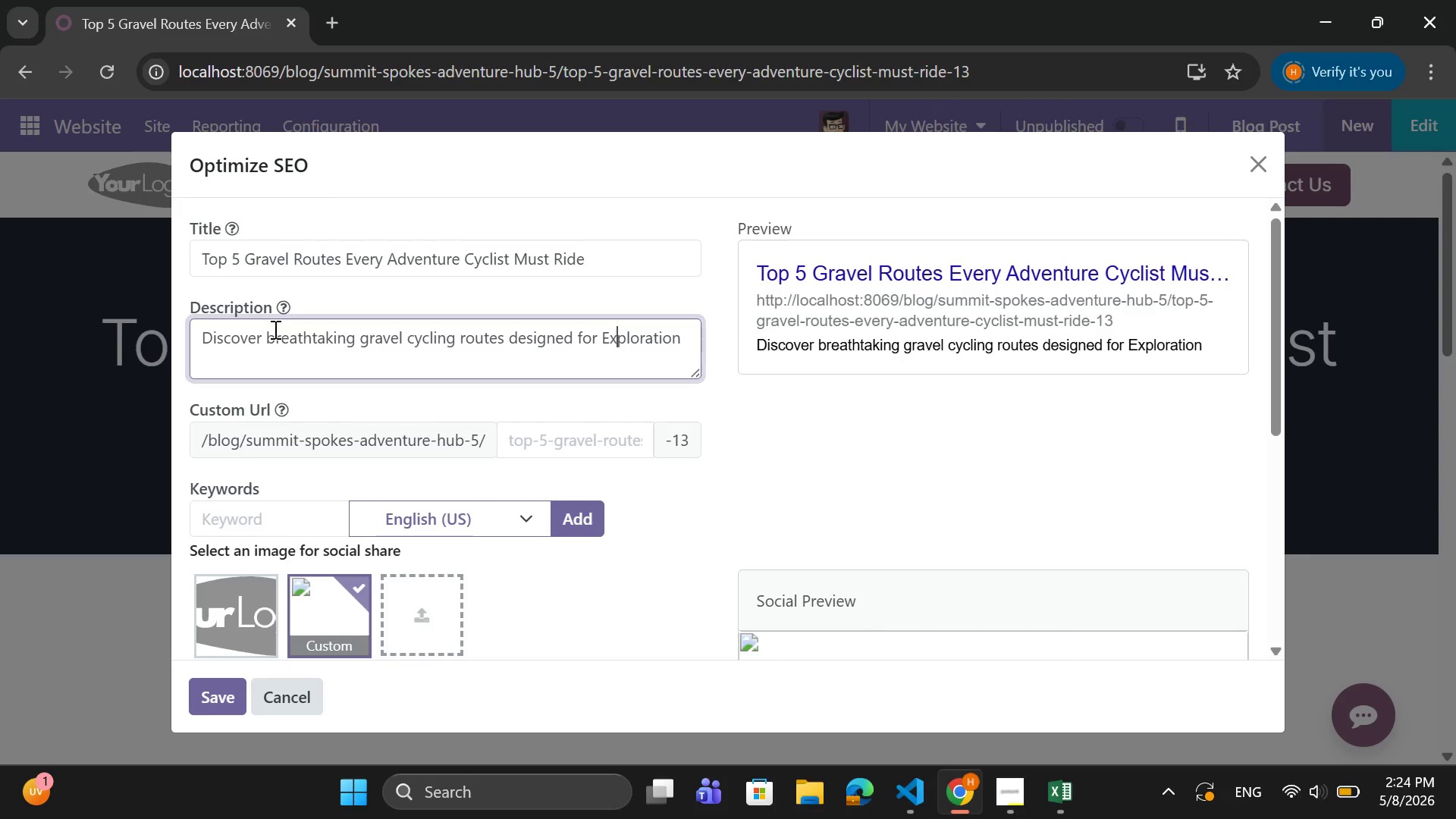 
key(ArrowLeft)
 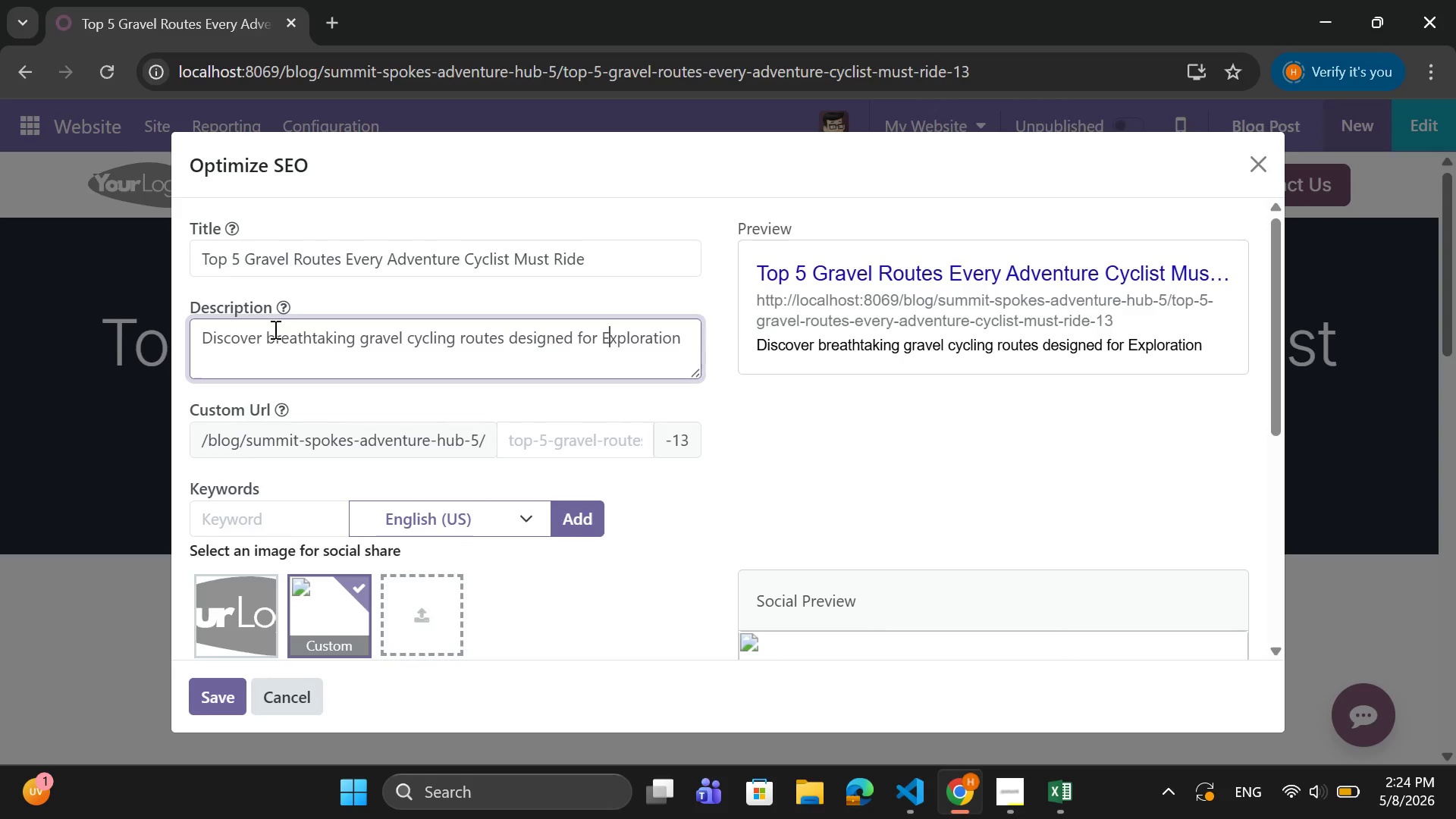 
key(Backspace)
 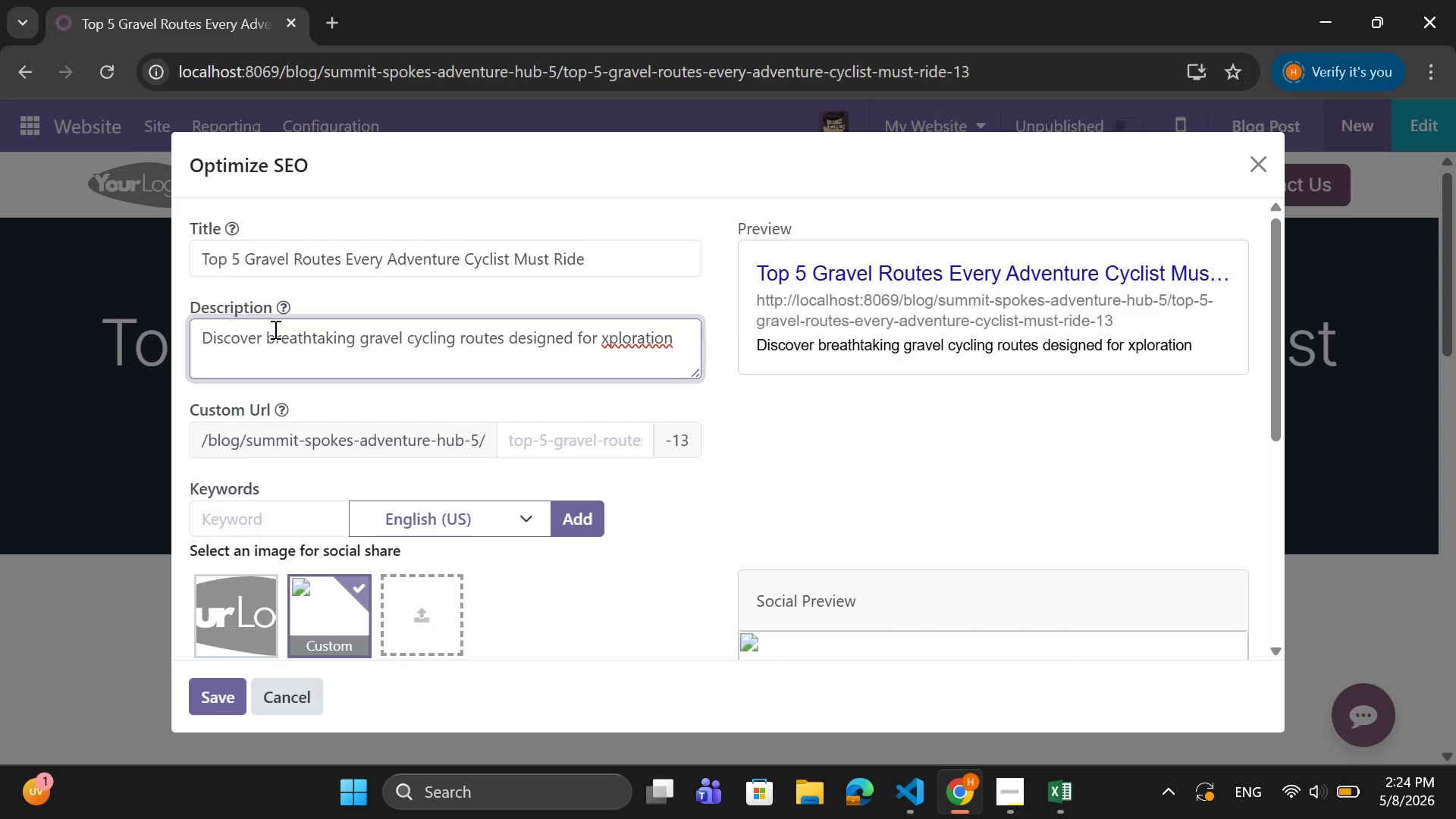 
key(E)
 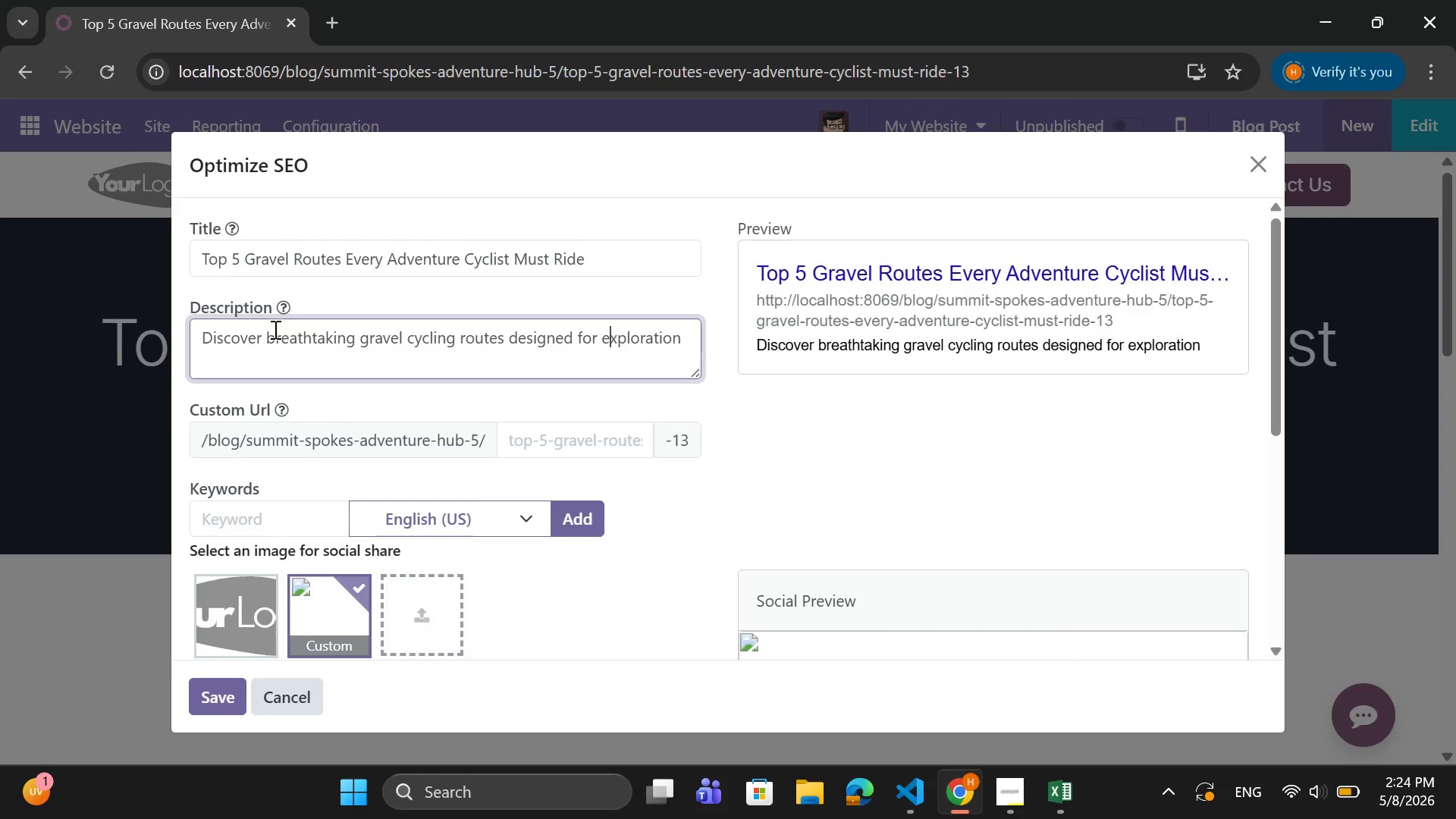 
key(ArrowRight)
 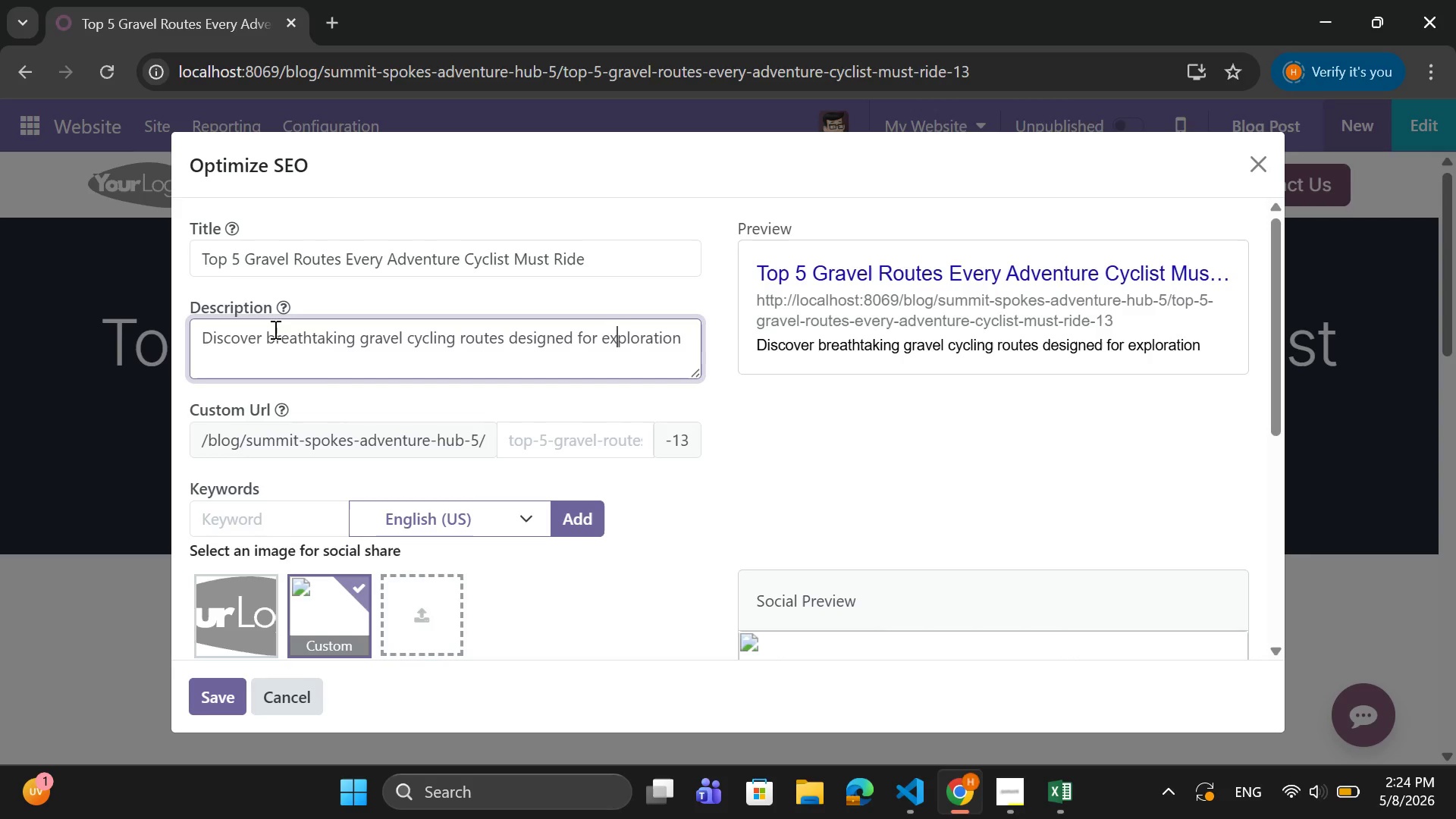 
key(ArrowRight)
 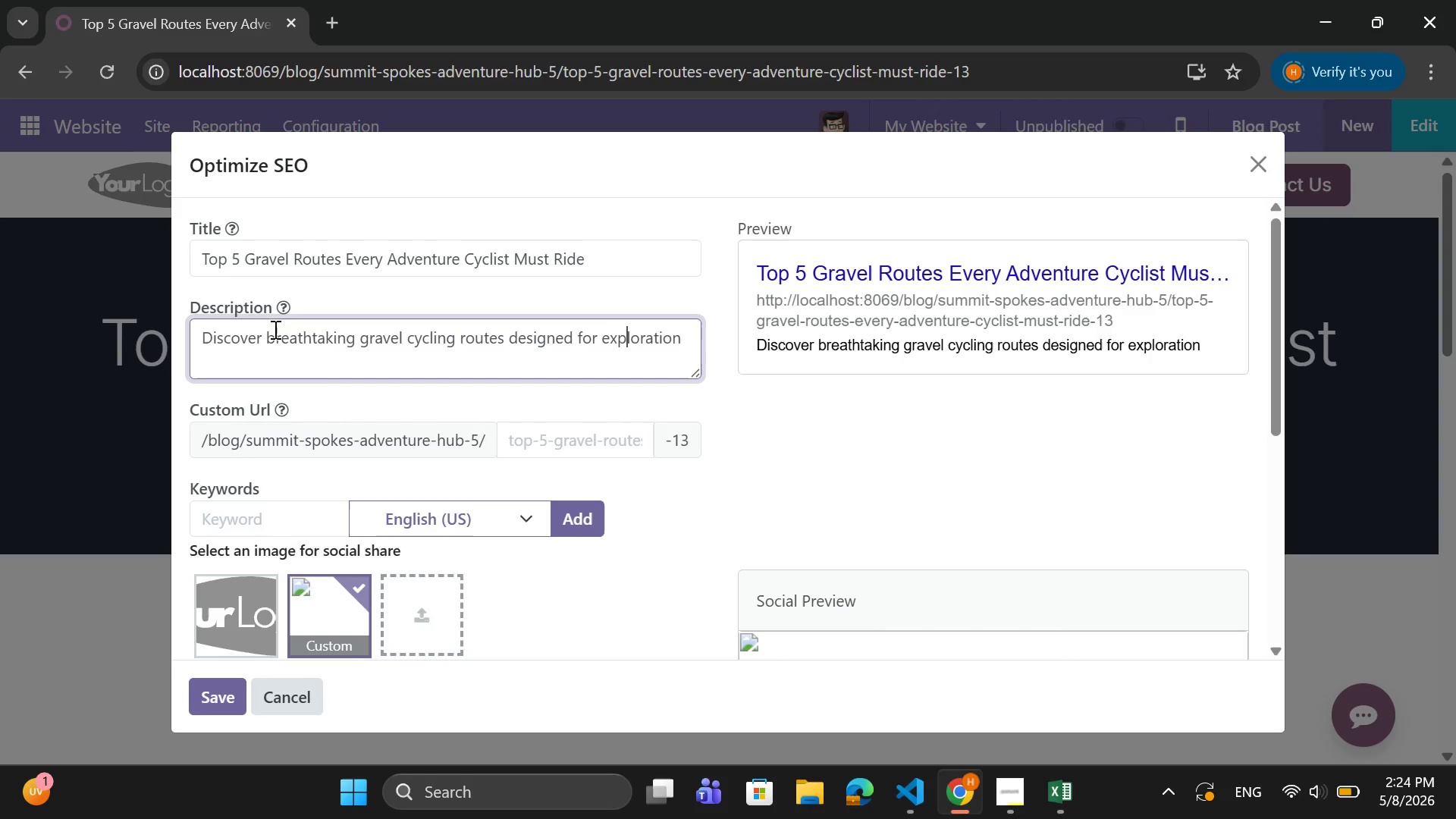 
key(ArrowRight)
 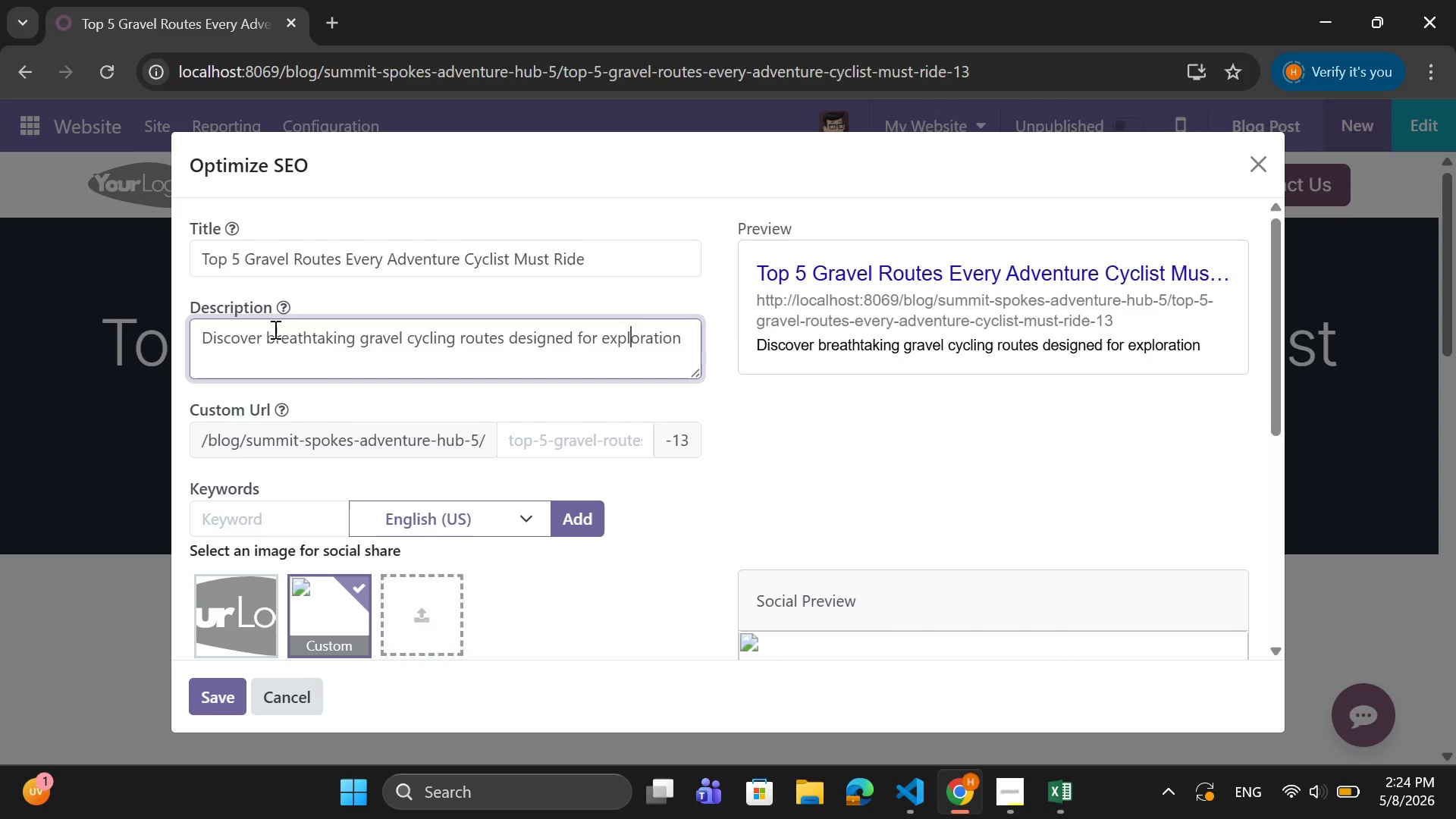 
key(ArrowRight)
 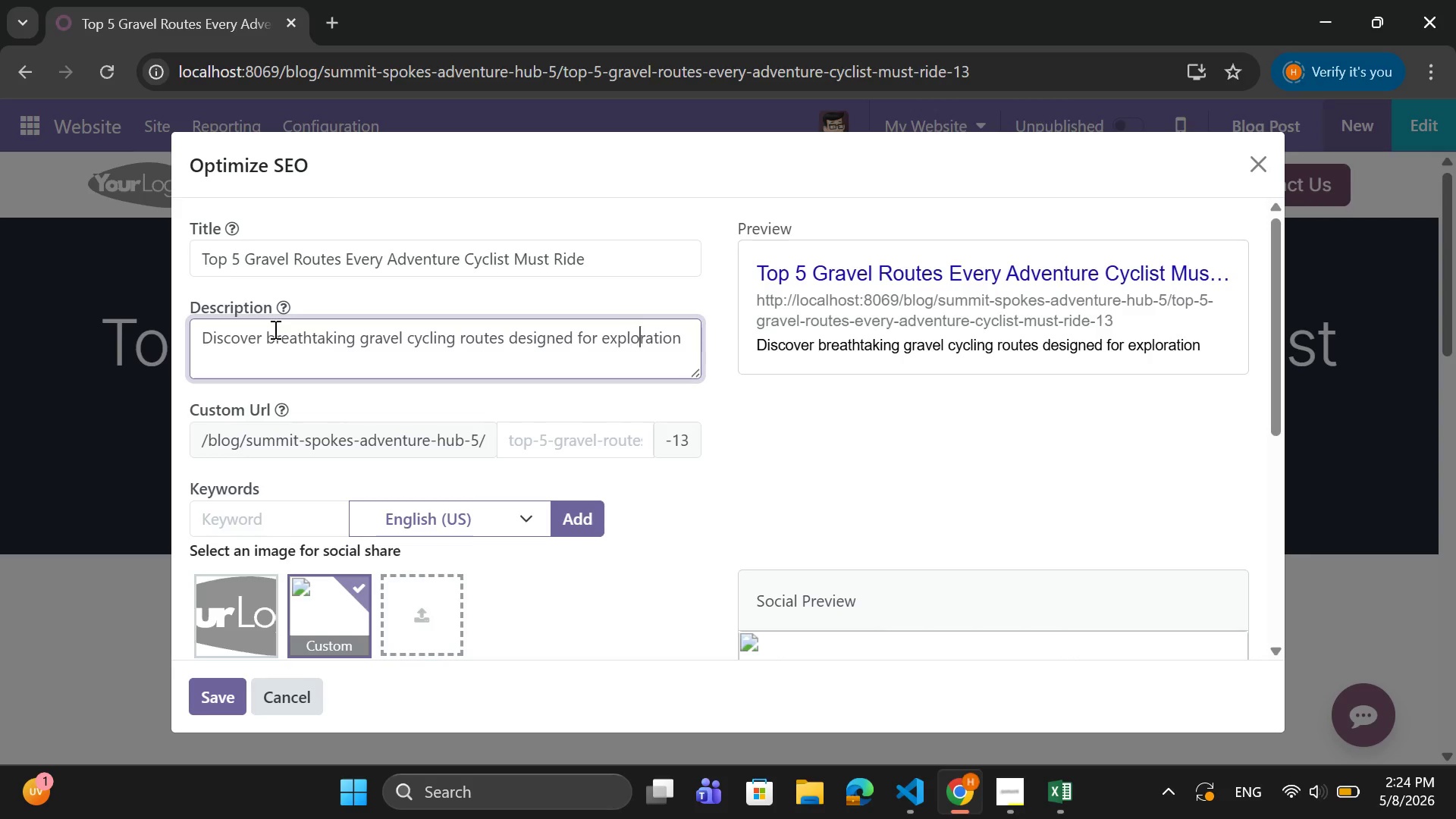 
key(ArrowRight)
 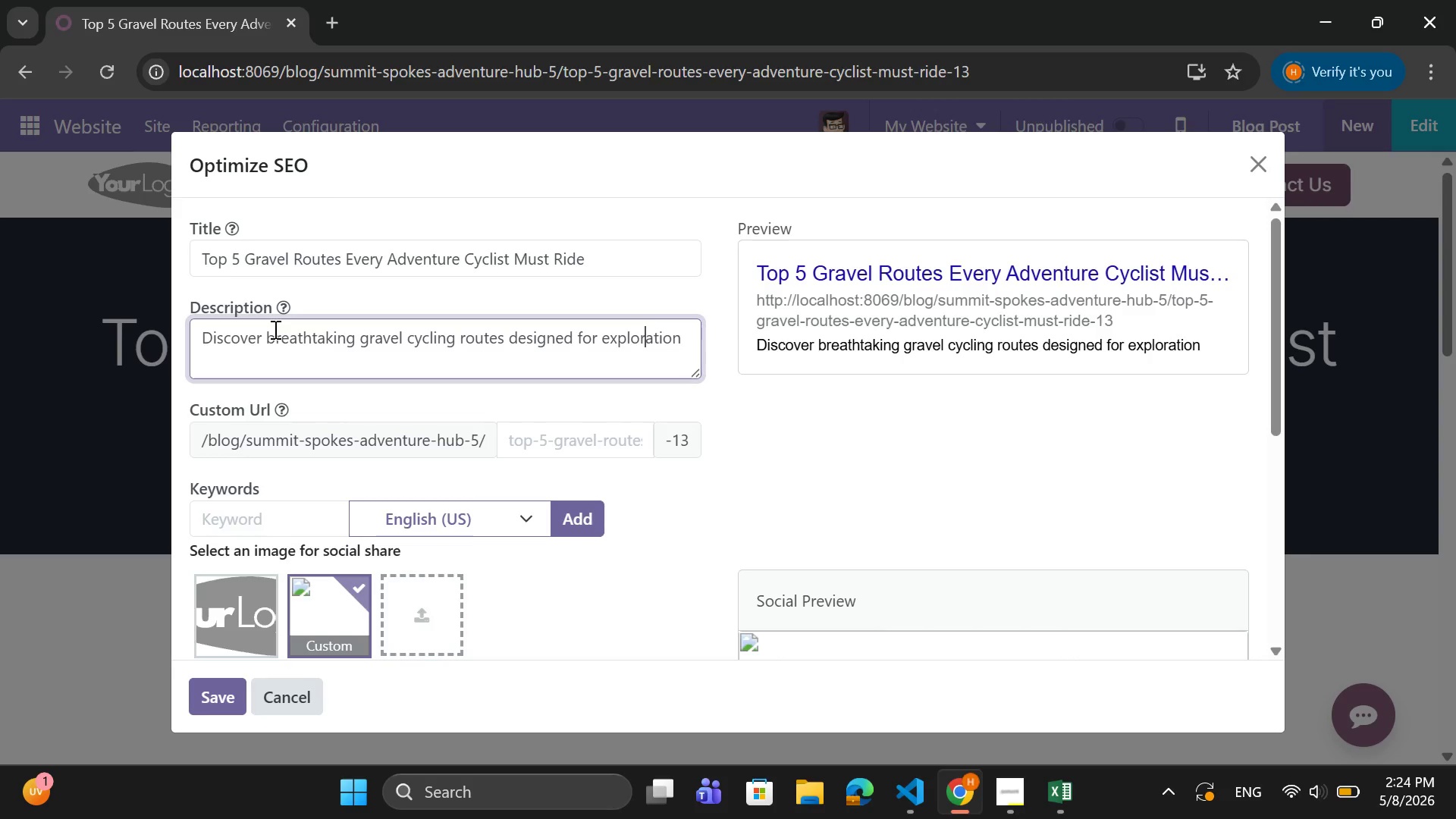 
key(ArrowRight)
 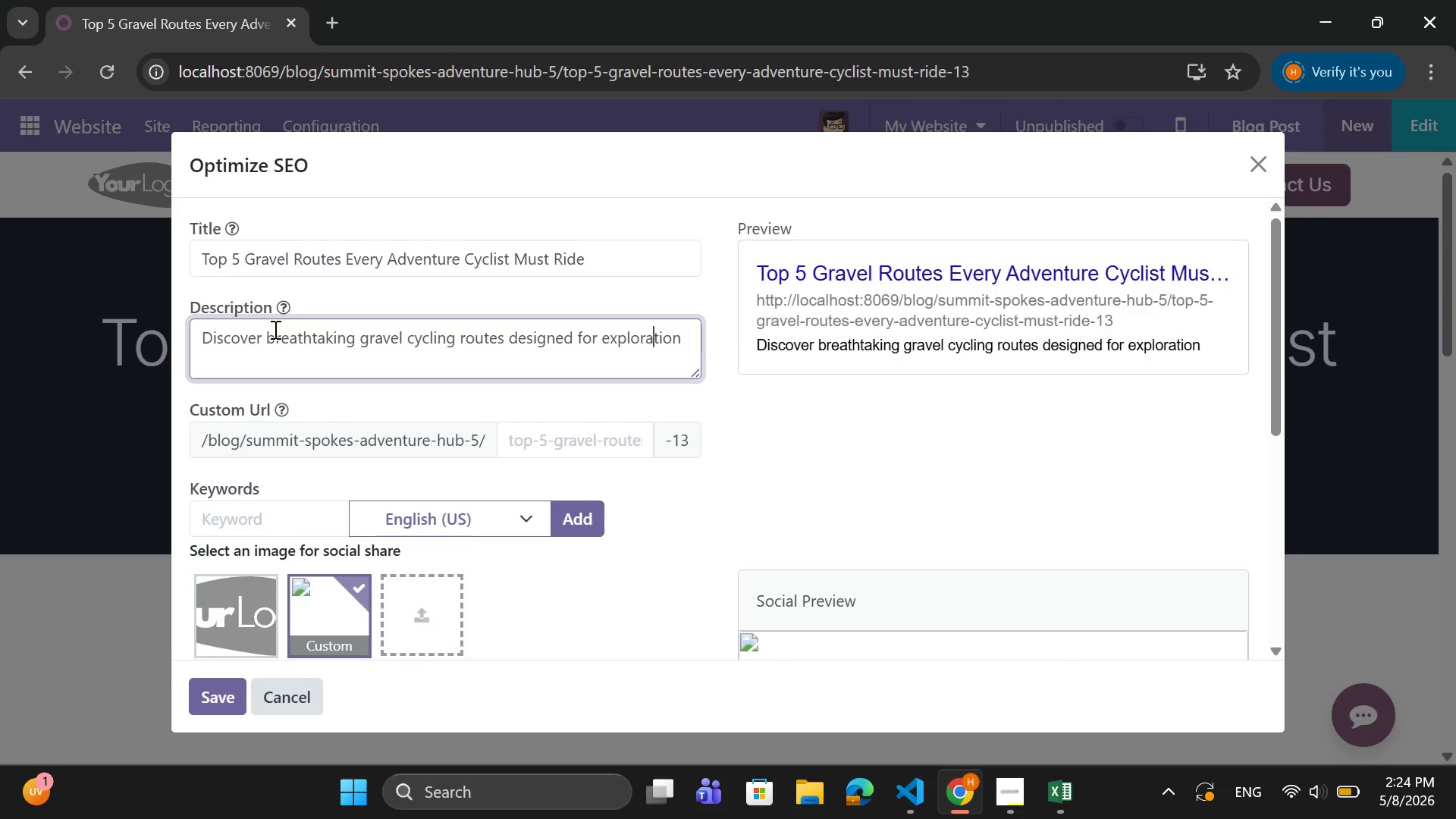 
key(ArrowRight)
 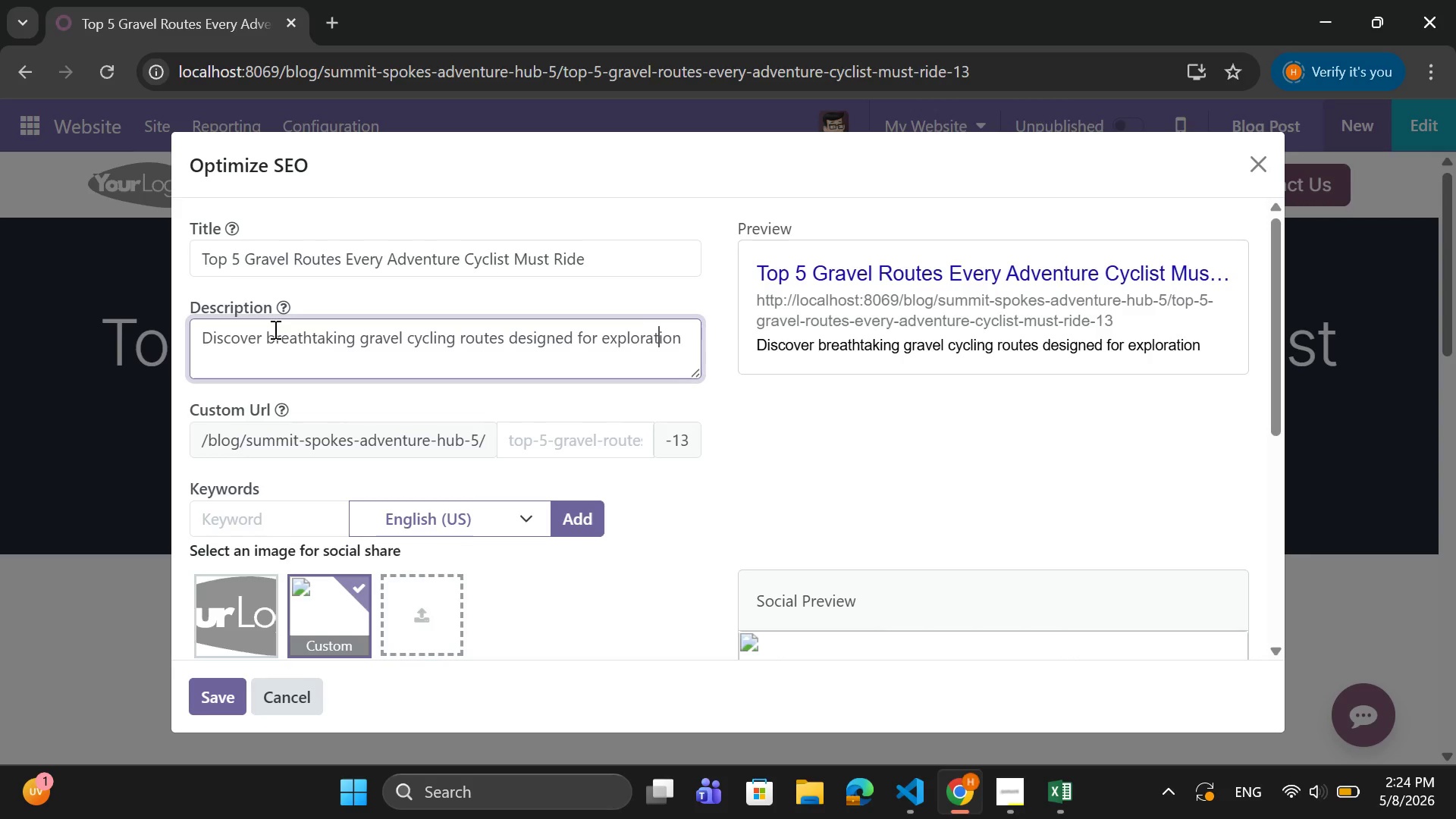 
key(ArrowRight)
 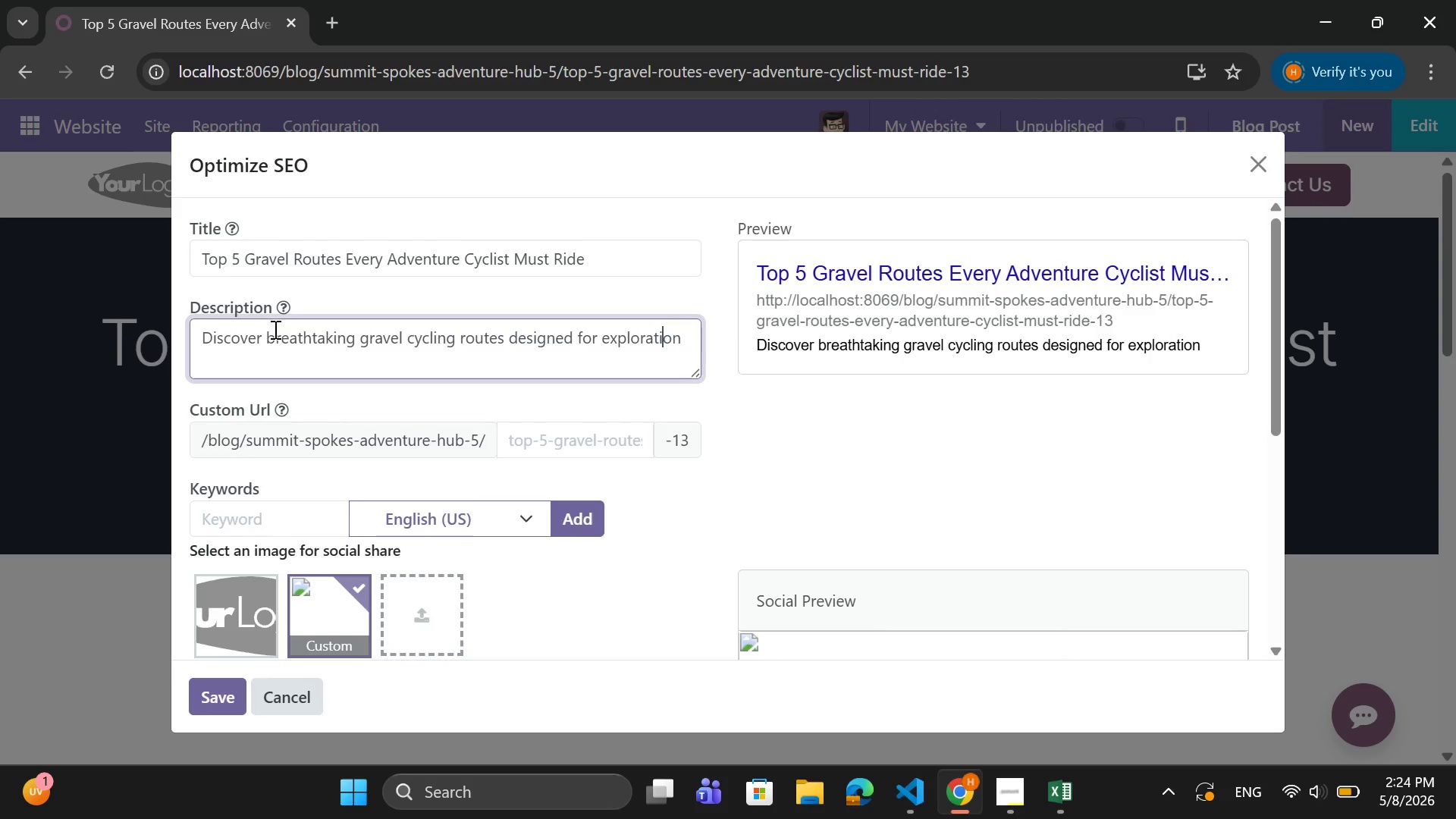 
key(ArrowRight)
 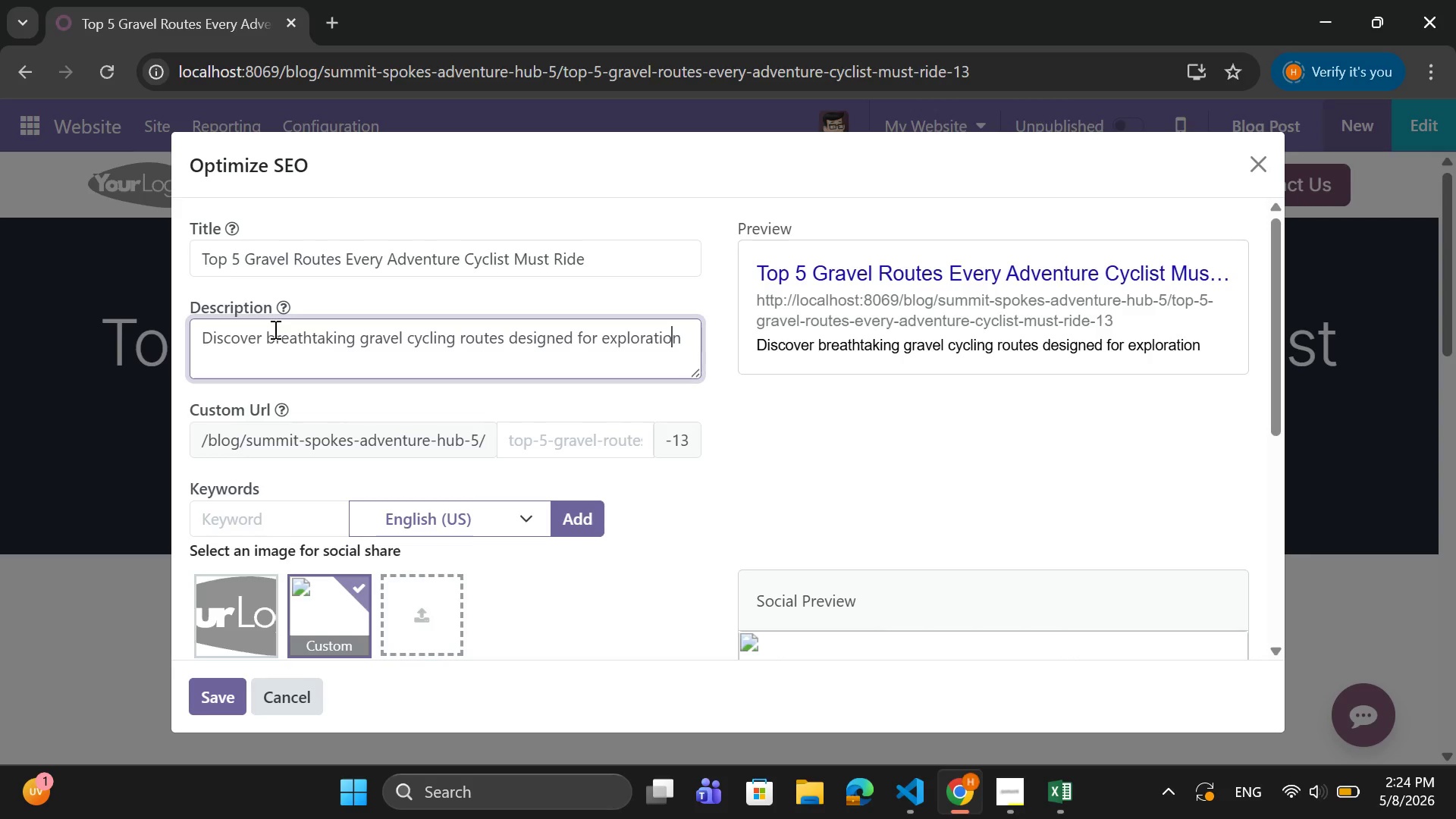 
key(ArrowRight)
 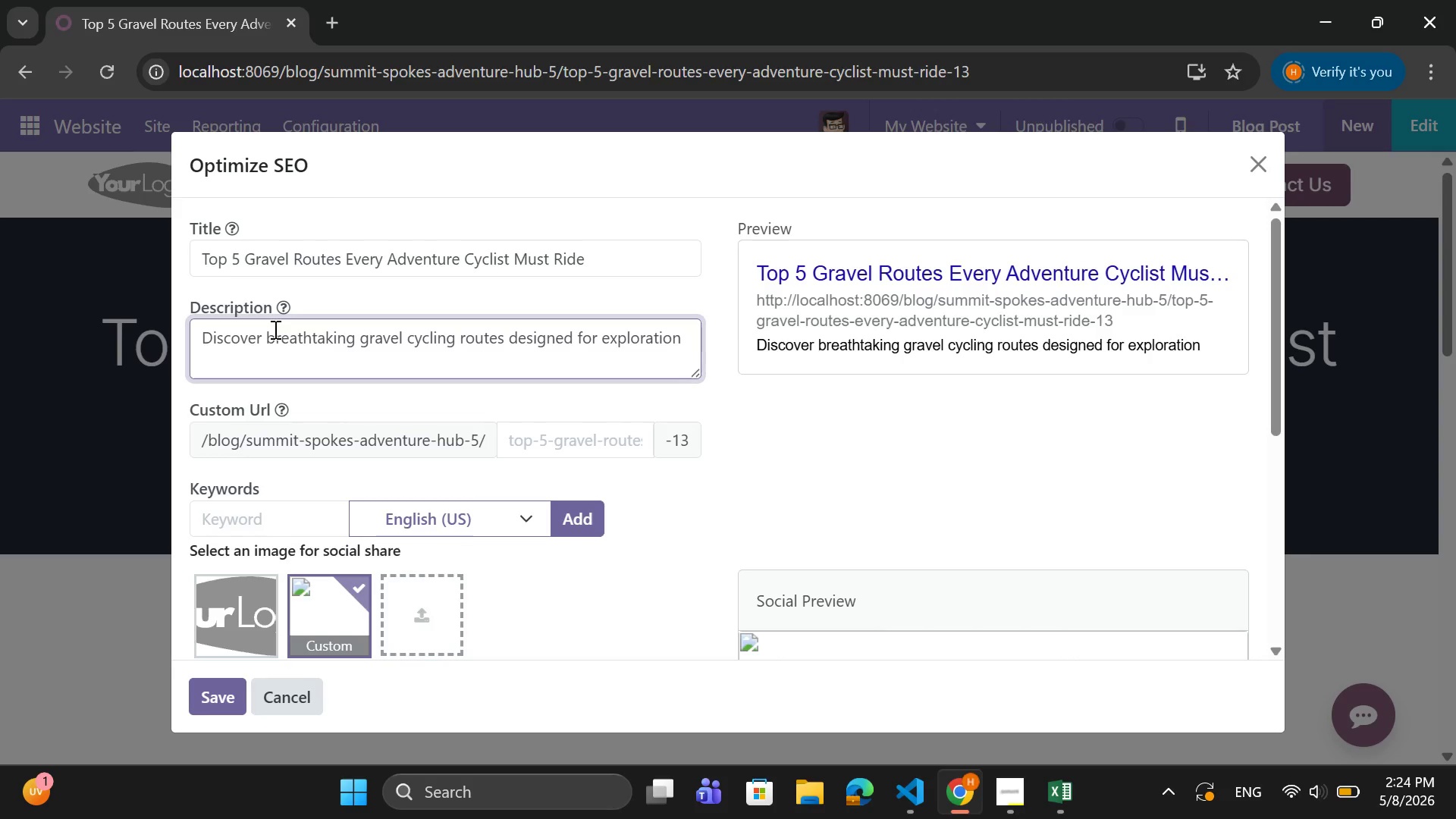 
type(, end)
 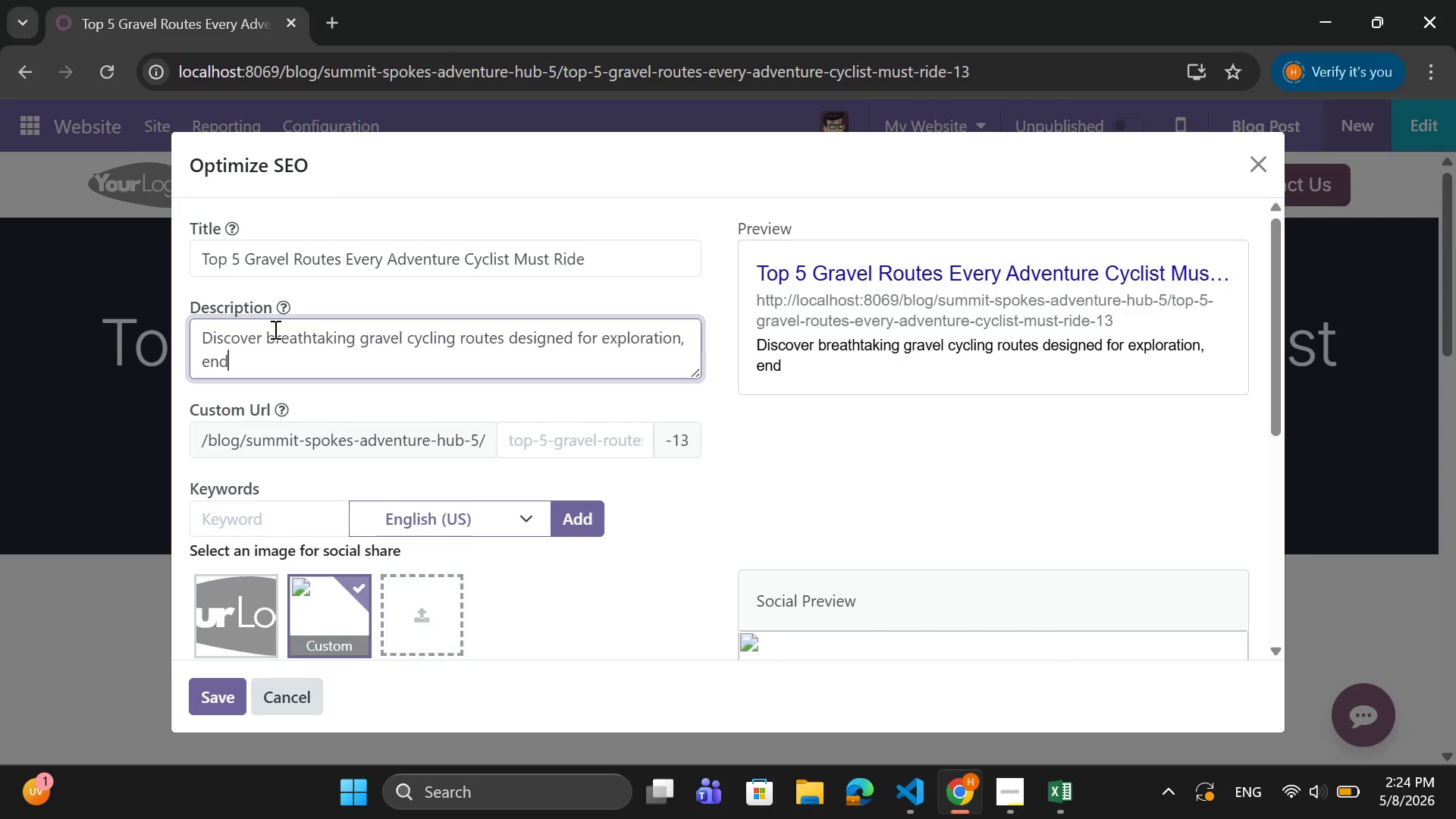 
wait(10.34)
 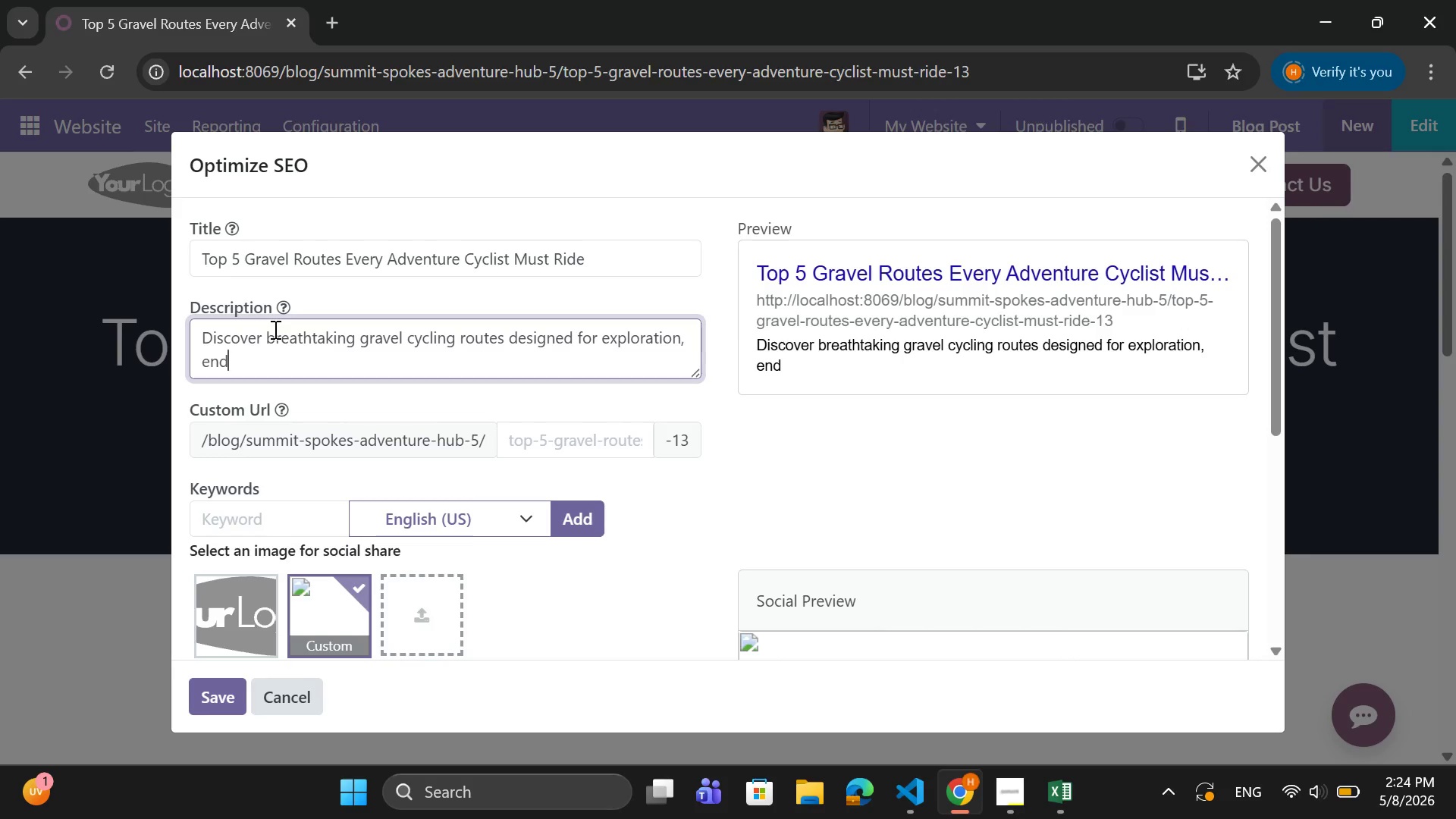 
type(urance, and unforgettable scenery.)
 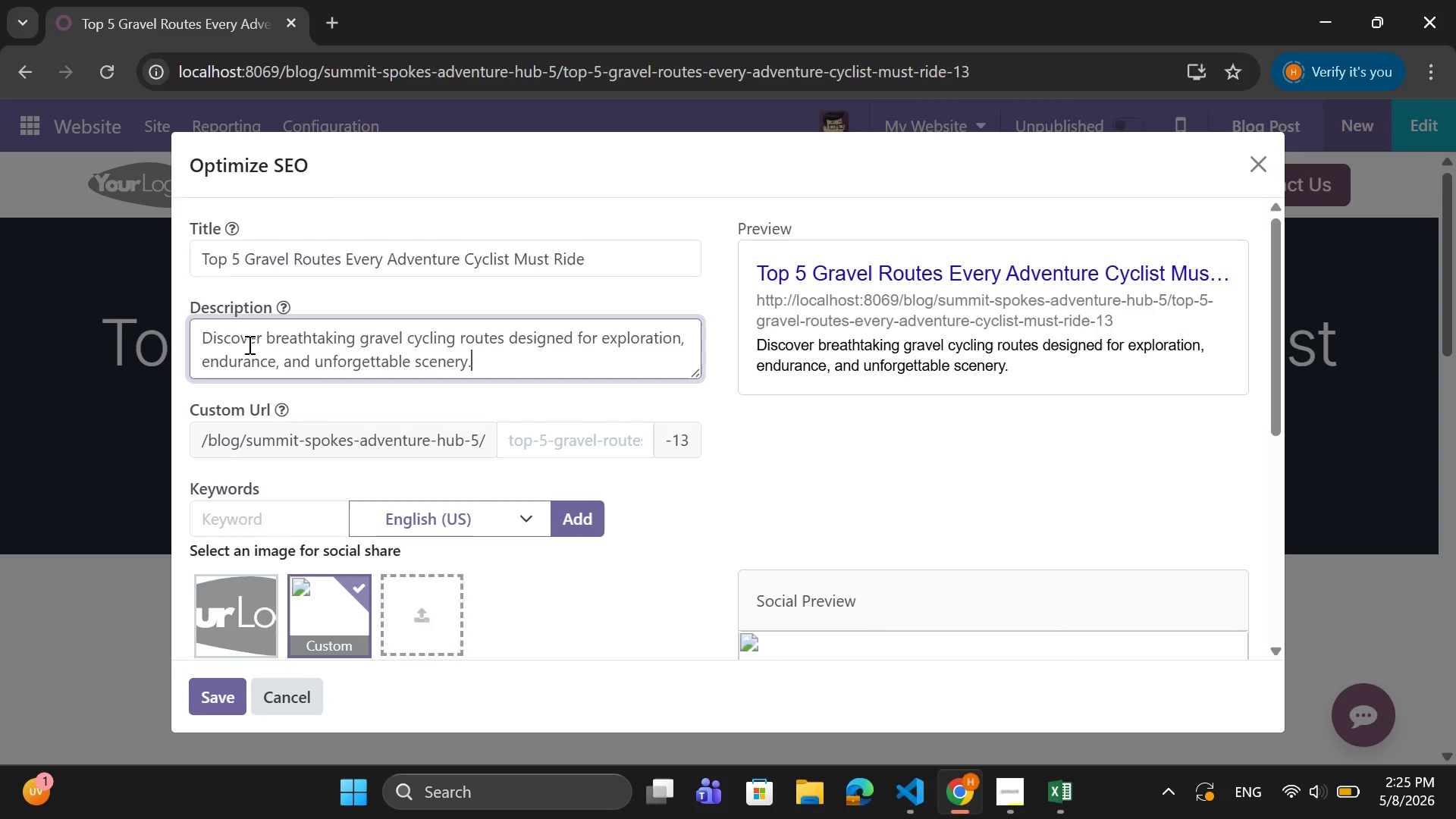 
wait(5.75)
 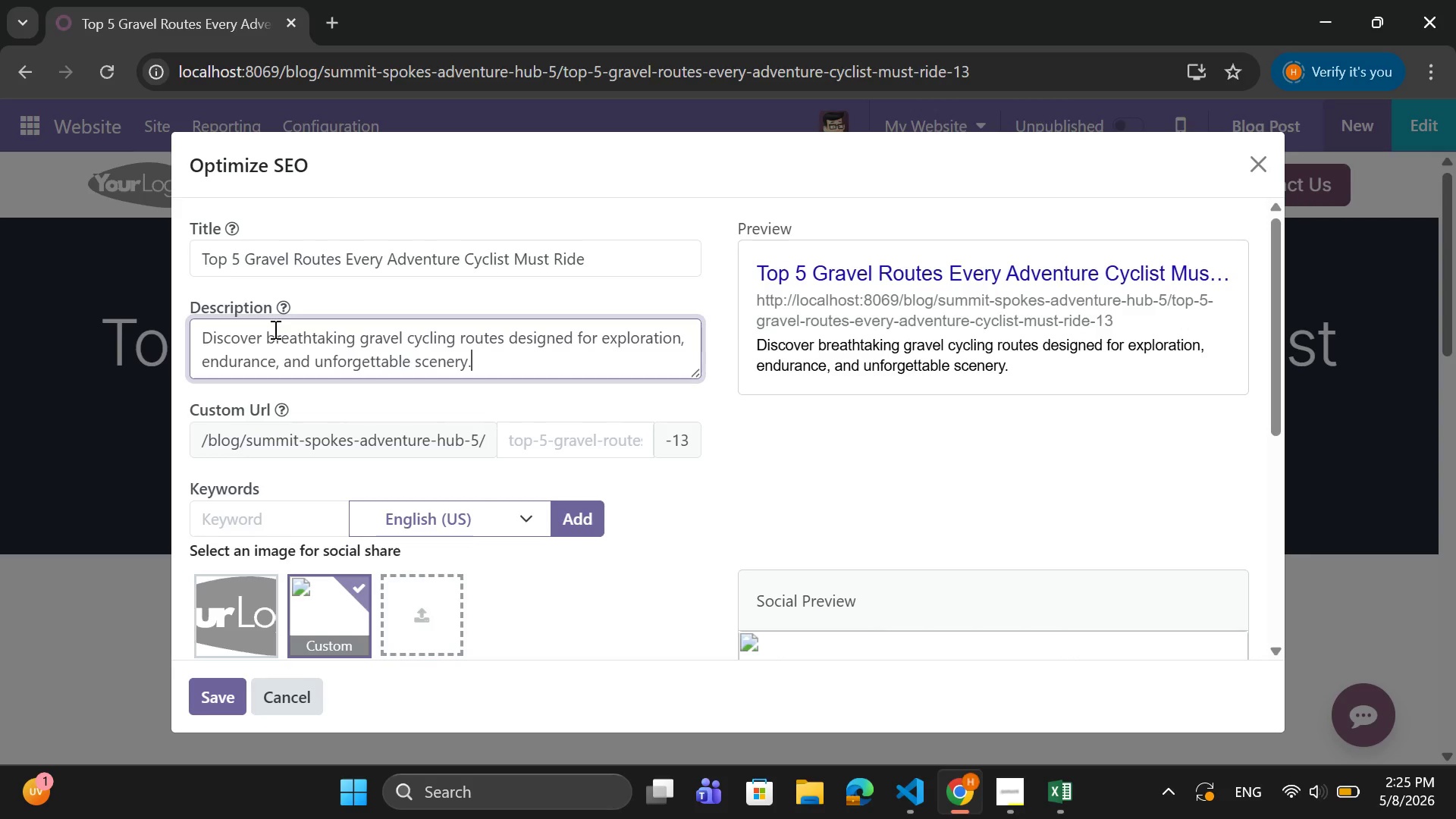 
left_click([538, 435])
 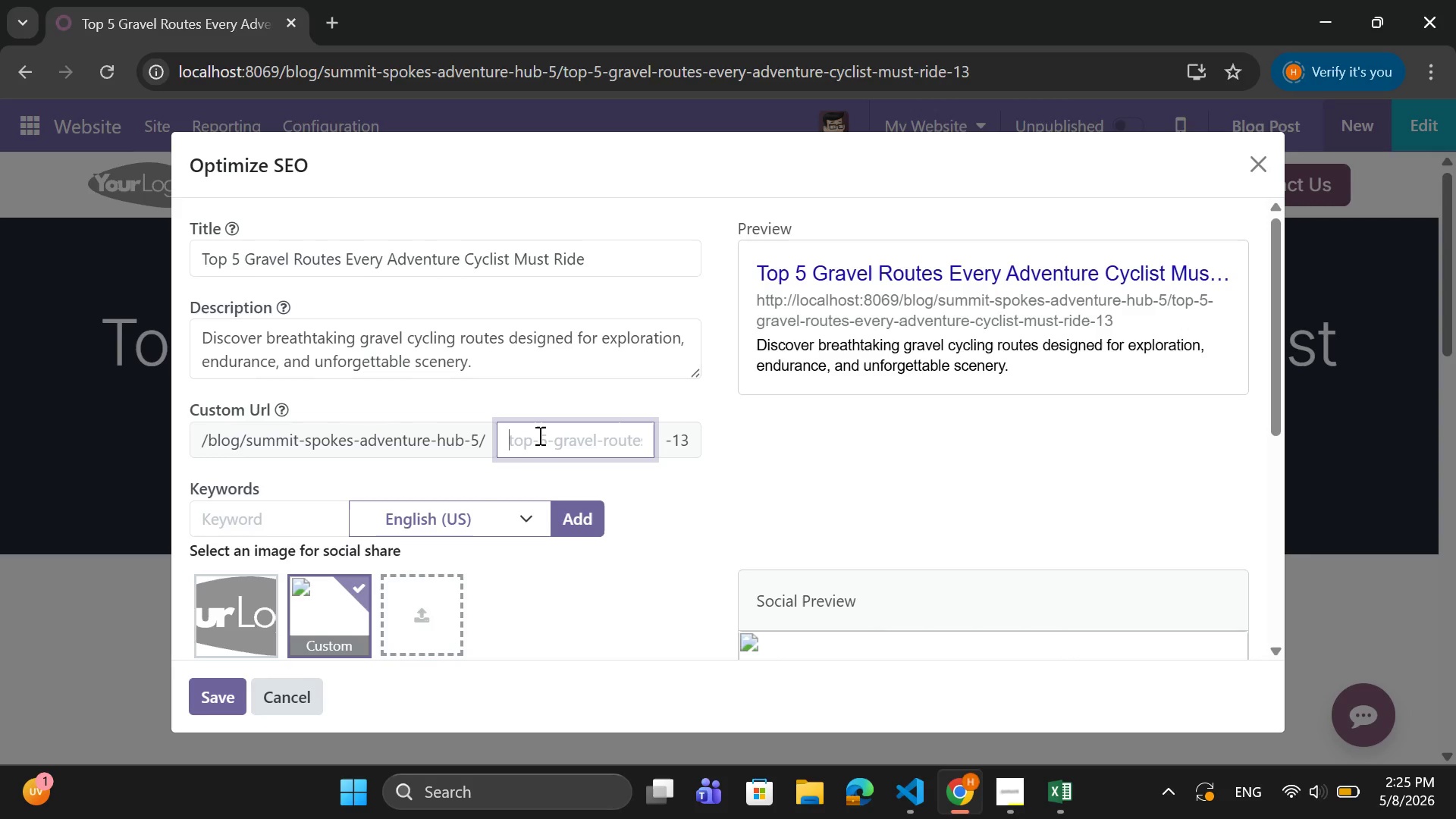 
type(bet-)
 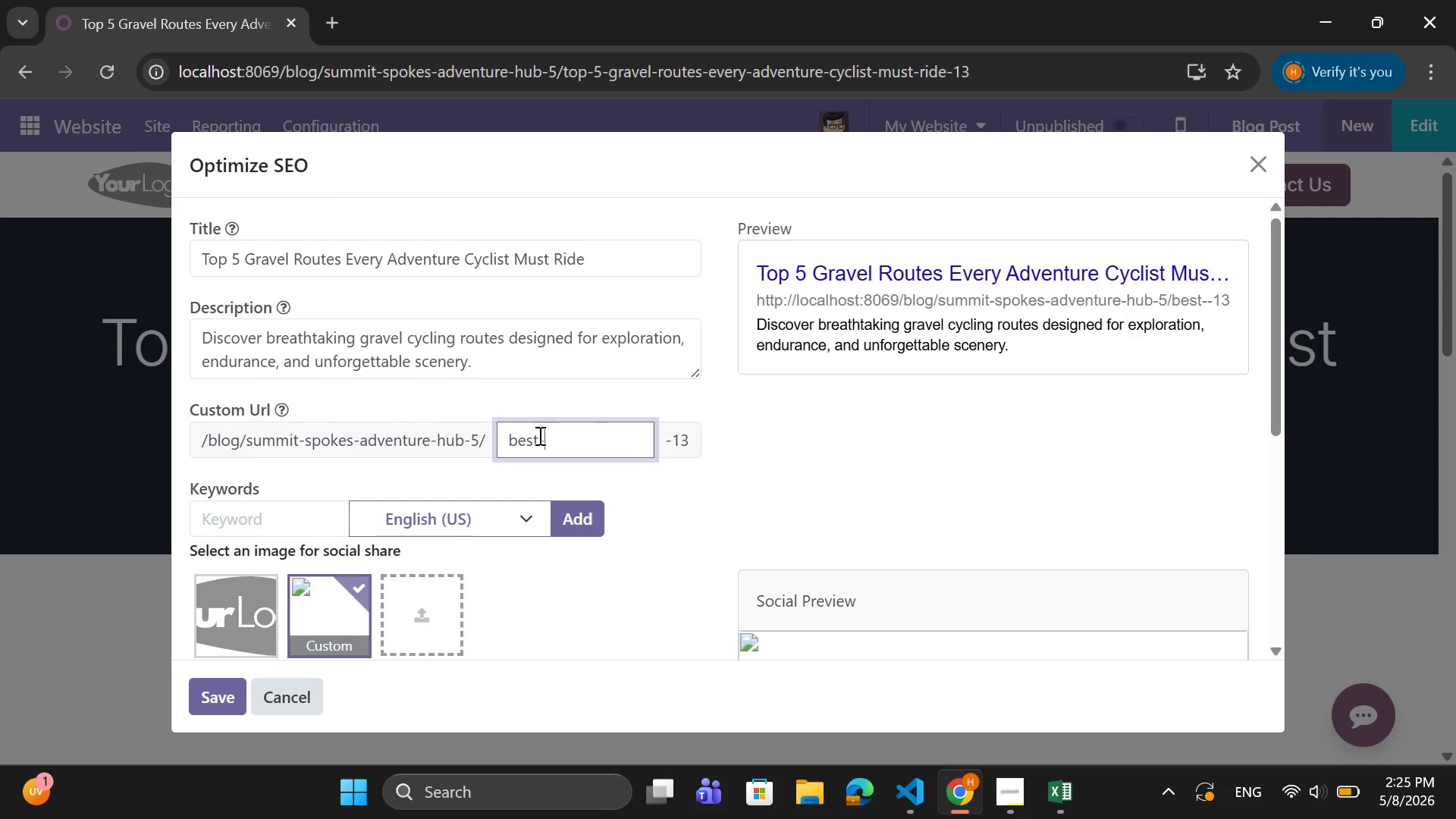 
hold_key(key=S, duration=0.33)
 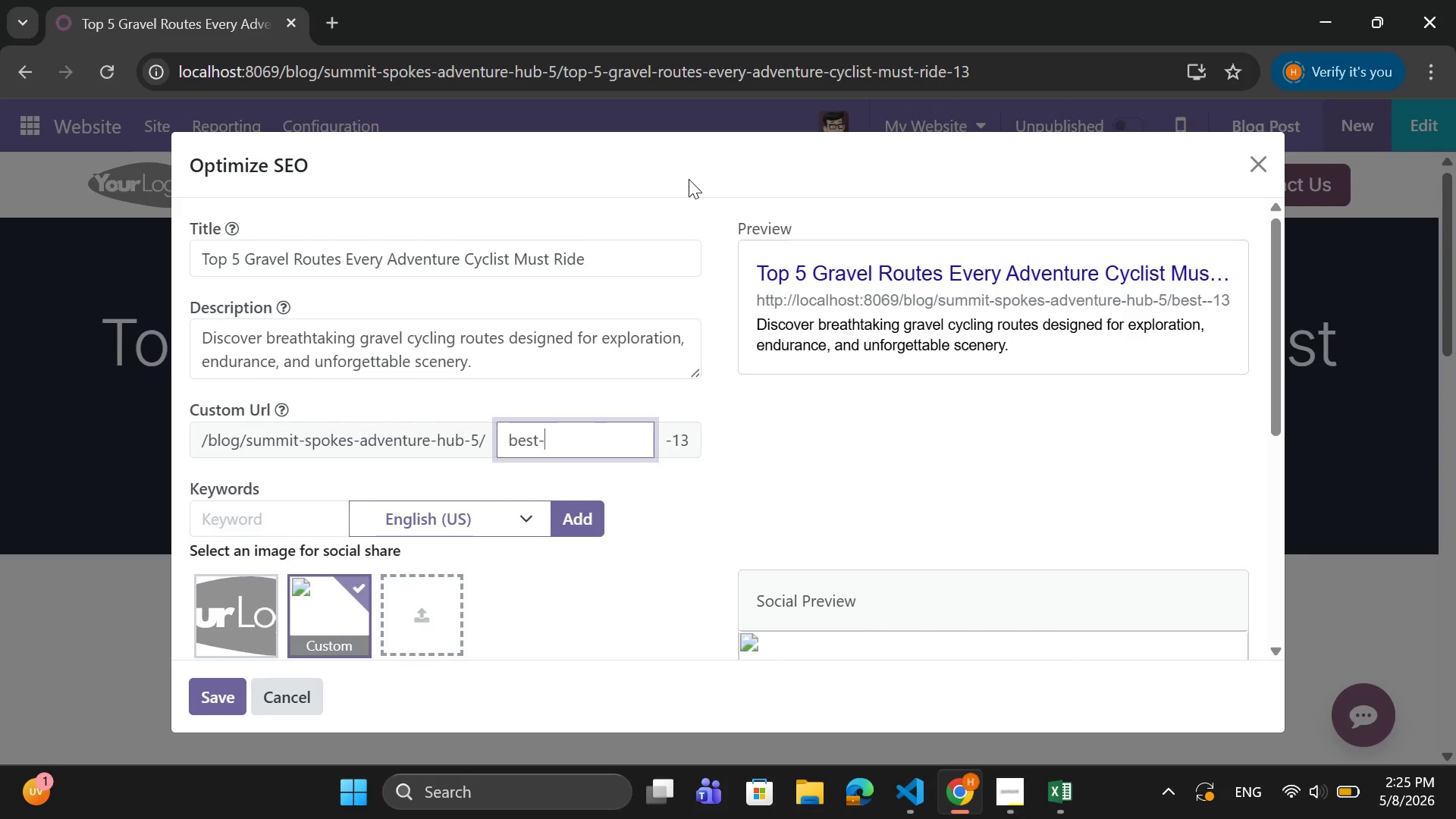 
type(grael -)
key(Backspace)
type(0)
key(Backspace)
type(-routes )
key(Backspace)
type(s-guide)
 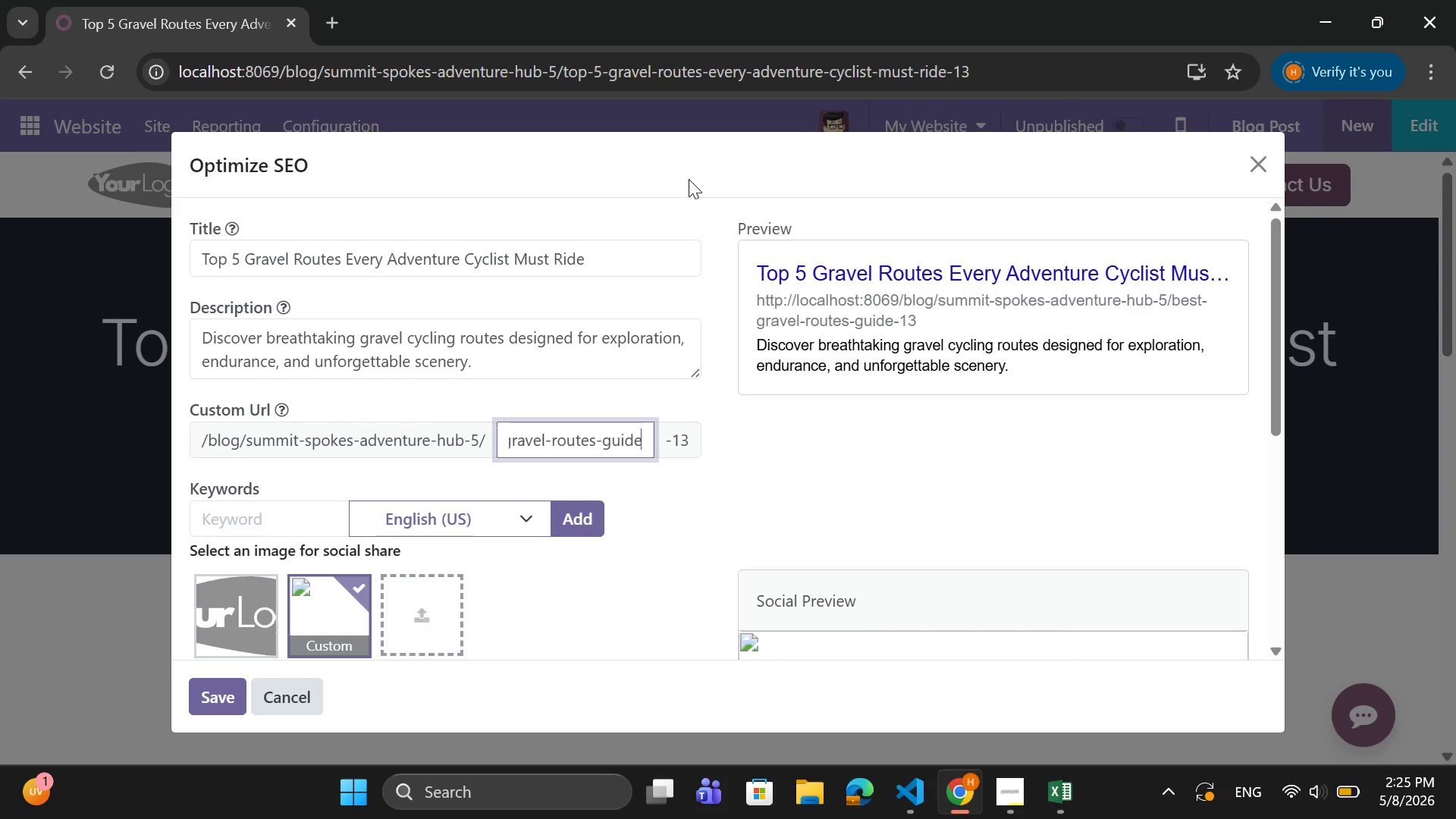 
hold_key(key=V, duration=0.31)
 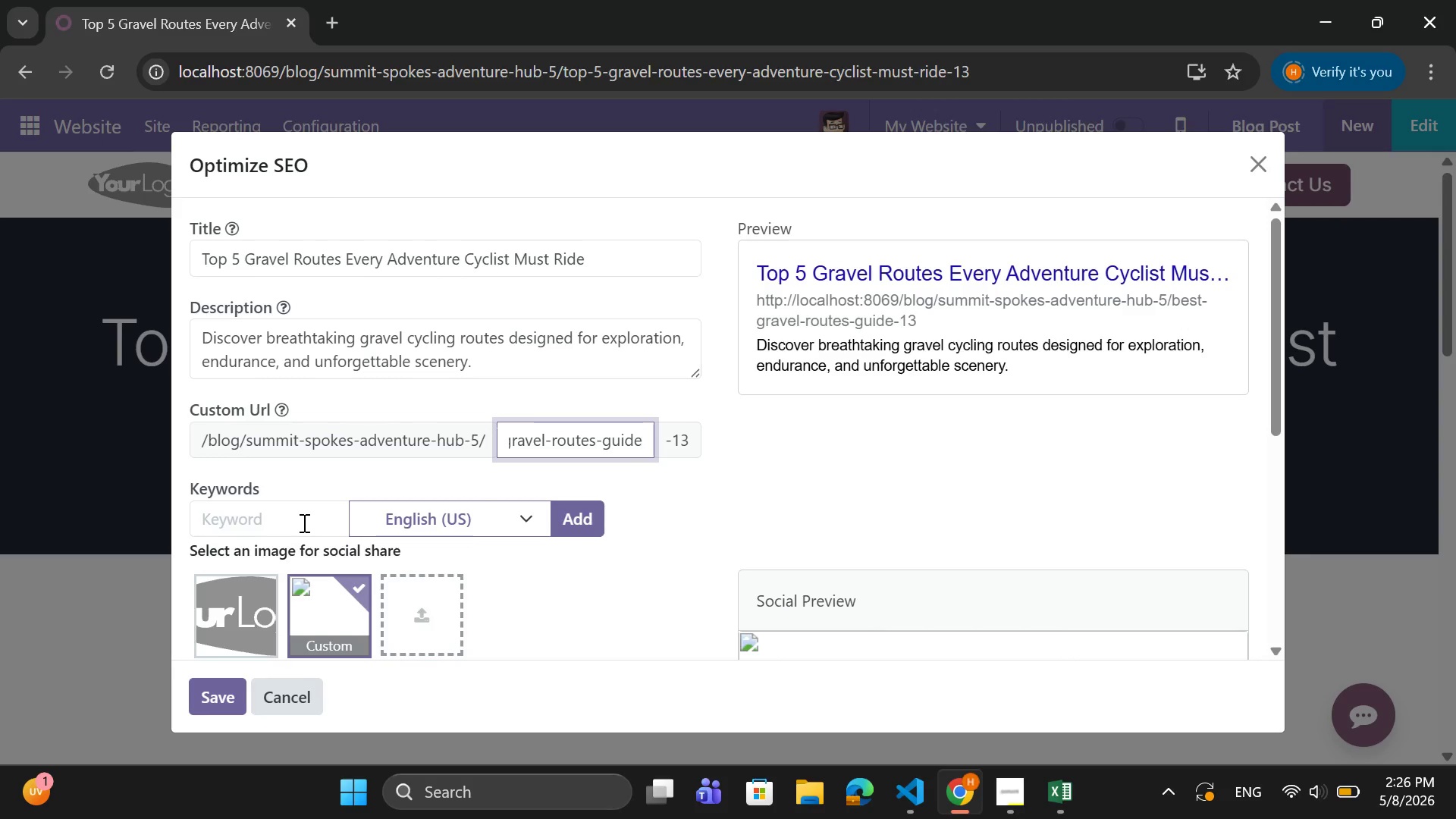 
wait(31.11)
 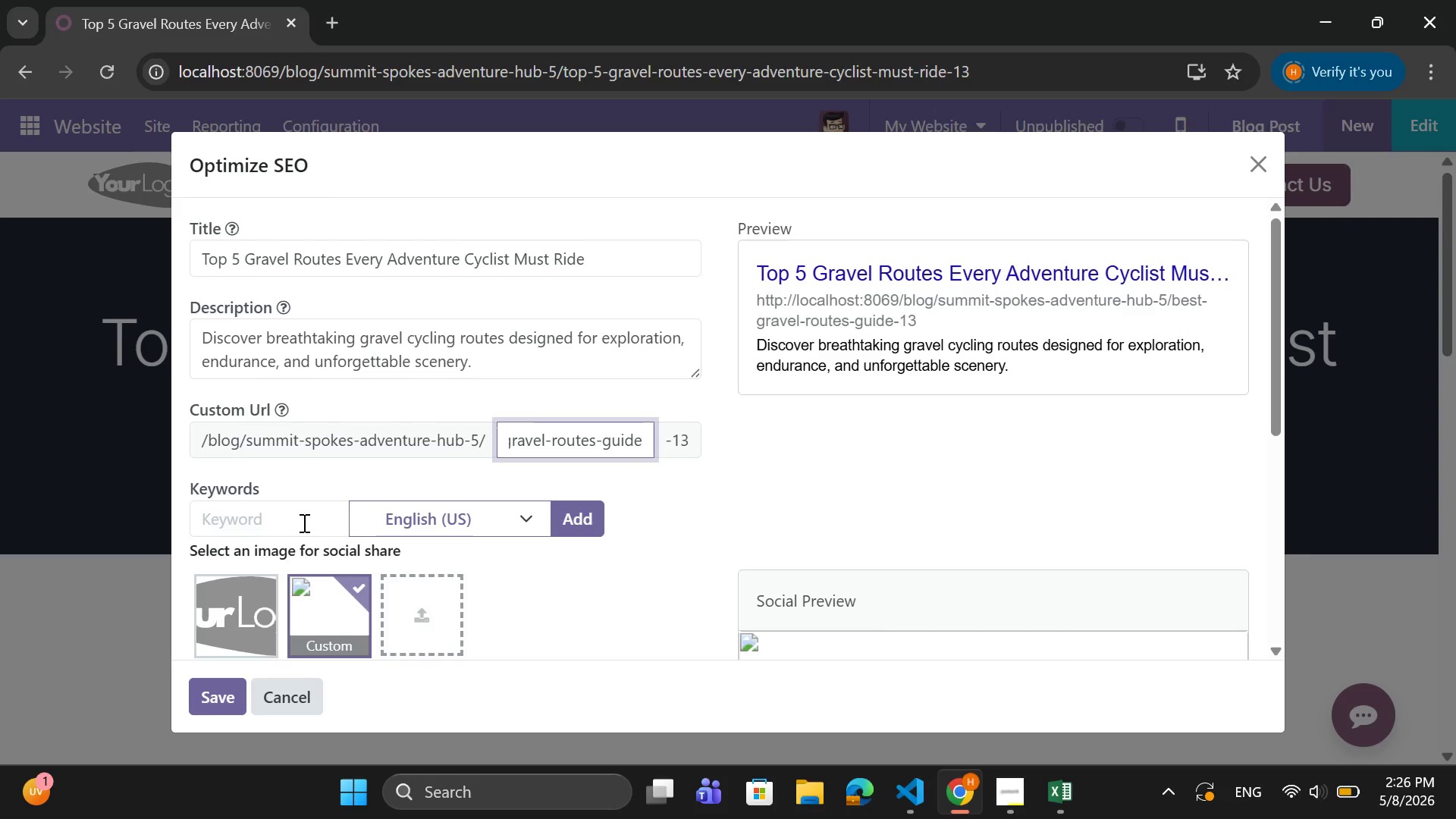 
left_click([303, 522])
 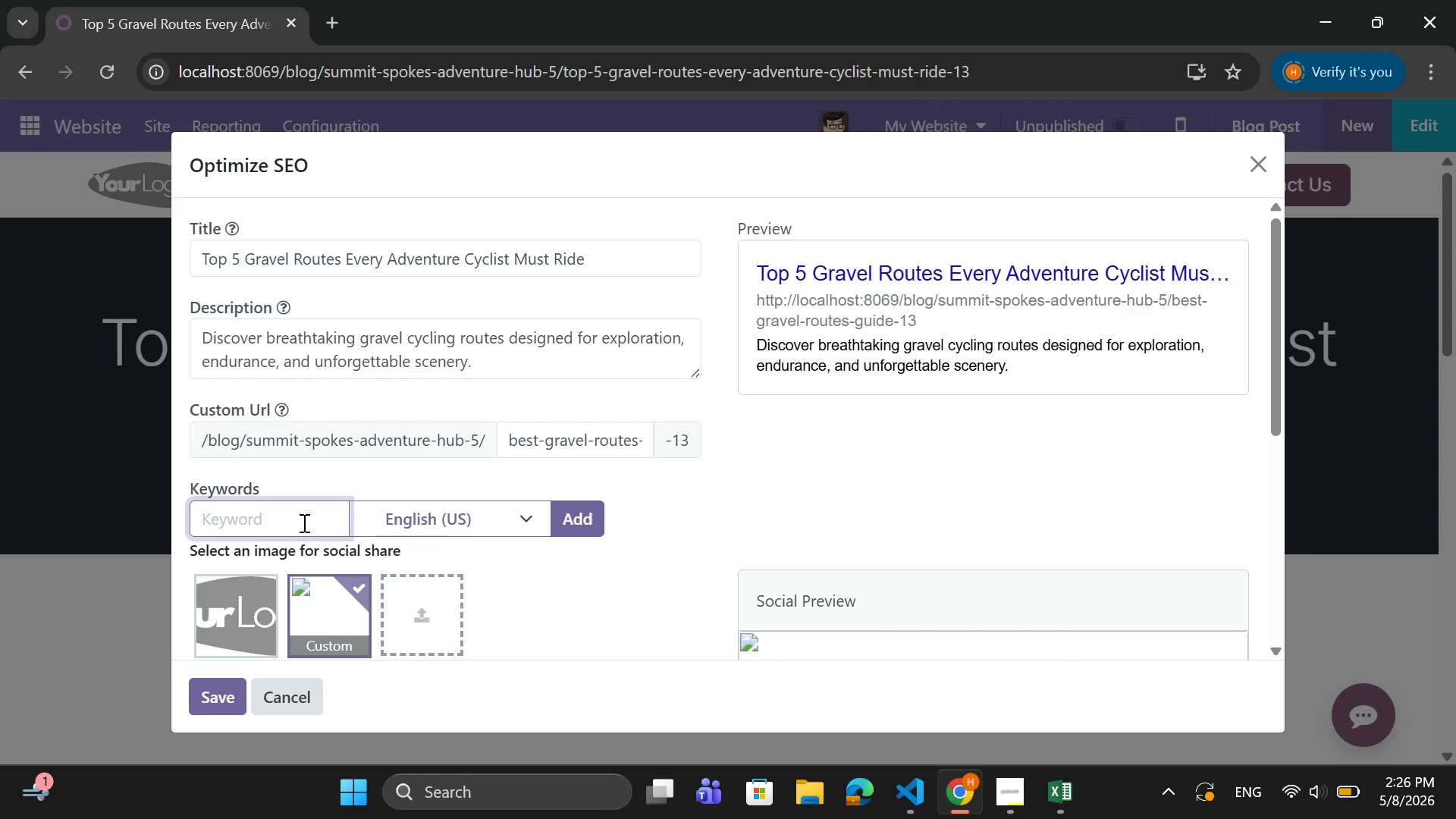 
wait(28.0)
 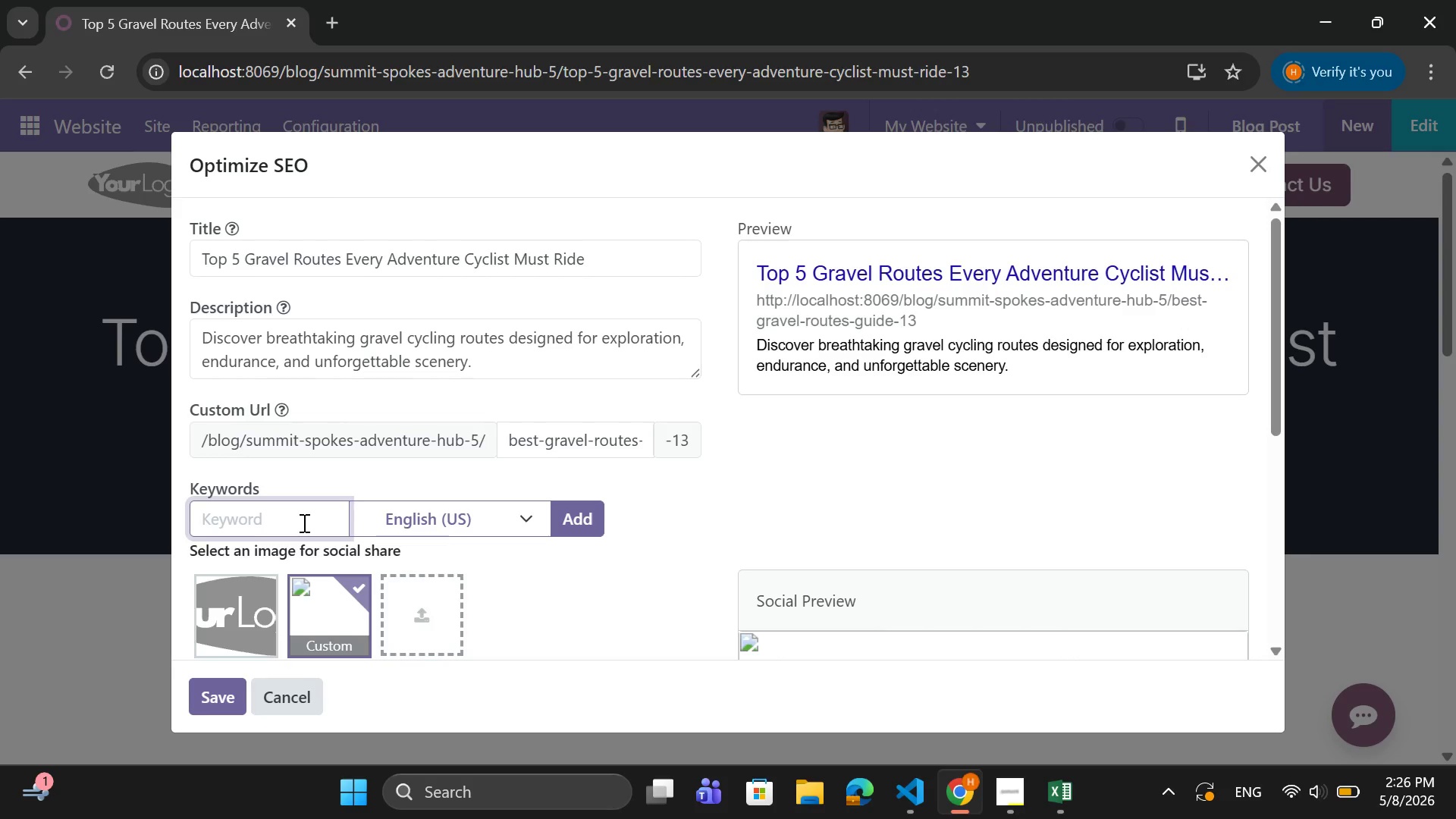 
type(Gravel)
key(Backspace)
key(Backspace)
key(Backspace)
key(Backspace)
key(Backspace)
key(Backspace)
key(Backspace)
type(gravel cycling routes)
 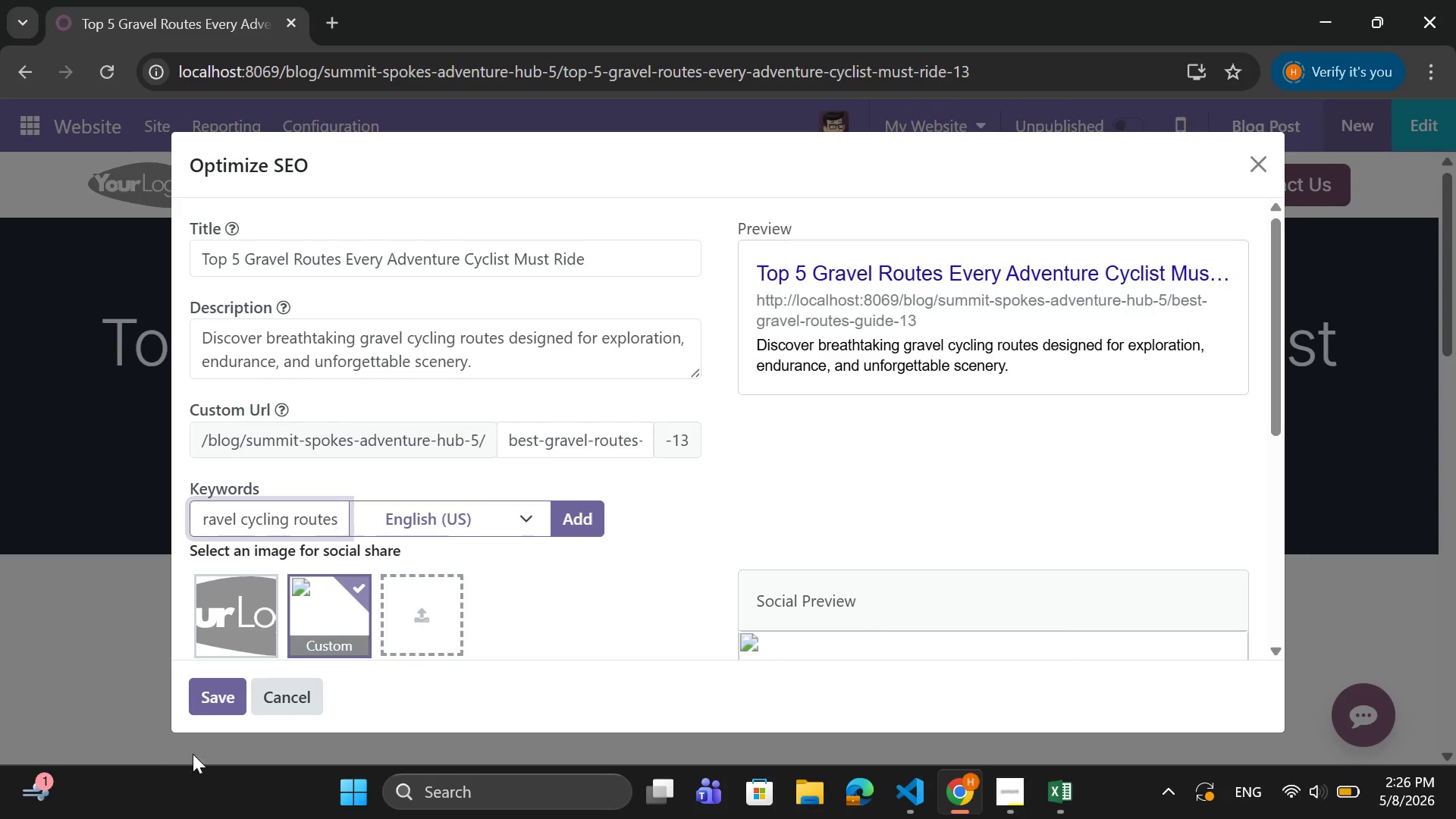 
wait(7.92)
 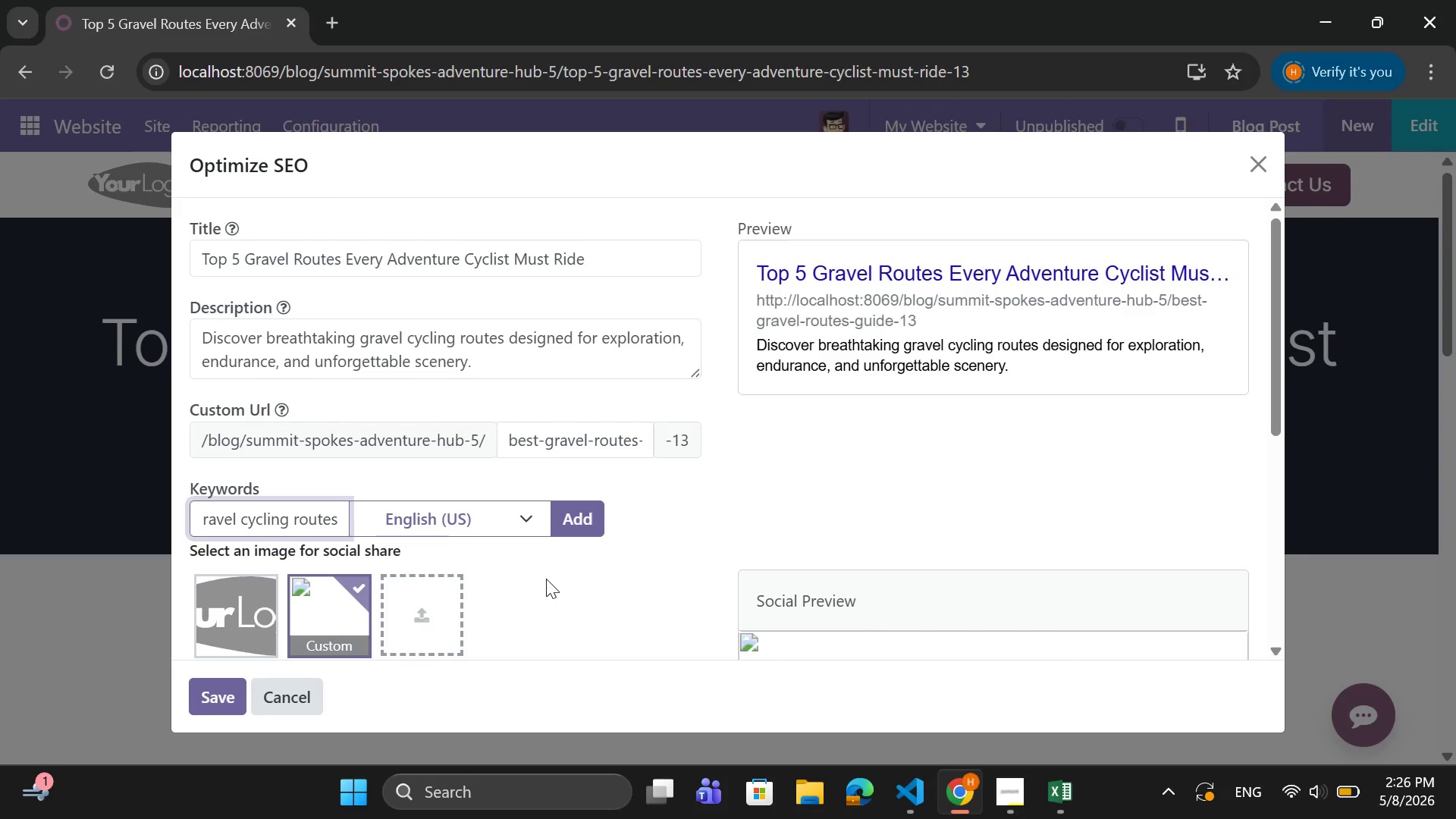 
left_click([573, 516])
 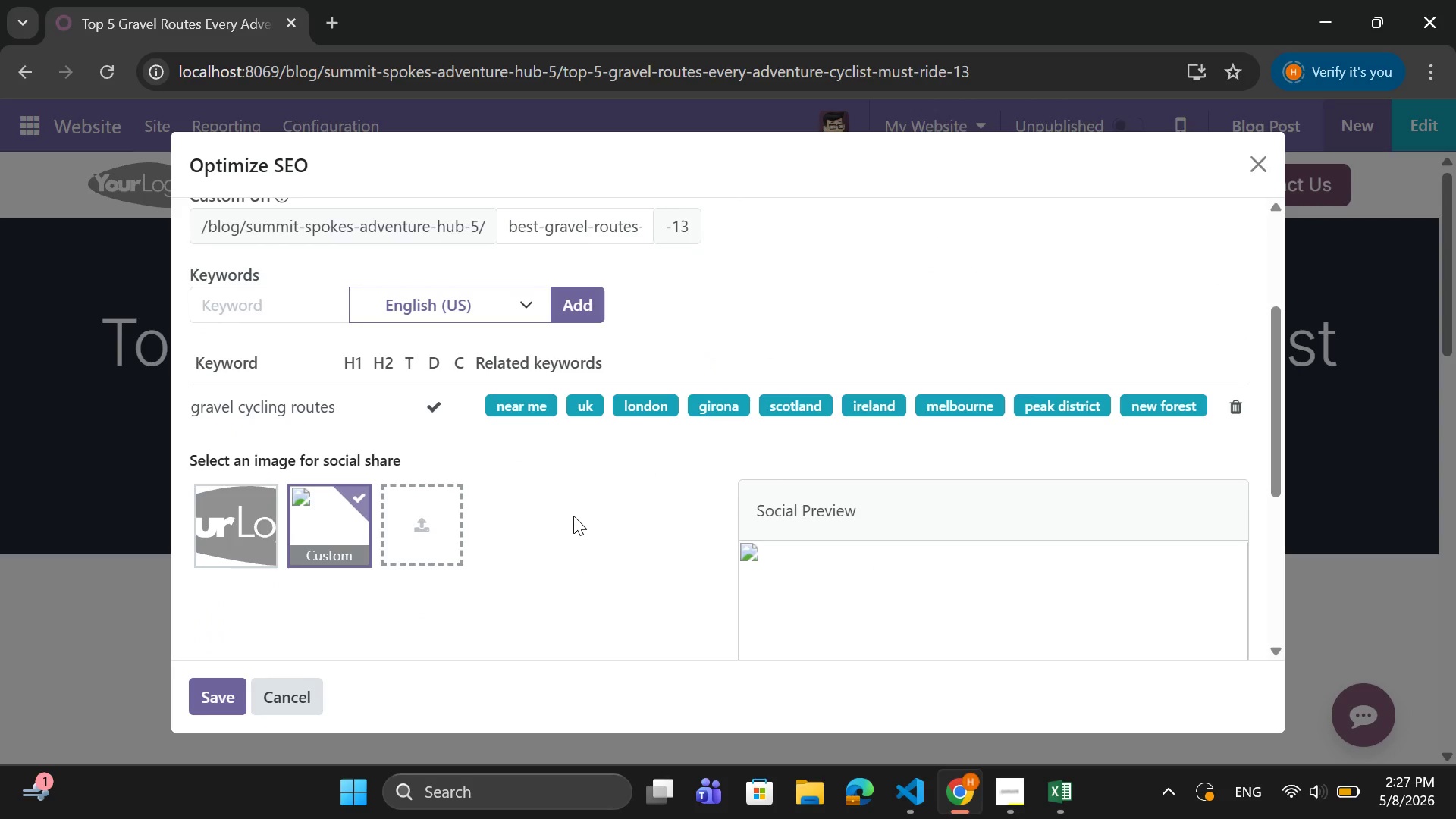 
wait(9.41)
 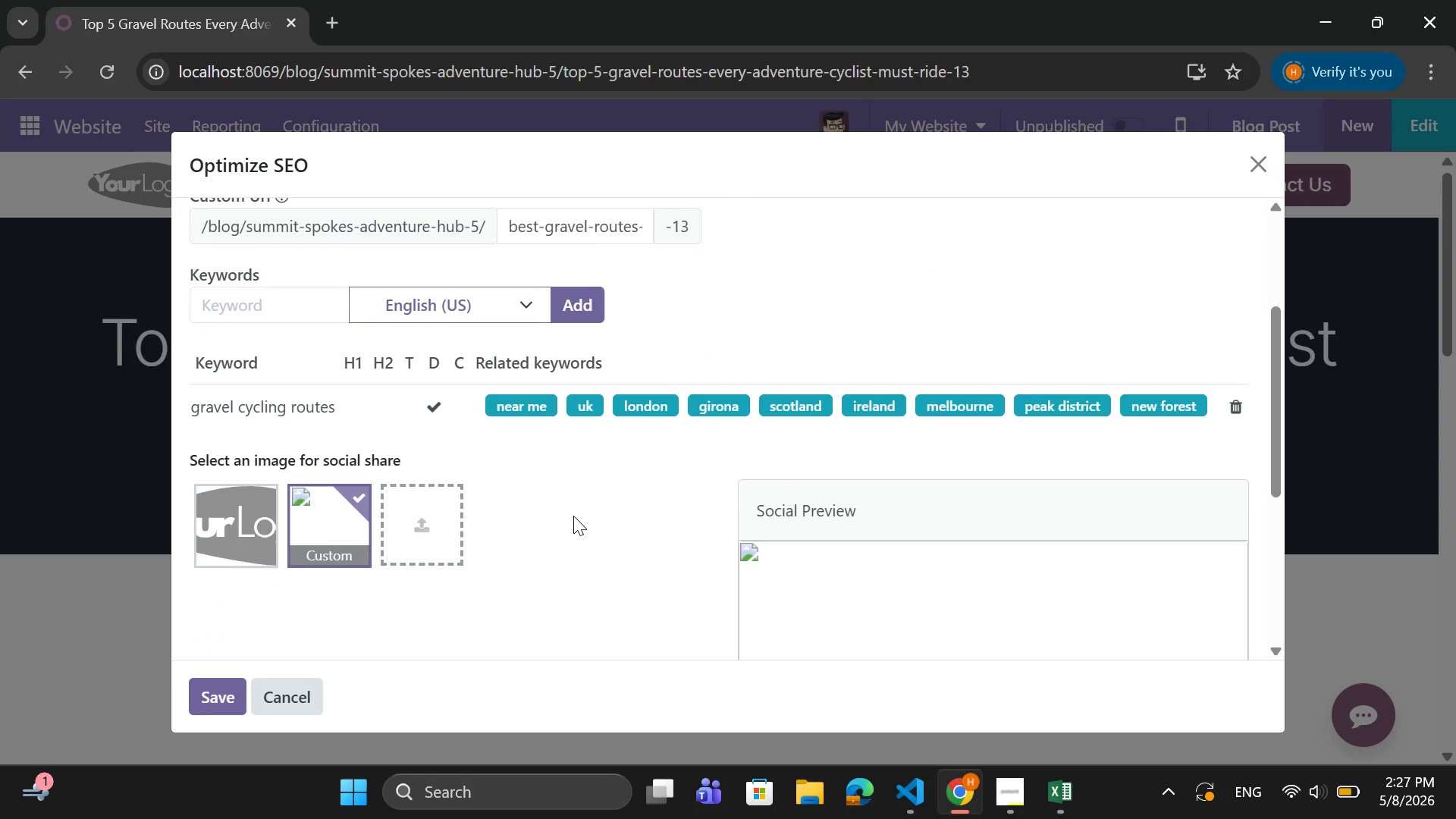 
left_click([214, 691])
 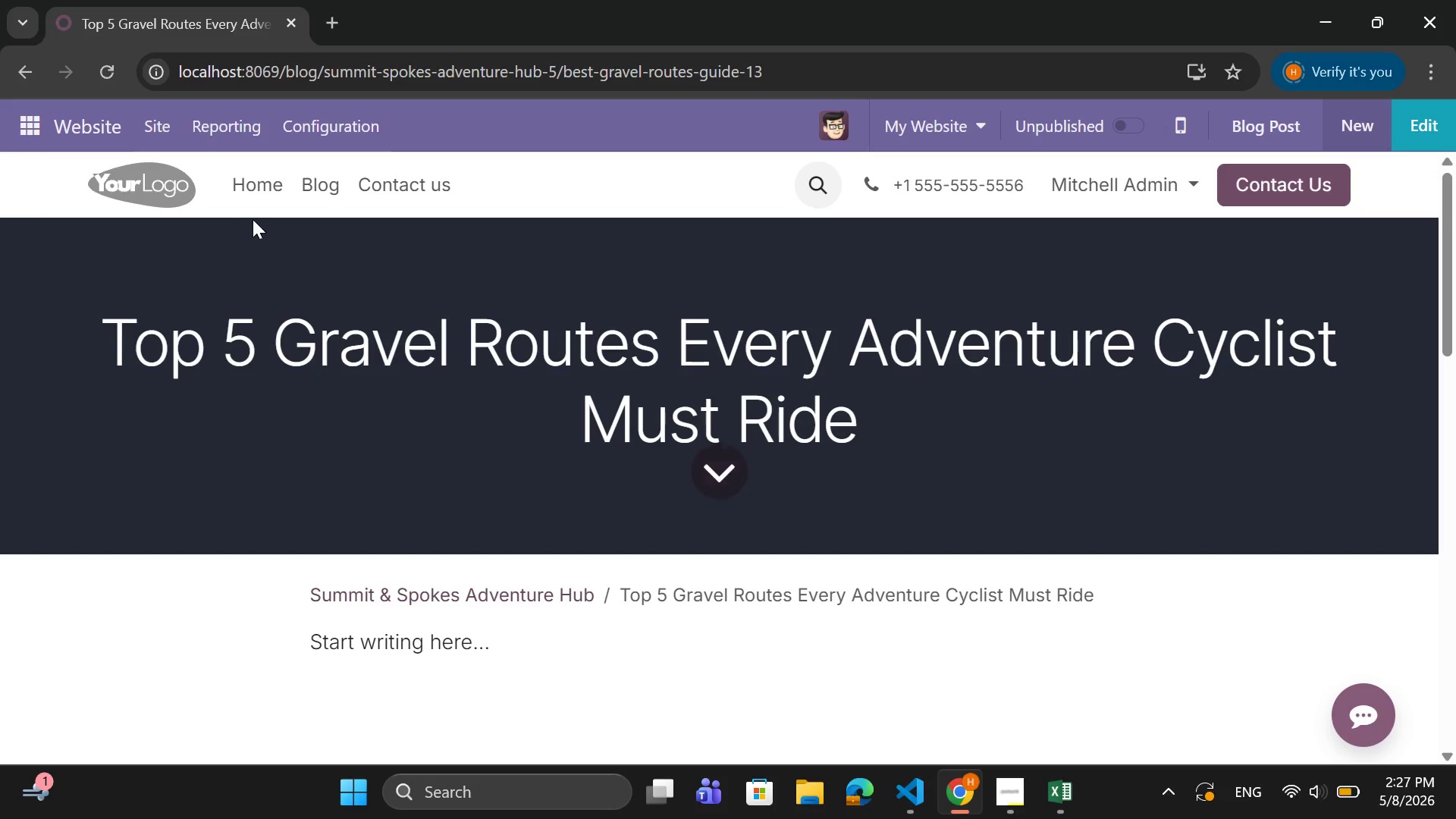 
wait(6.7)
 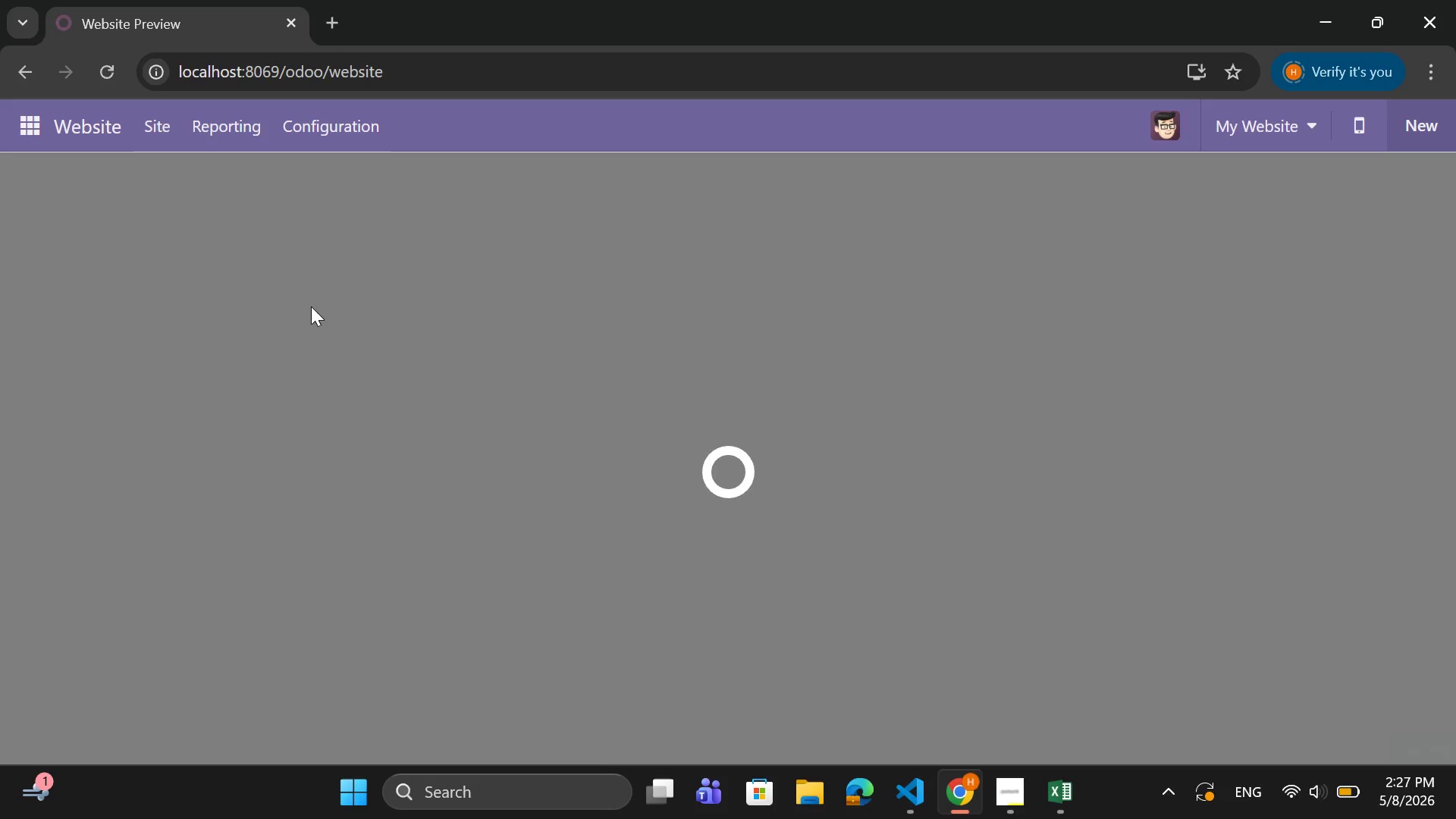 
left_click([304, 180])
 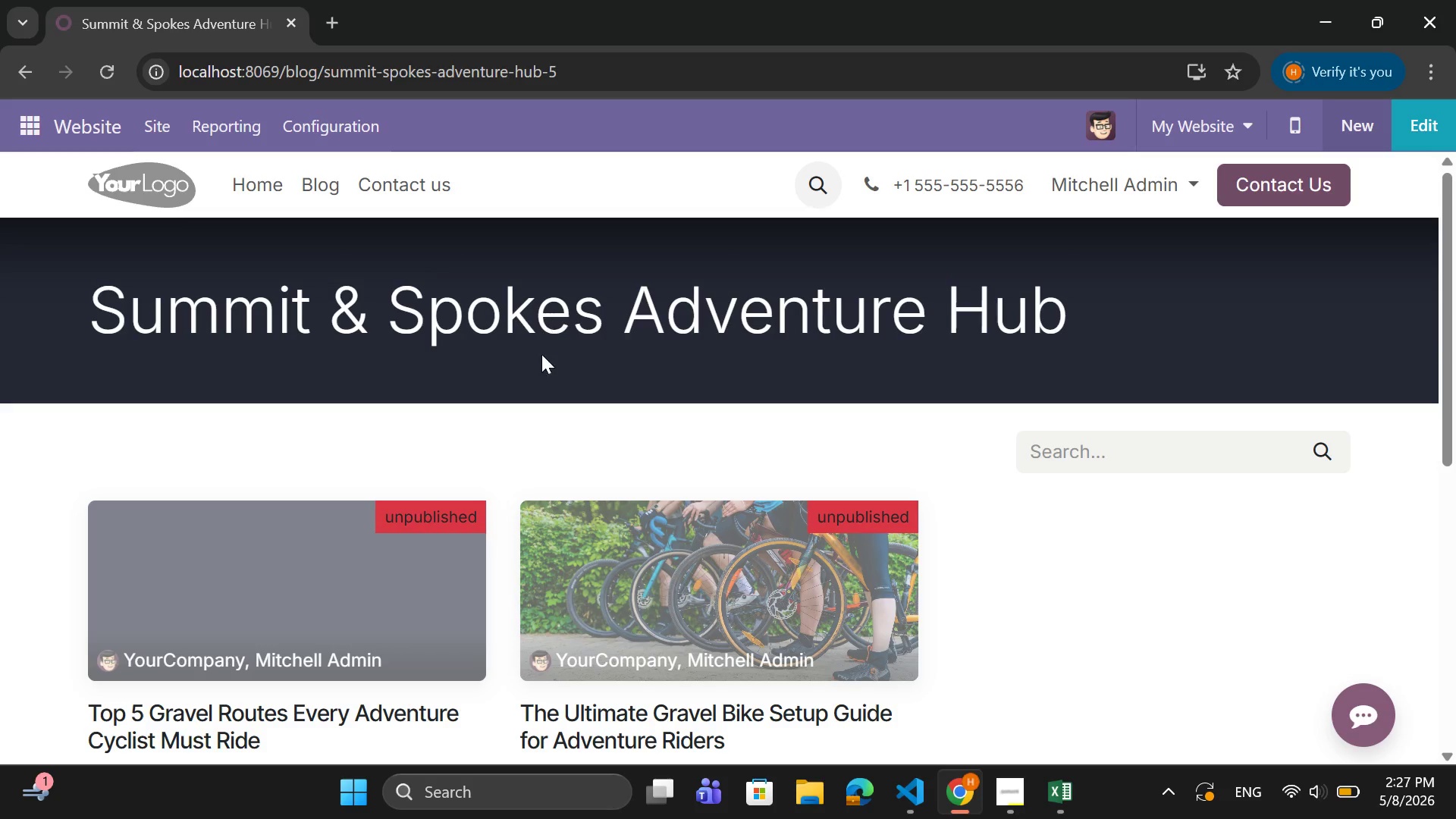 
wait(6.56)
 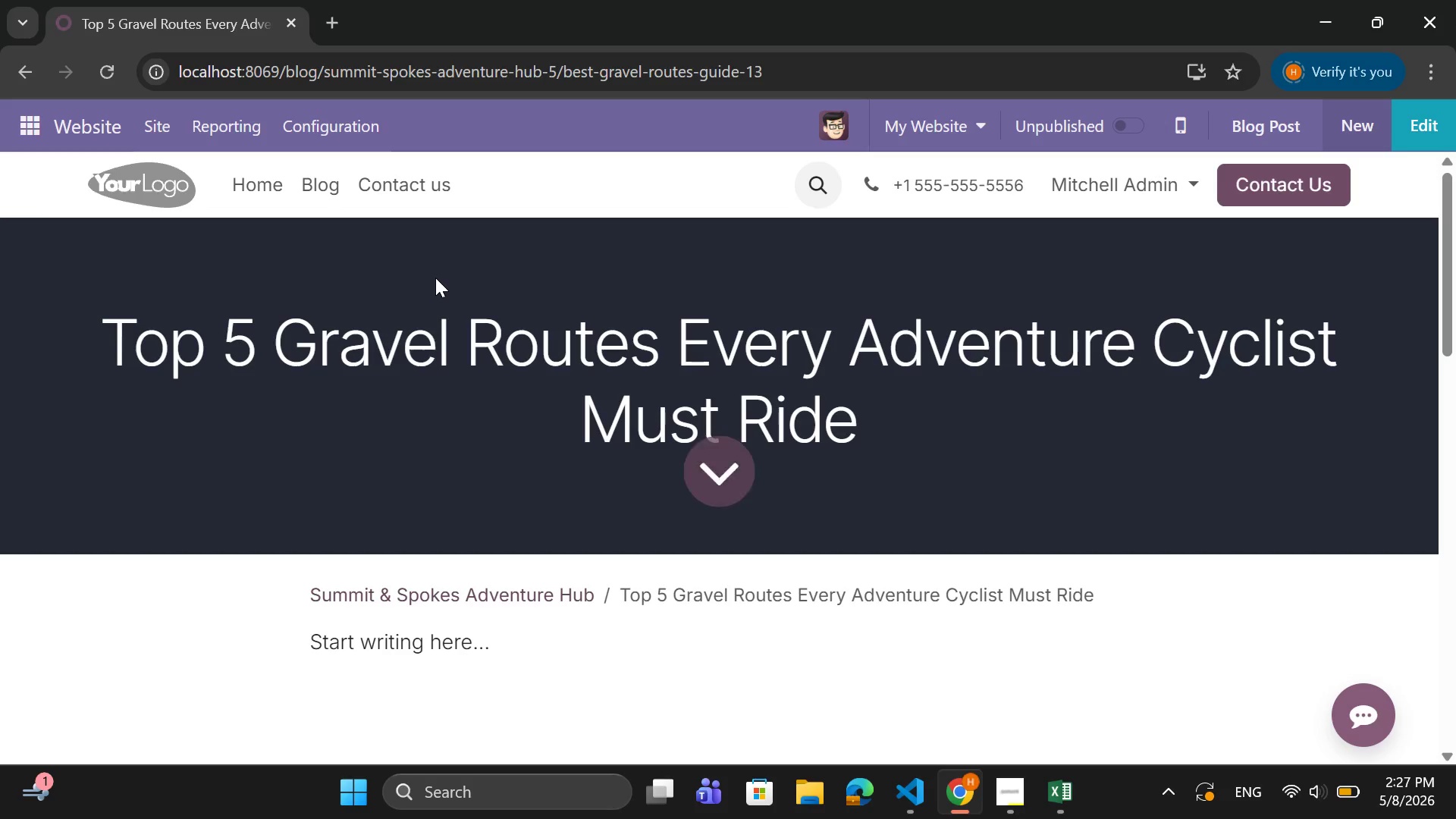 
left_click([344, 621])
 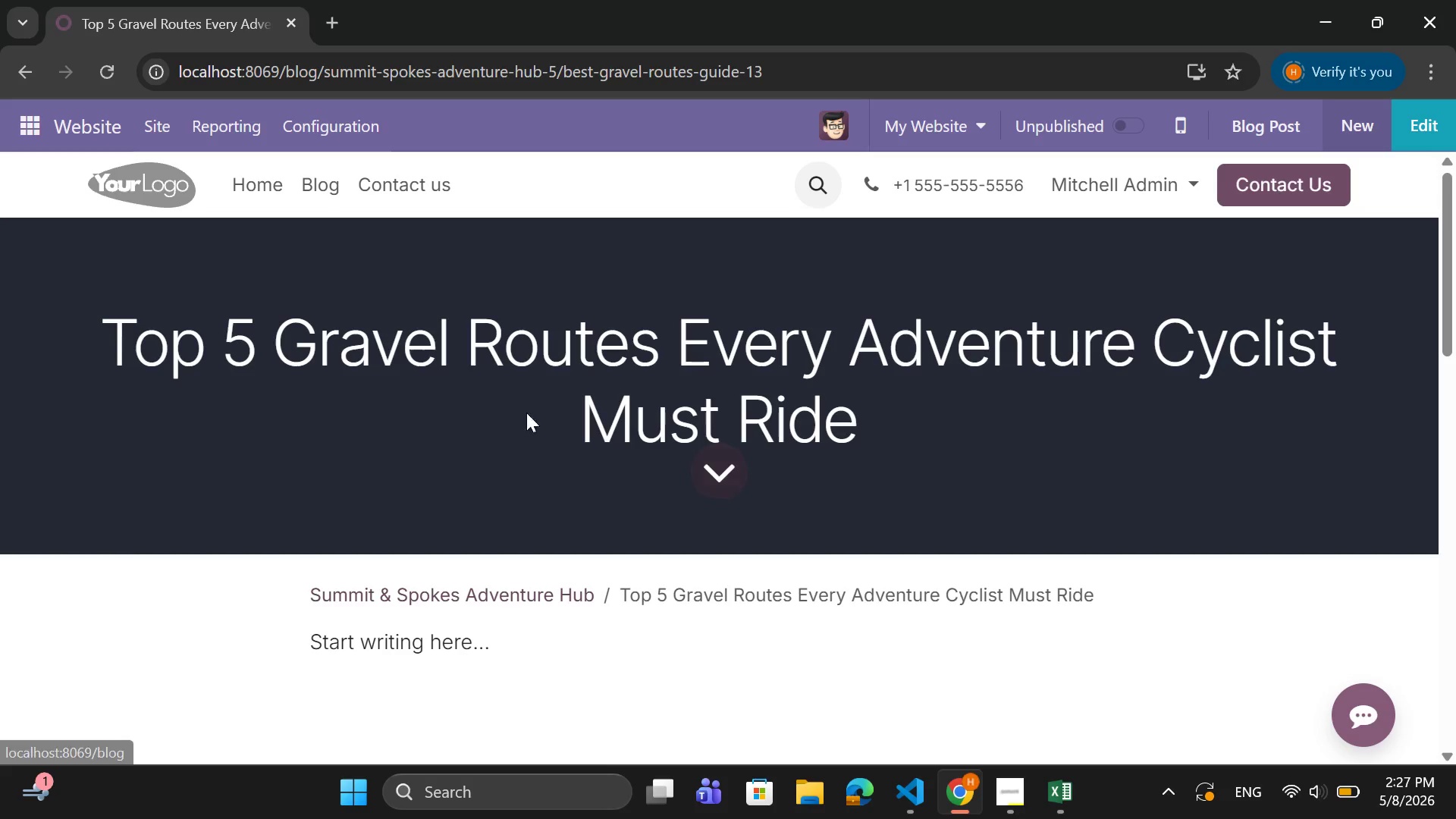 
left_click([704, 538])
 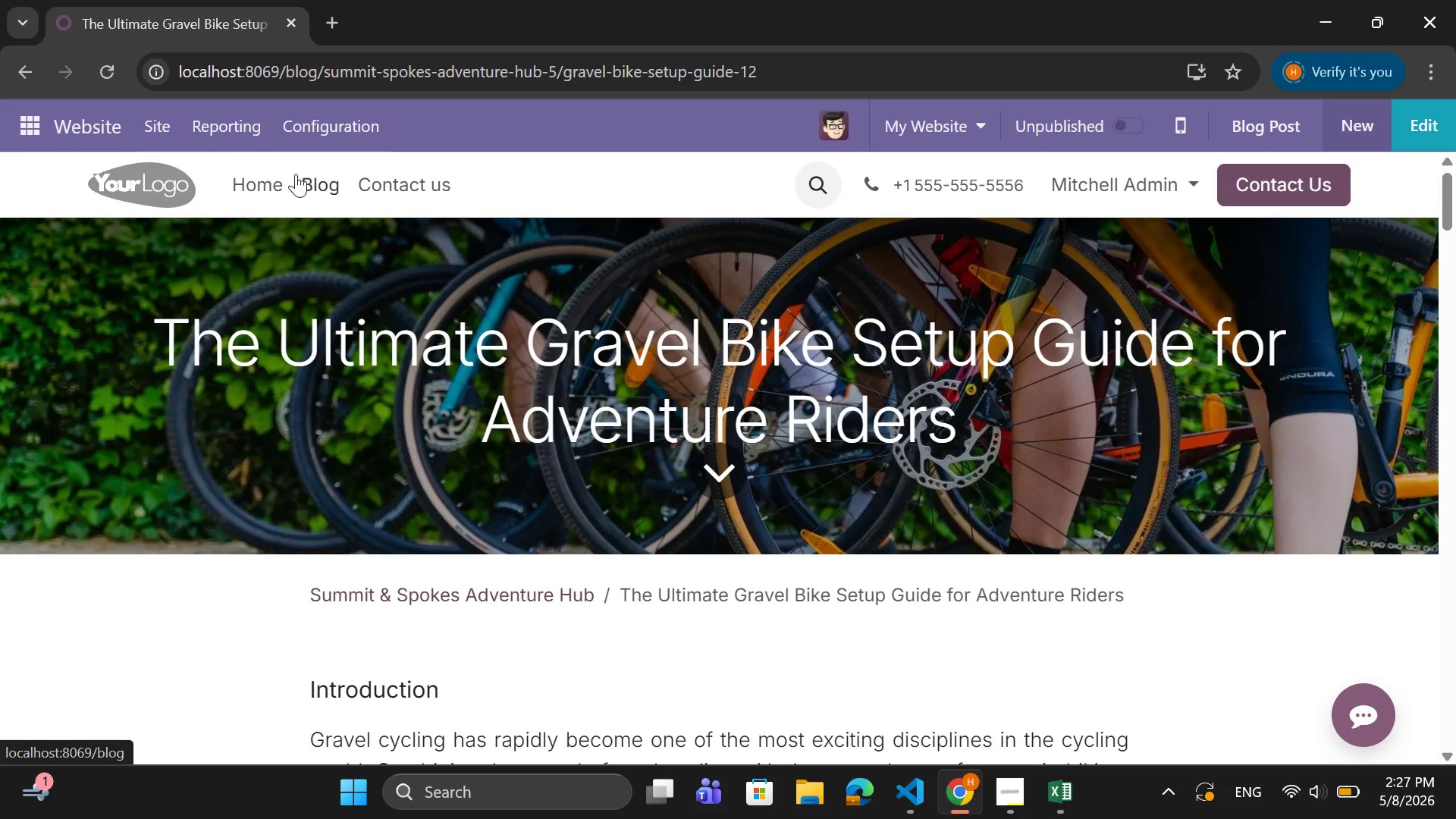 
left_click([157, 138])
 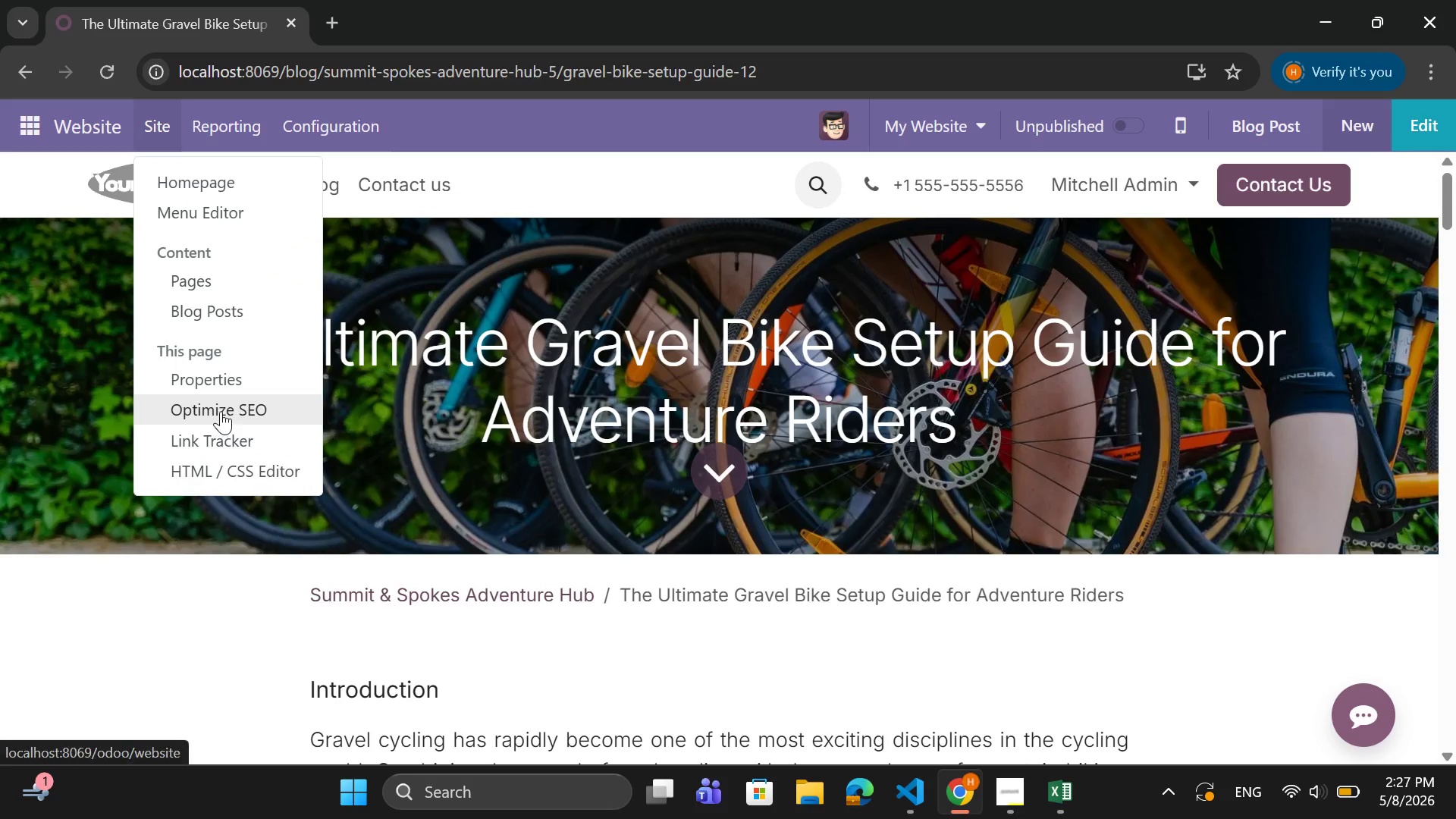 
left_click([221, 411])
 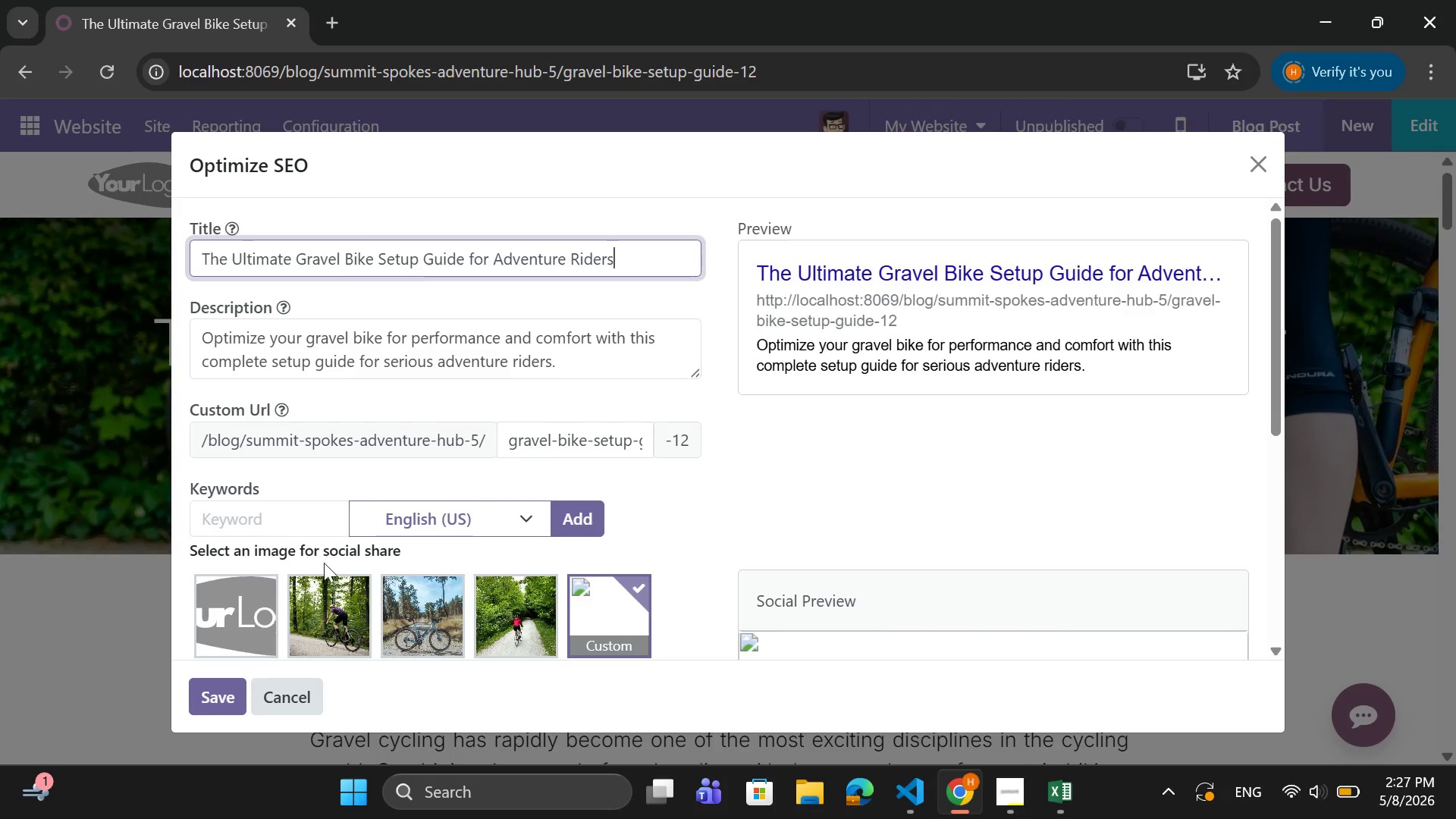 
left_click([248, 530])
 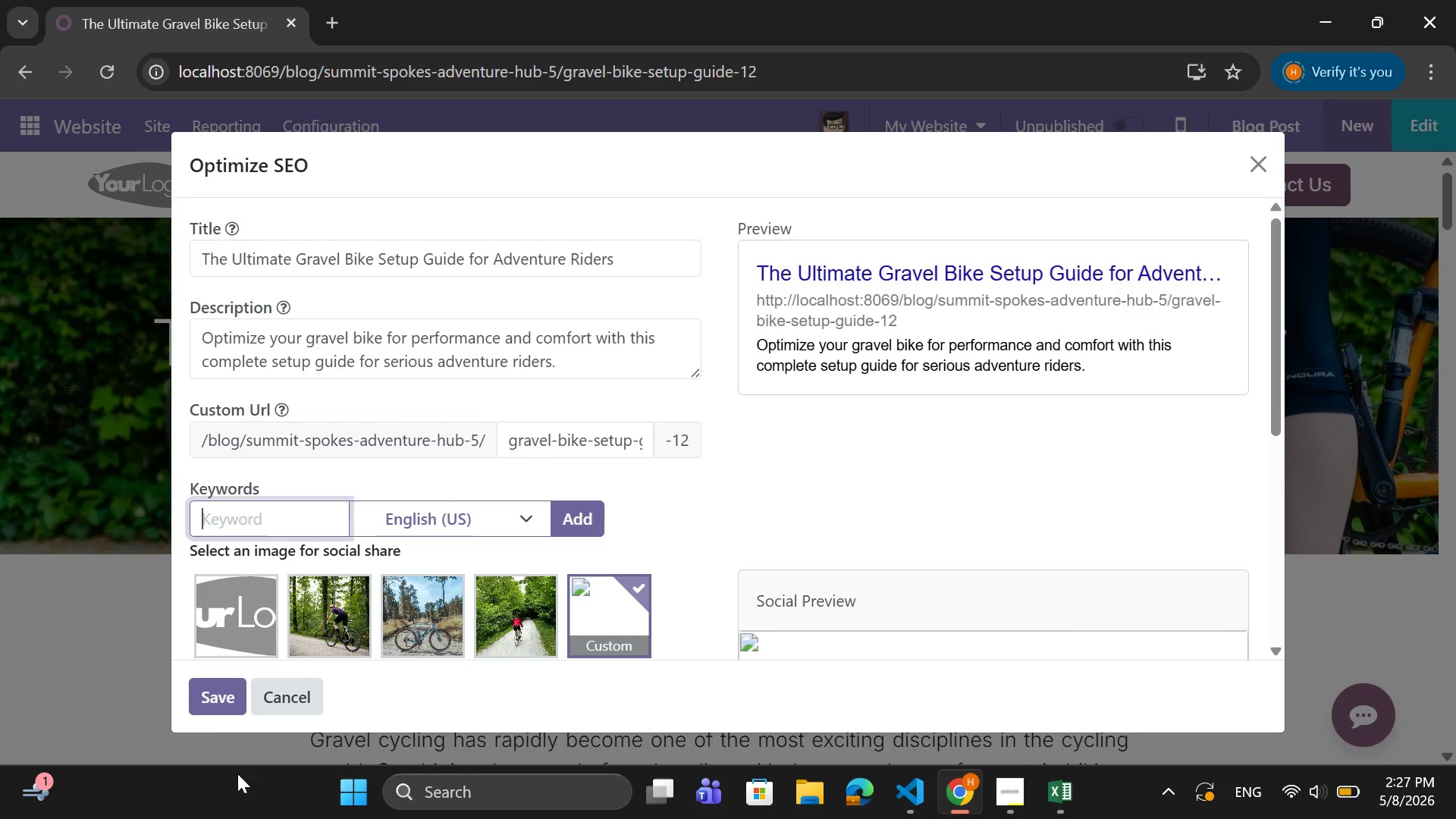 
type(gravel bike setup)
 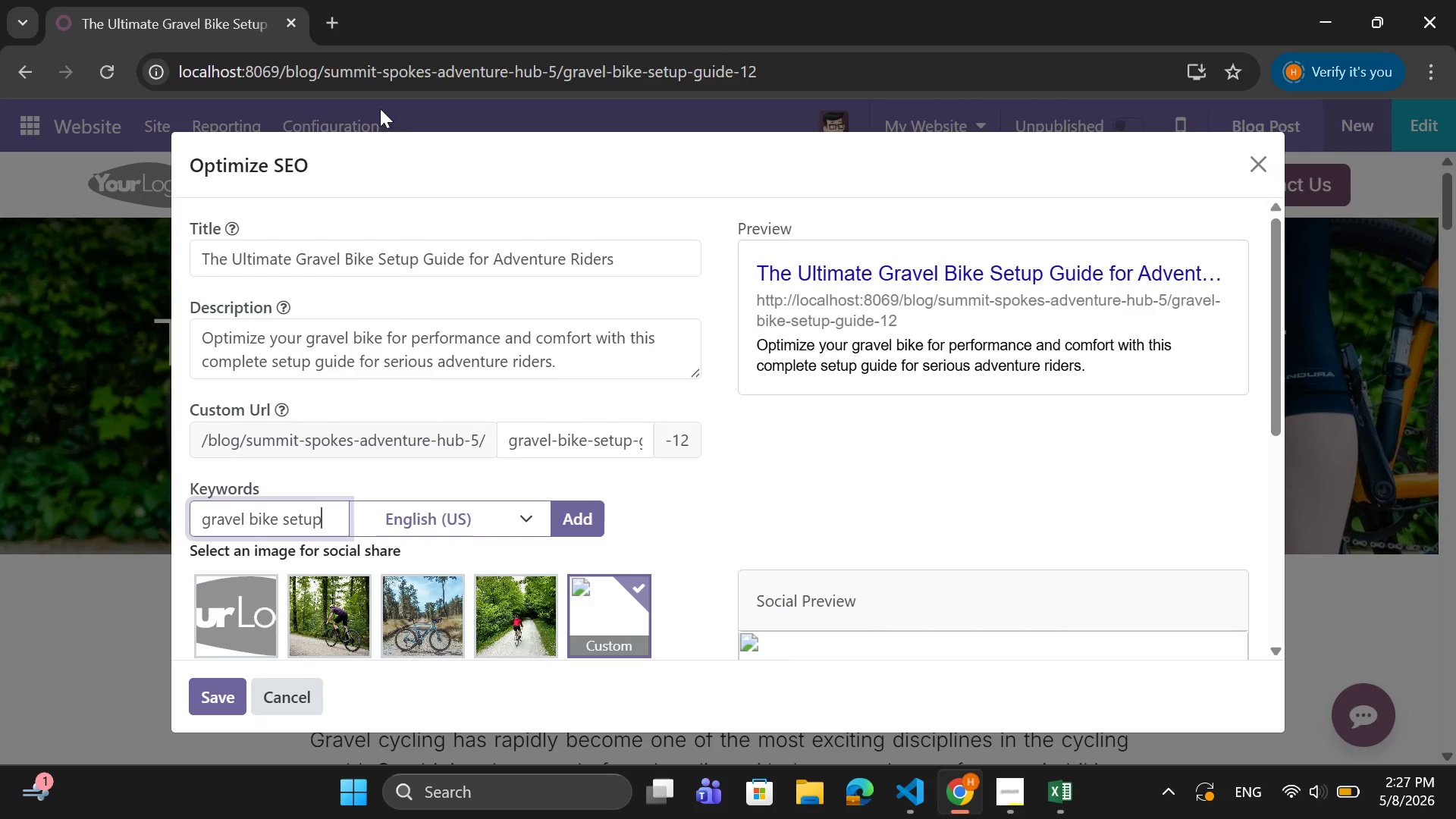 
mouse_move([39, 788])
 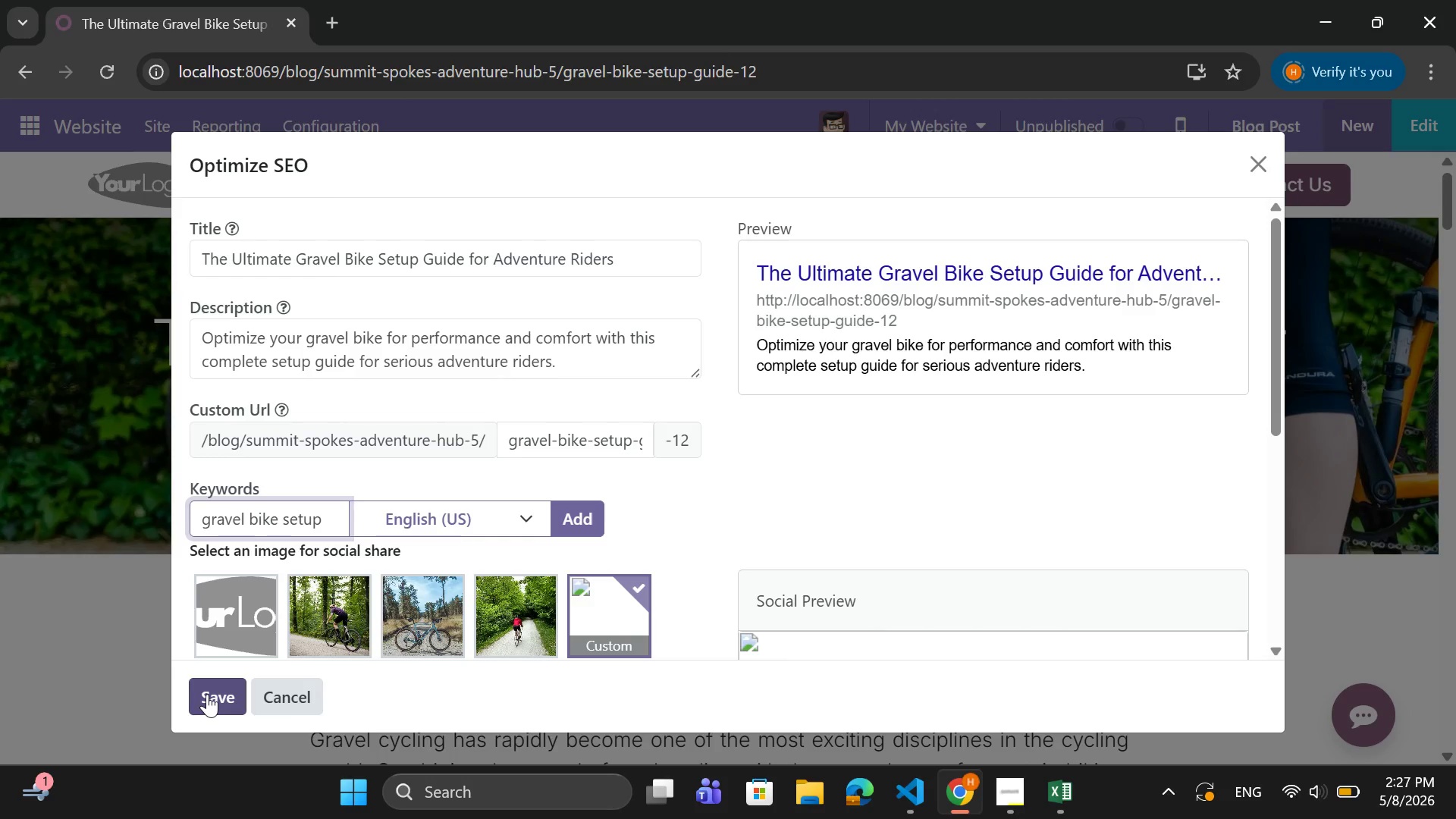 
left_click([207, 694])
 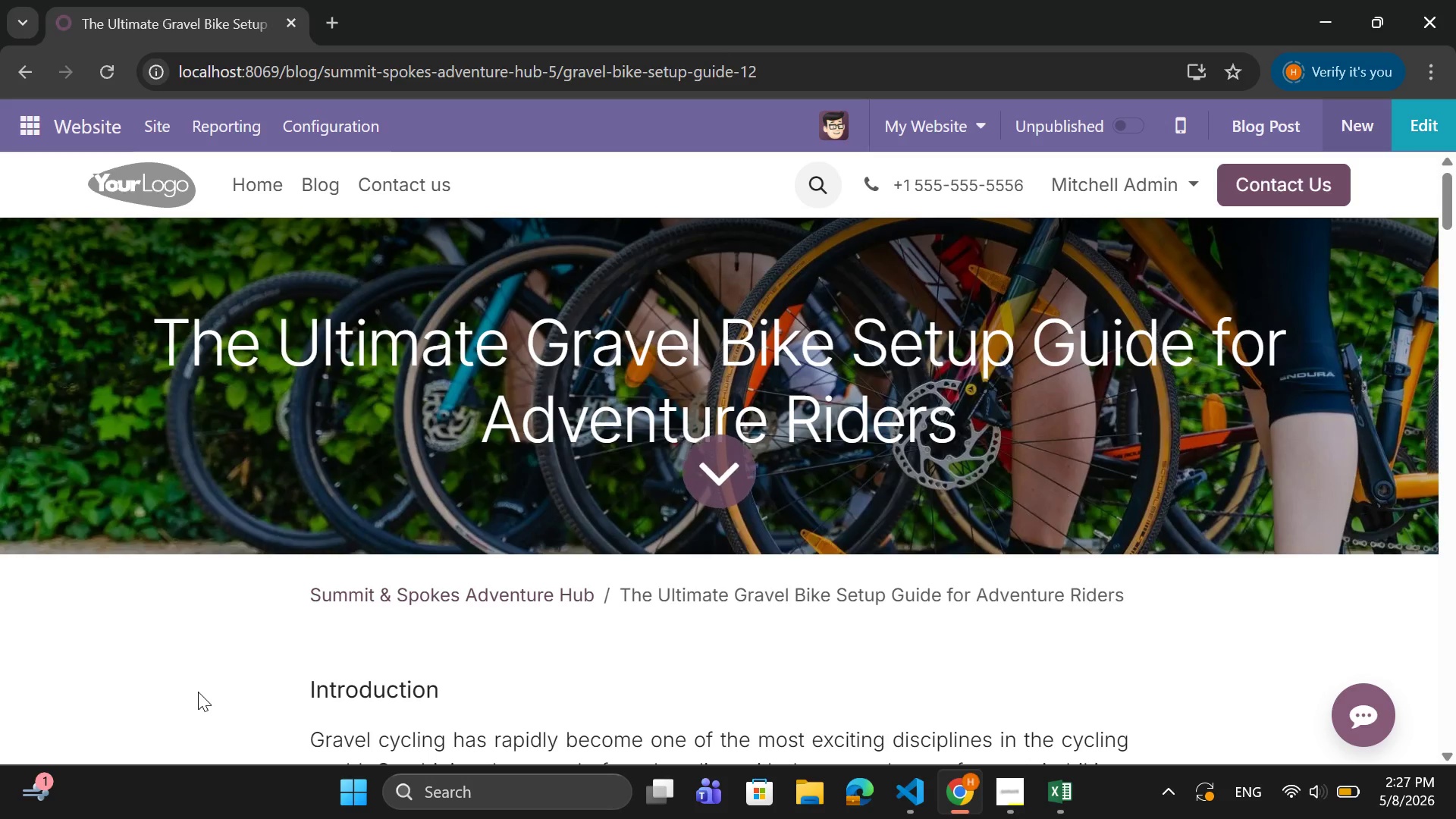 
wait(11.36)
 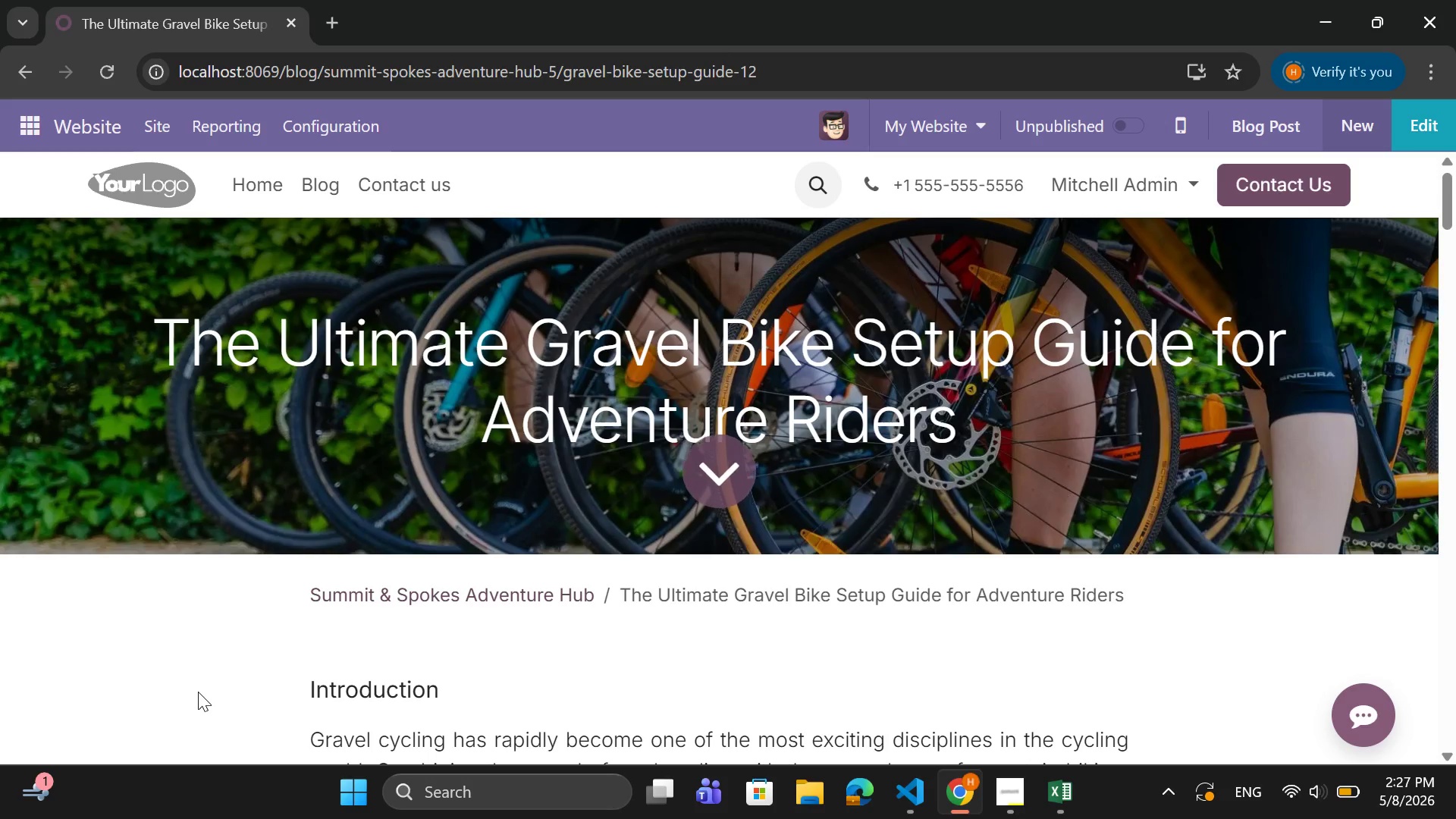 
left_click([331, 403])
 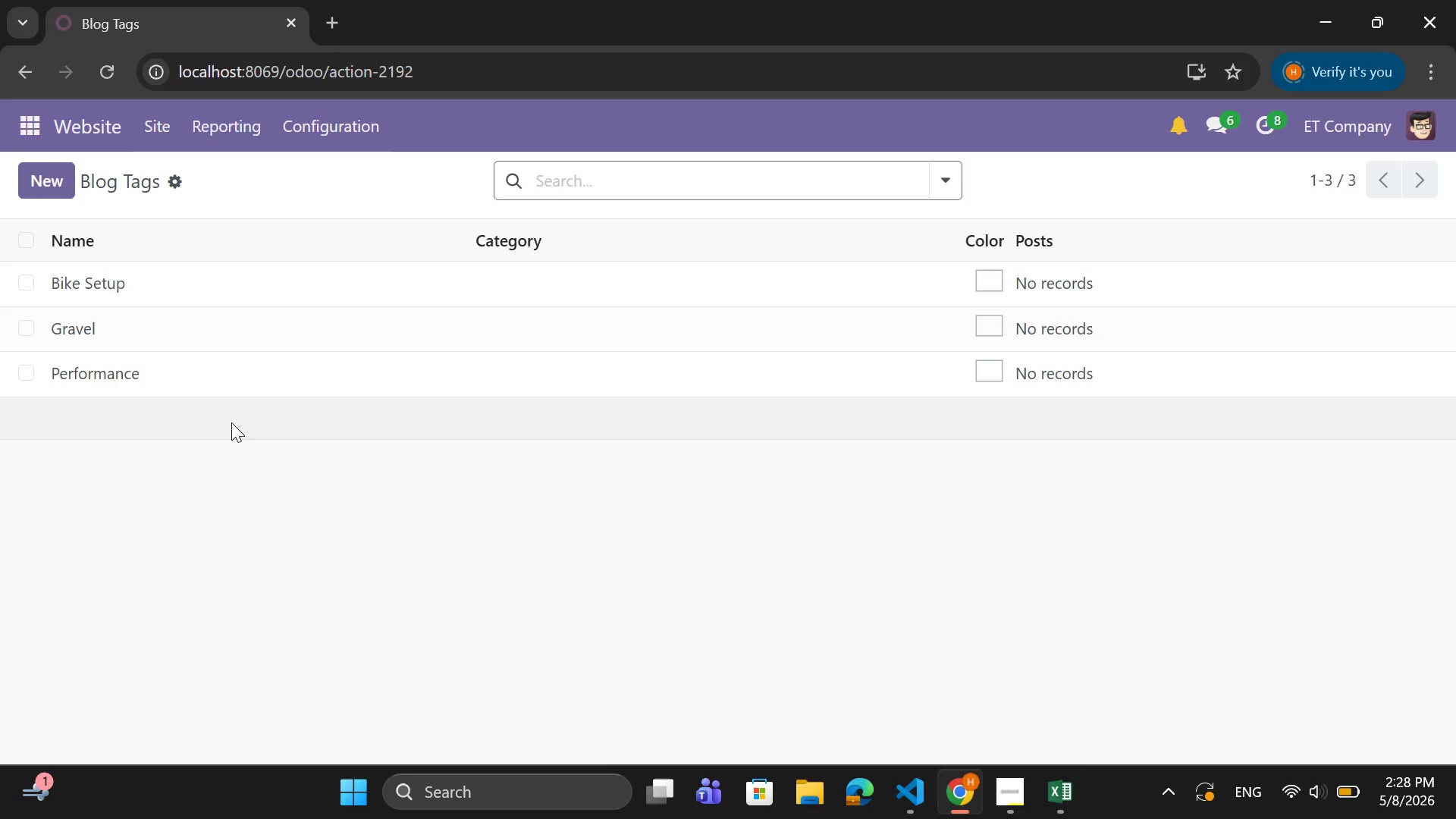 
wait(9.27)
 